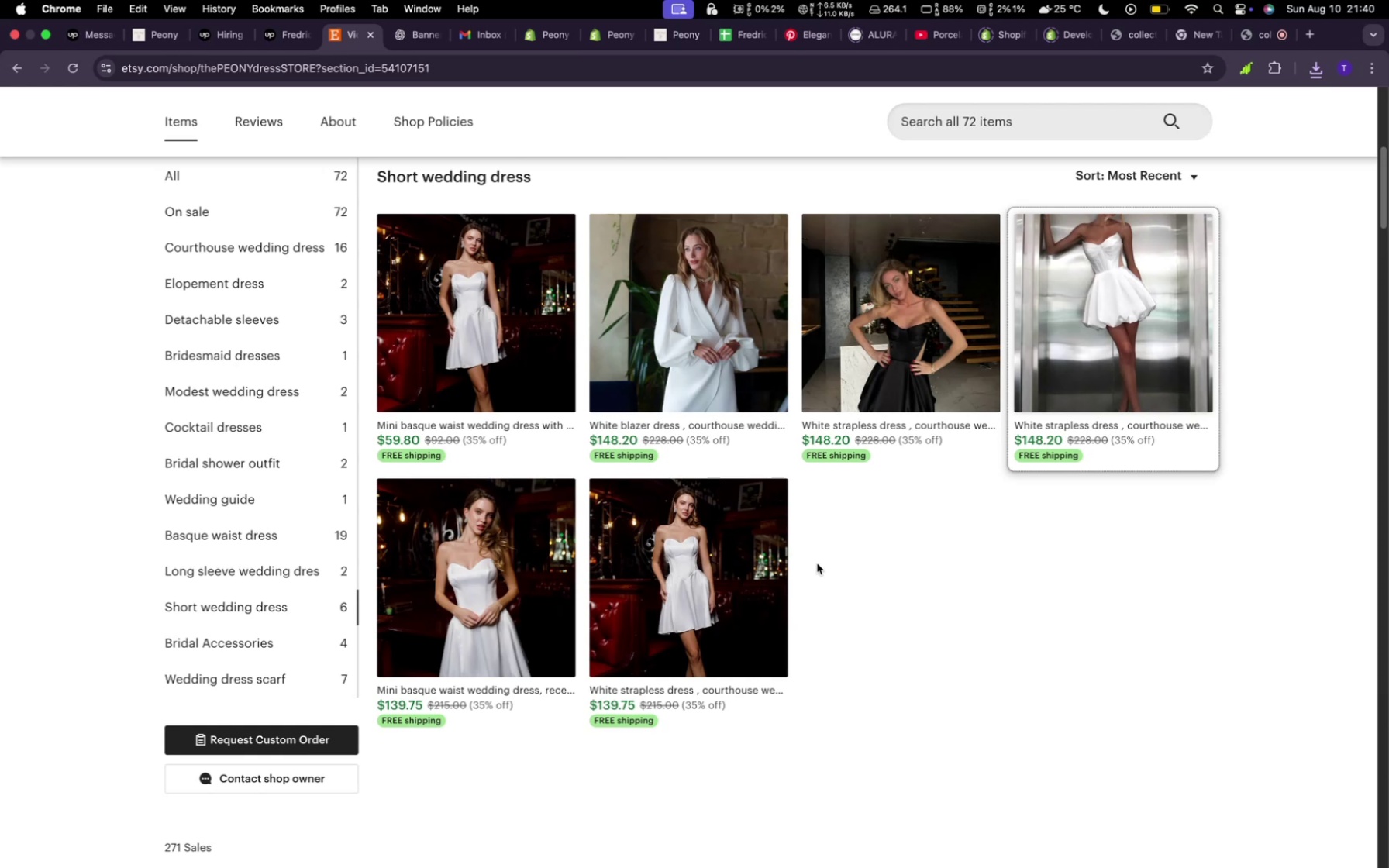 
wait(40.85)
 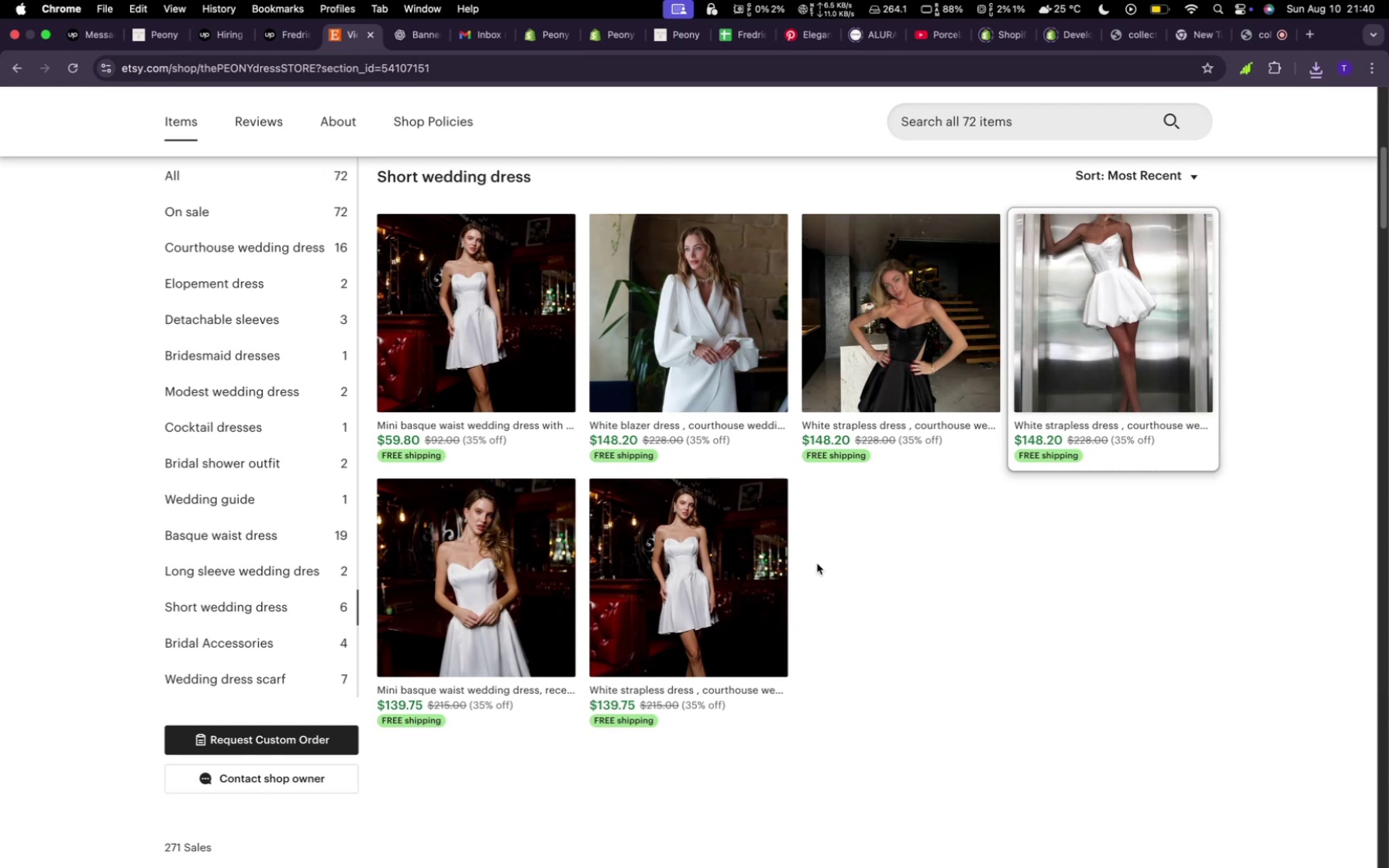 
left_click([284, 637])
 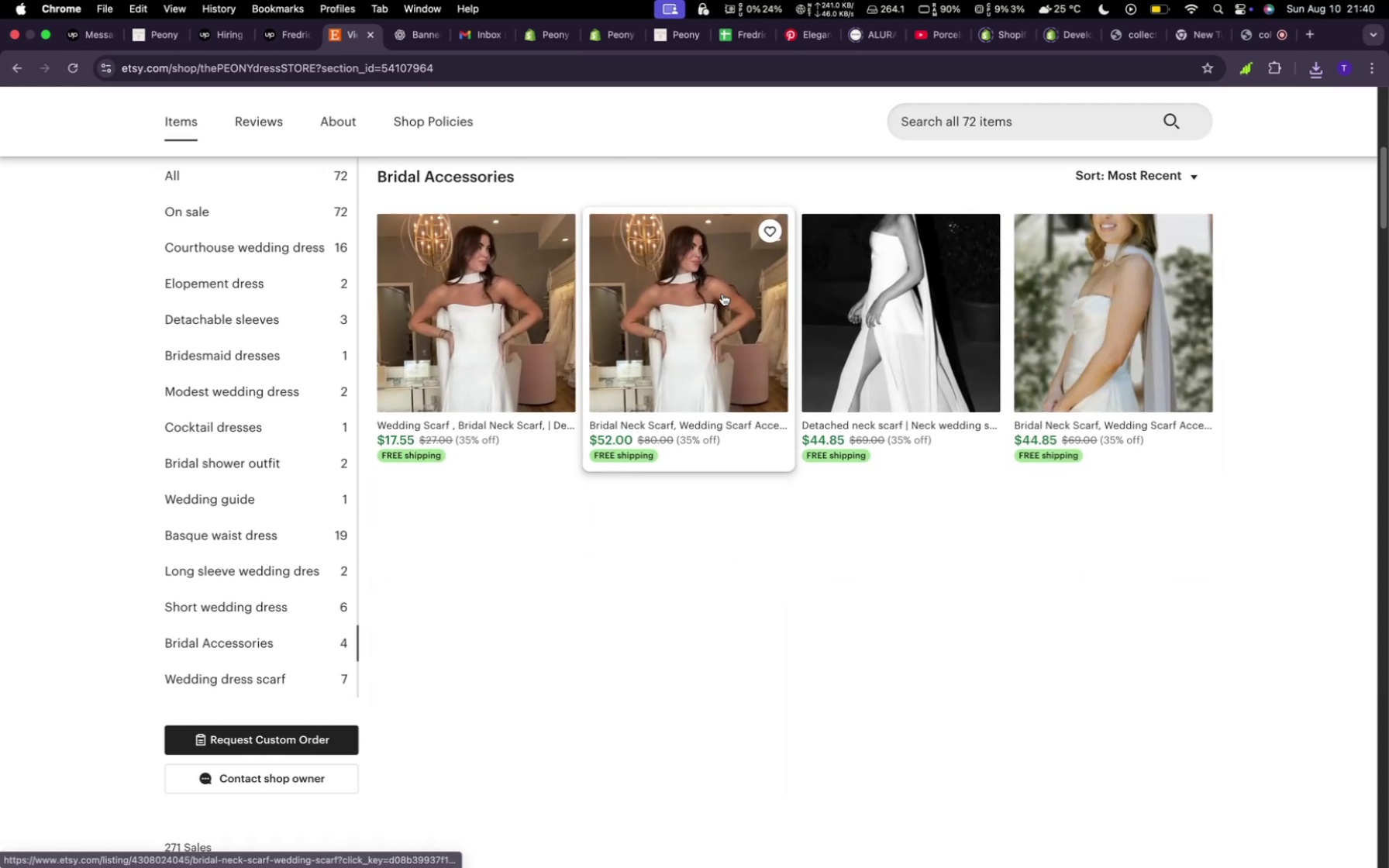 
wait(6.33)
 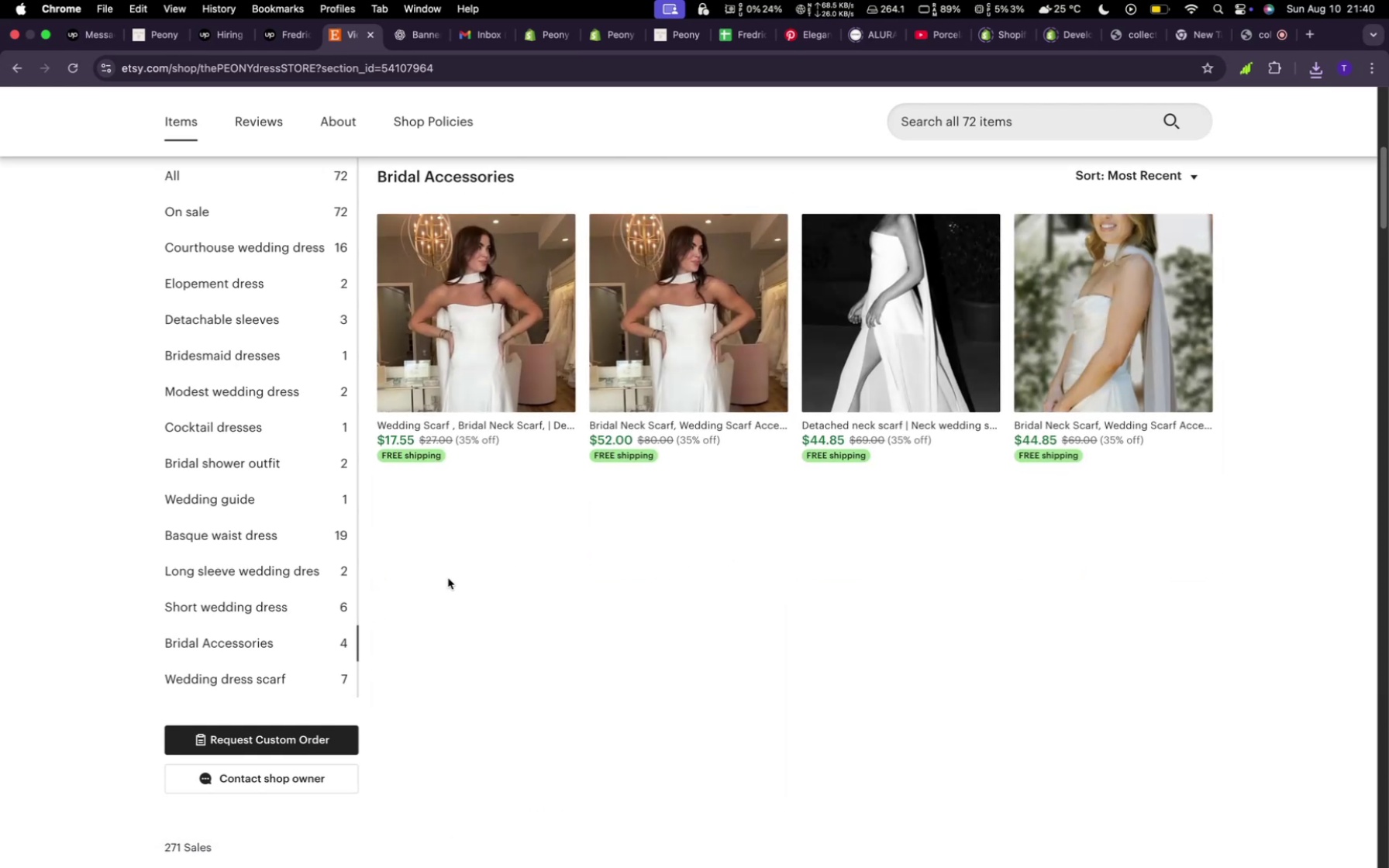 
right_click([1074, 343])
 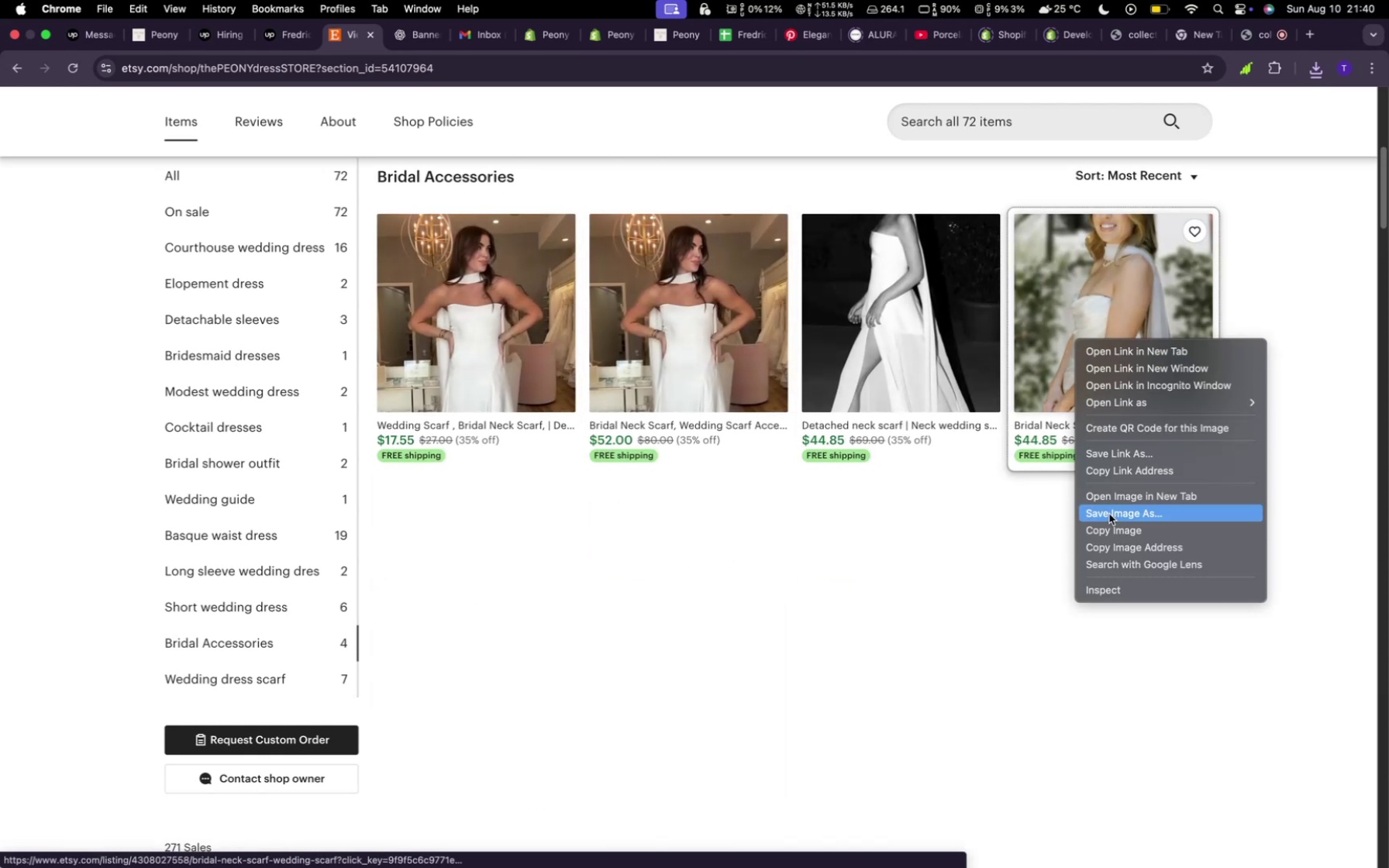 
left_click([1107, 508])
 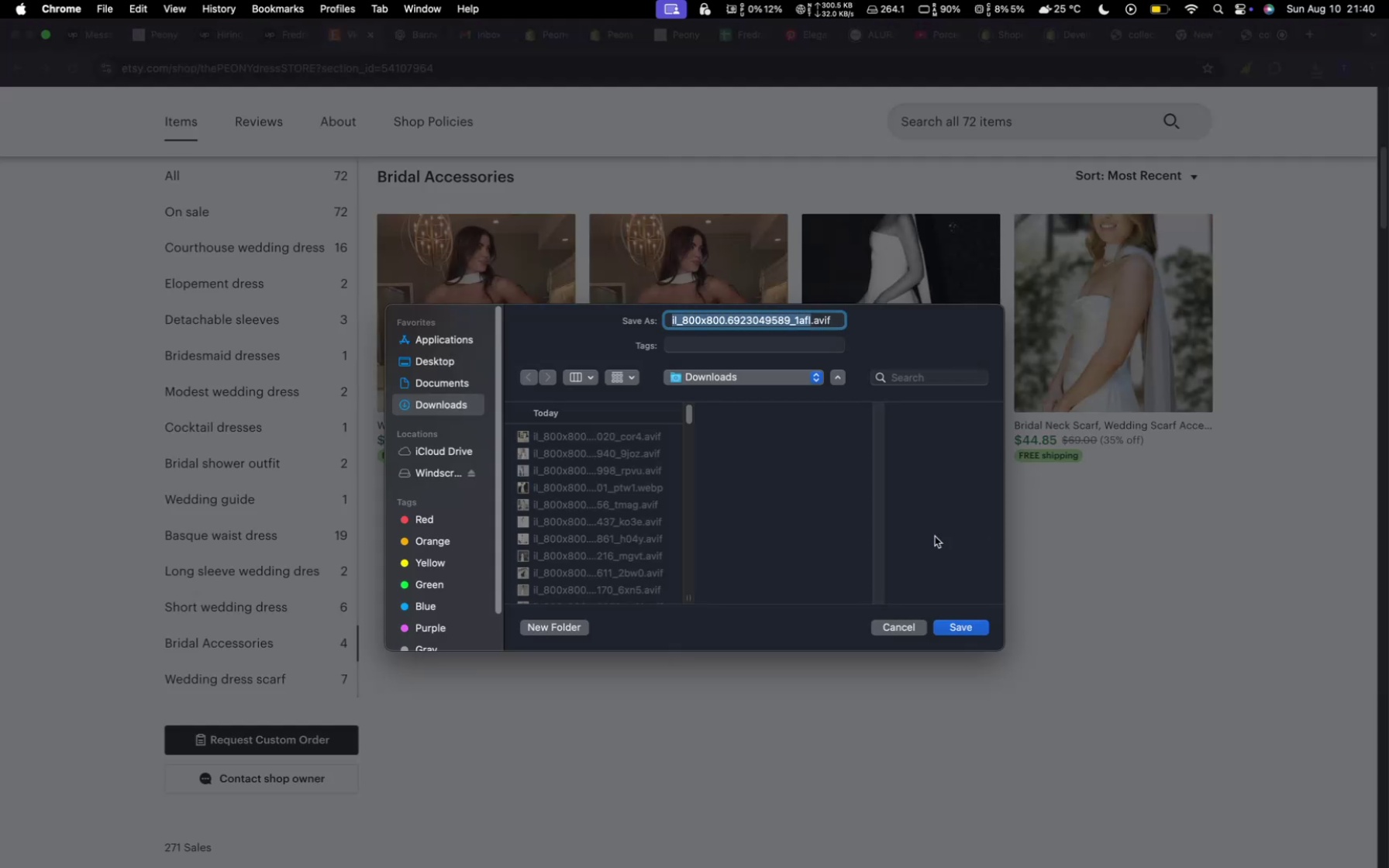 
wait(8.01)
 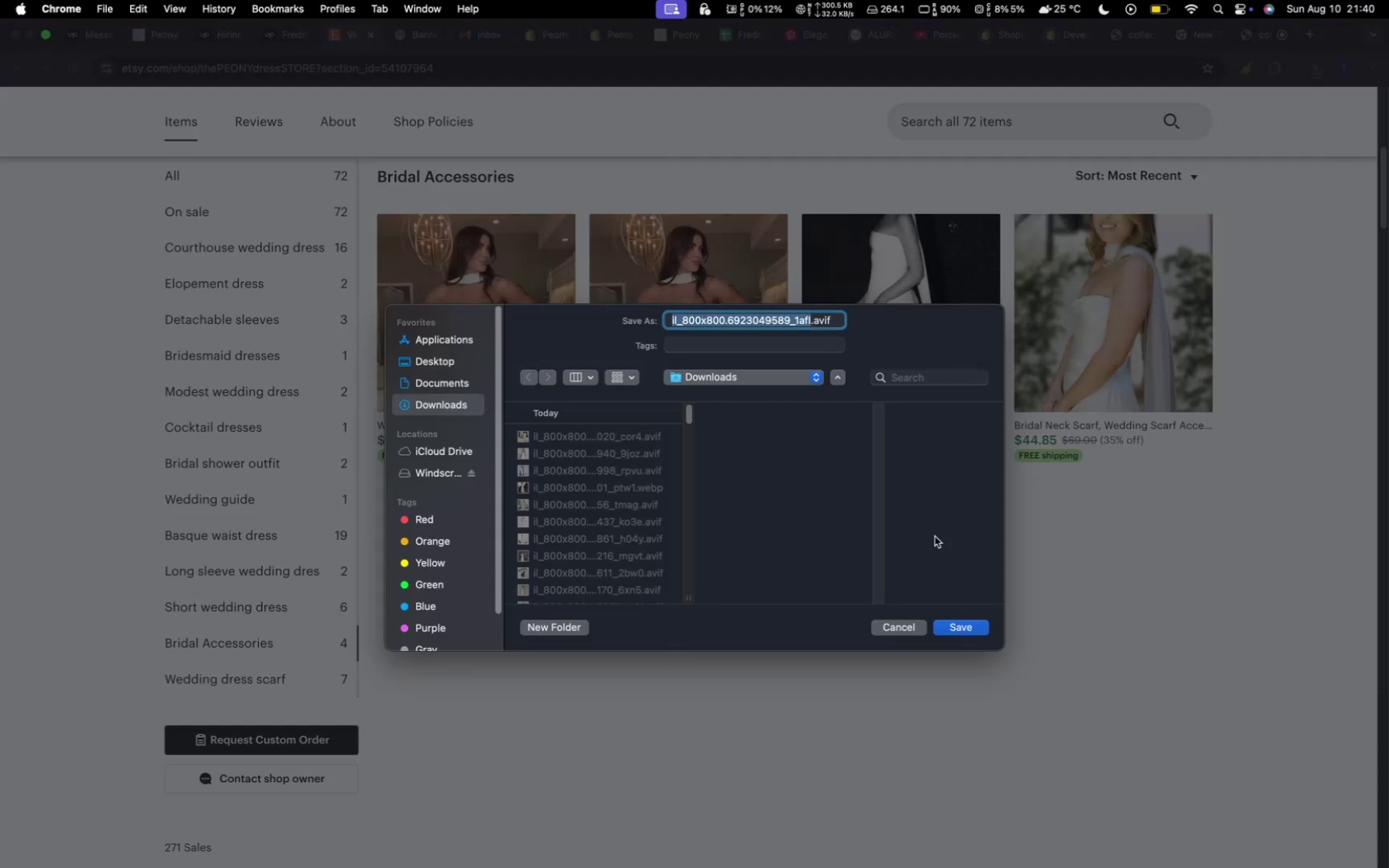 
left_click([954, 630])
 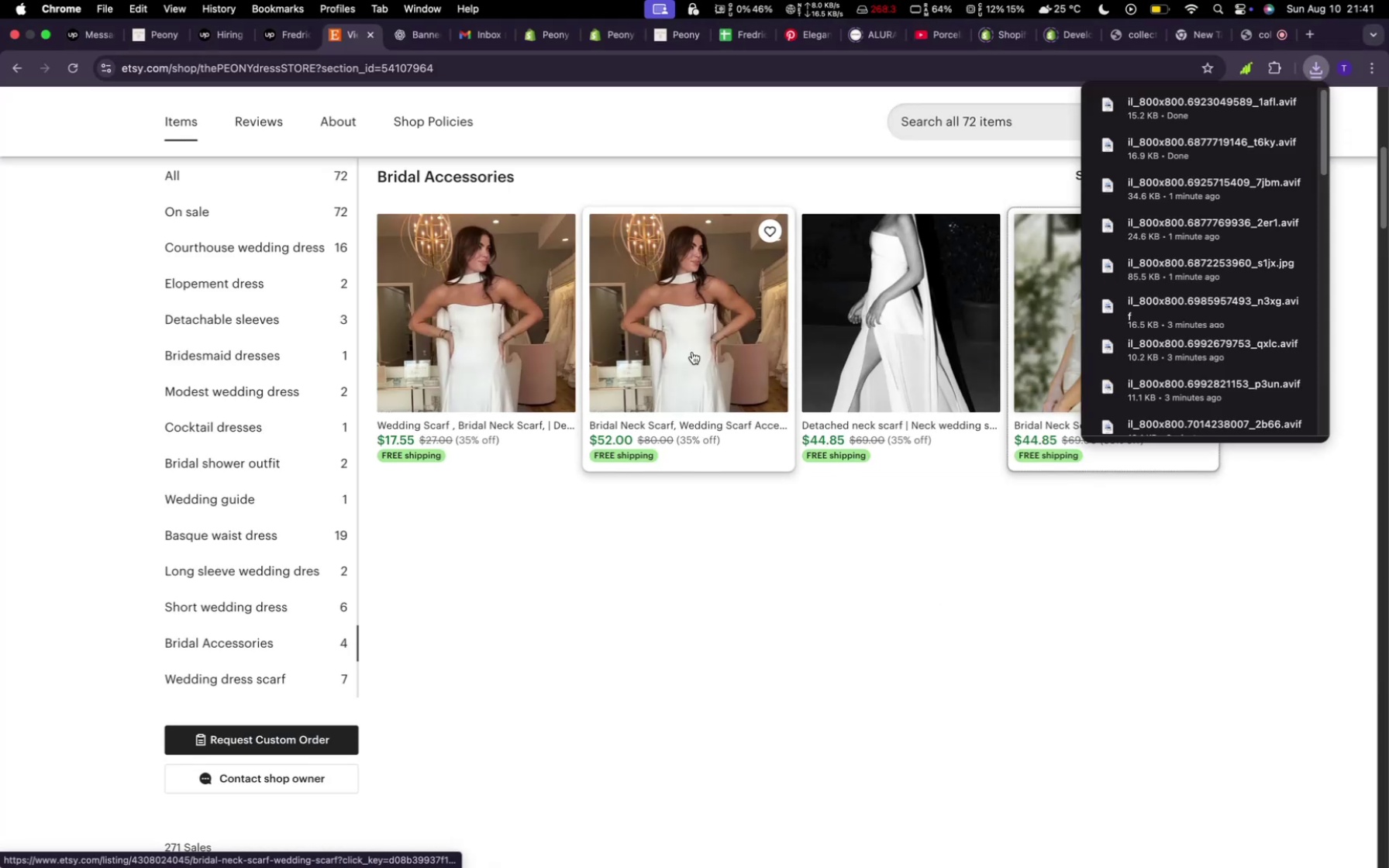 
right_click([692, 351])
 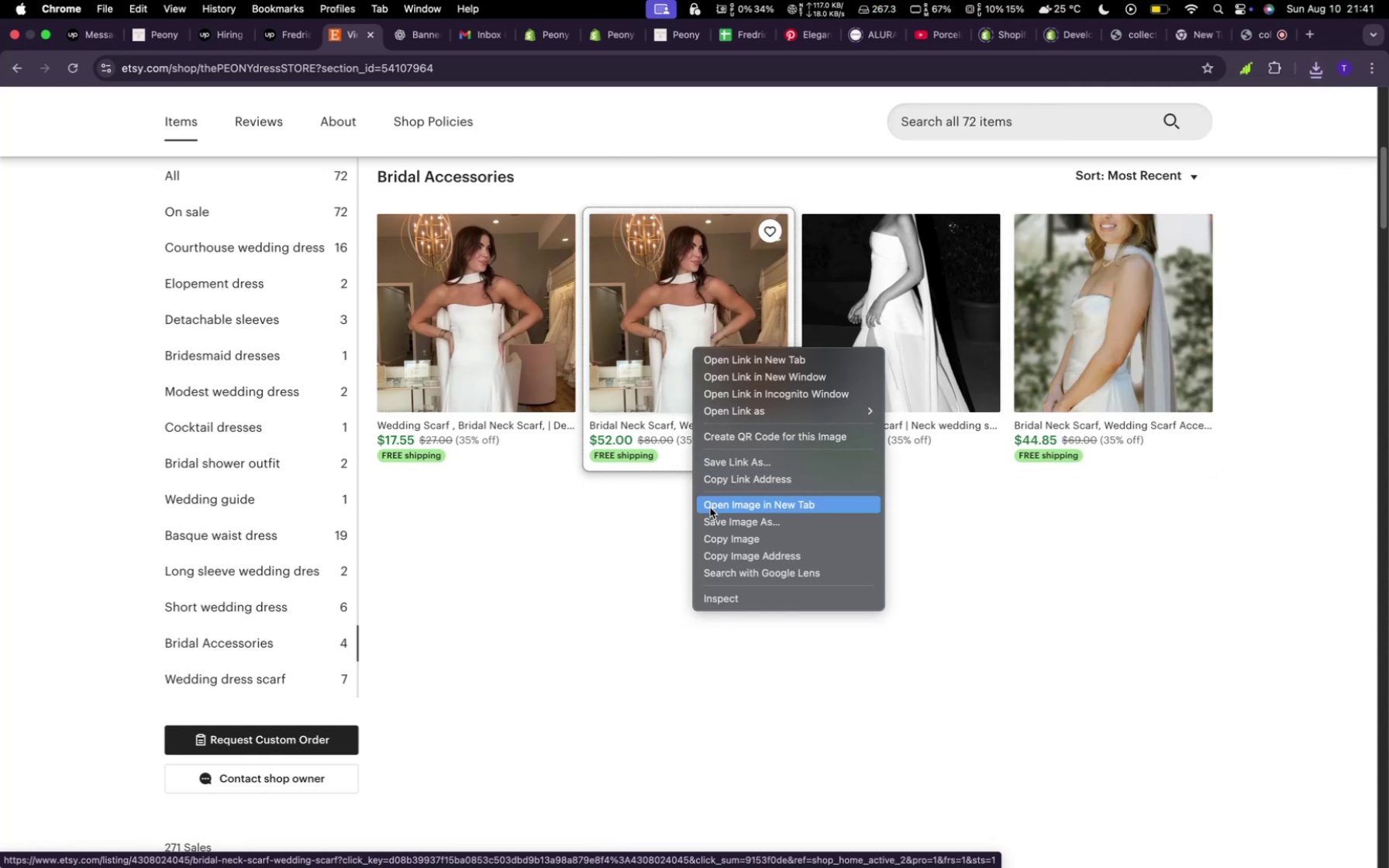 
wait(8.83)
 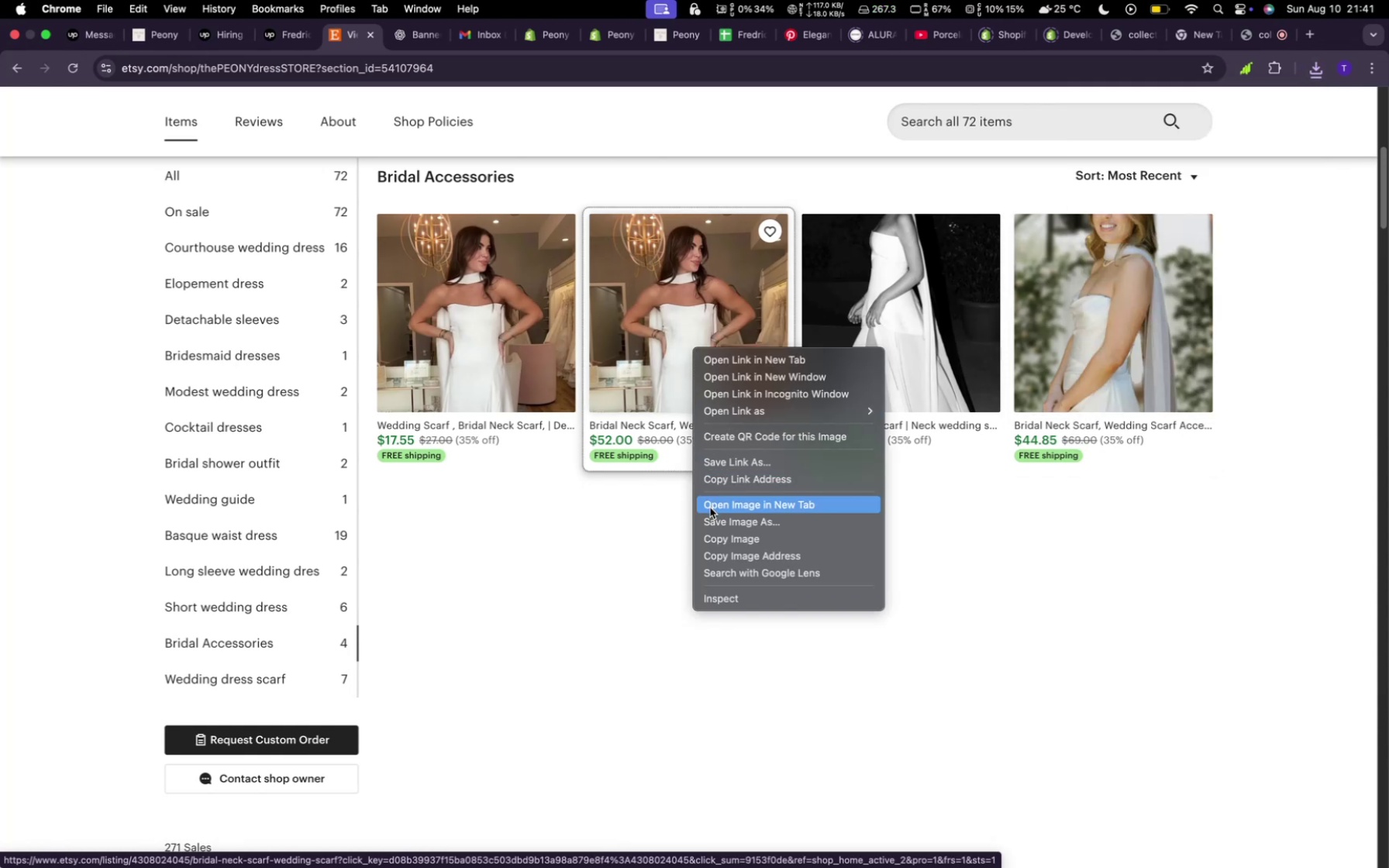 
left_click([712, 515])
 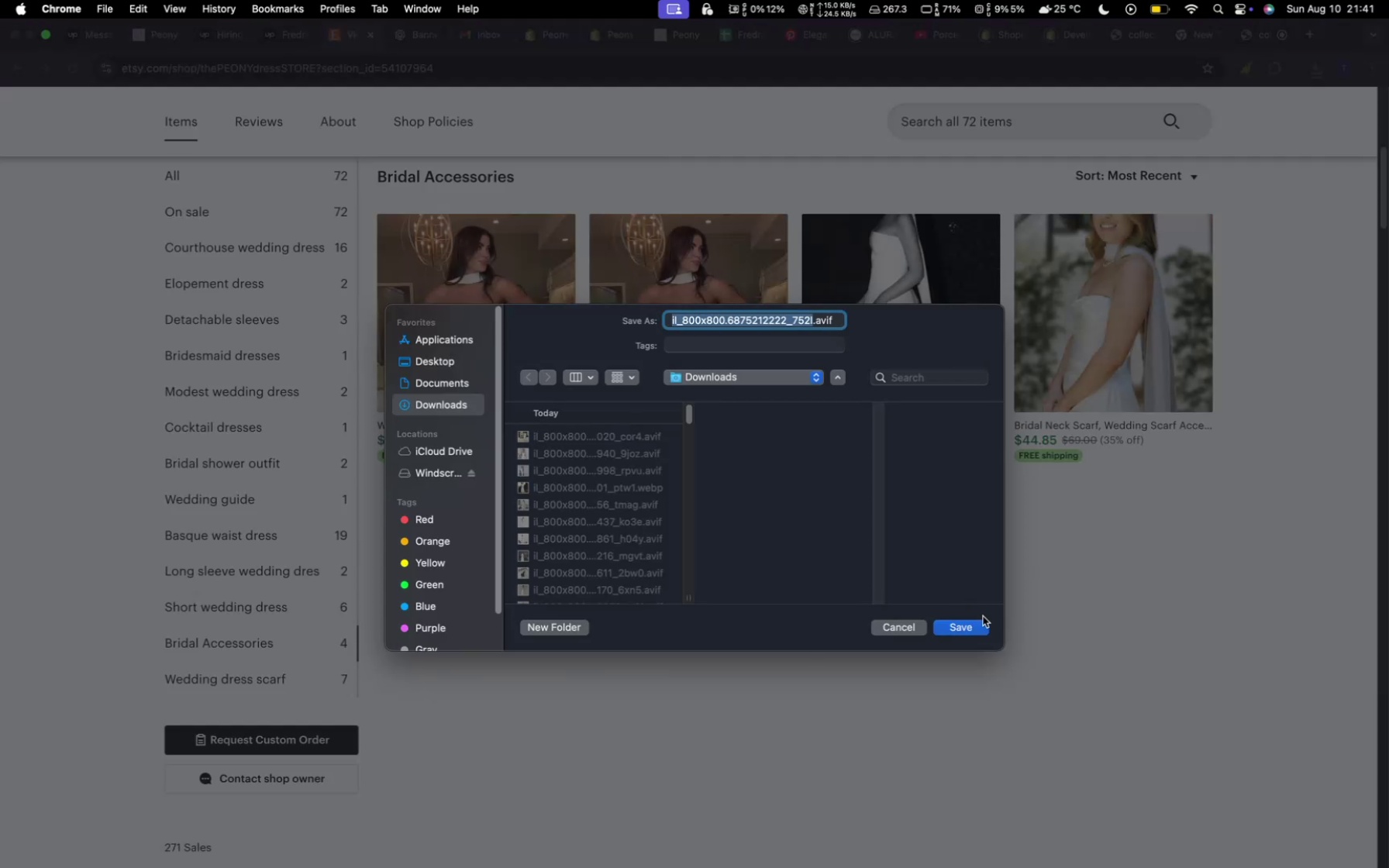 
left_click([984, 626])
 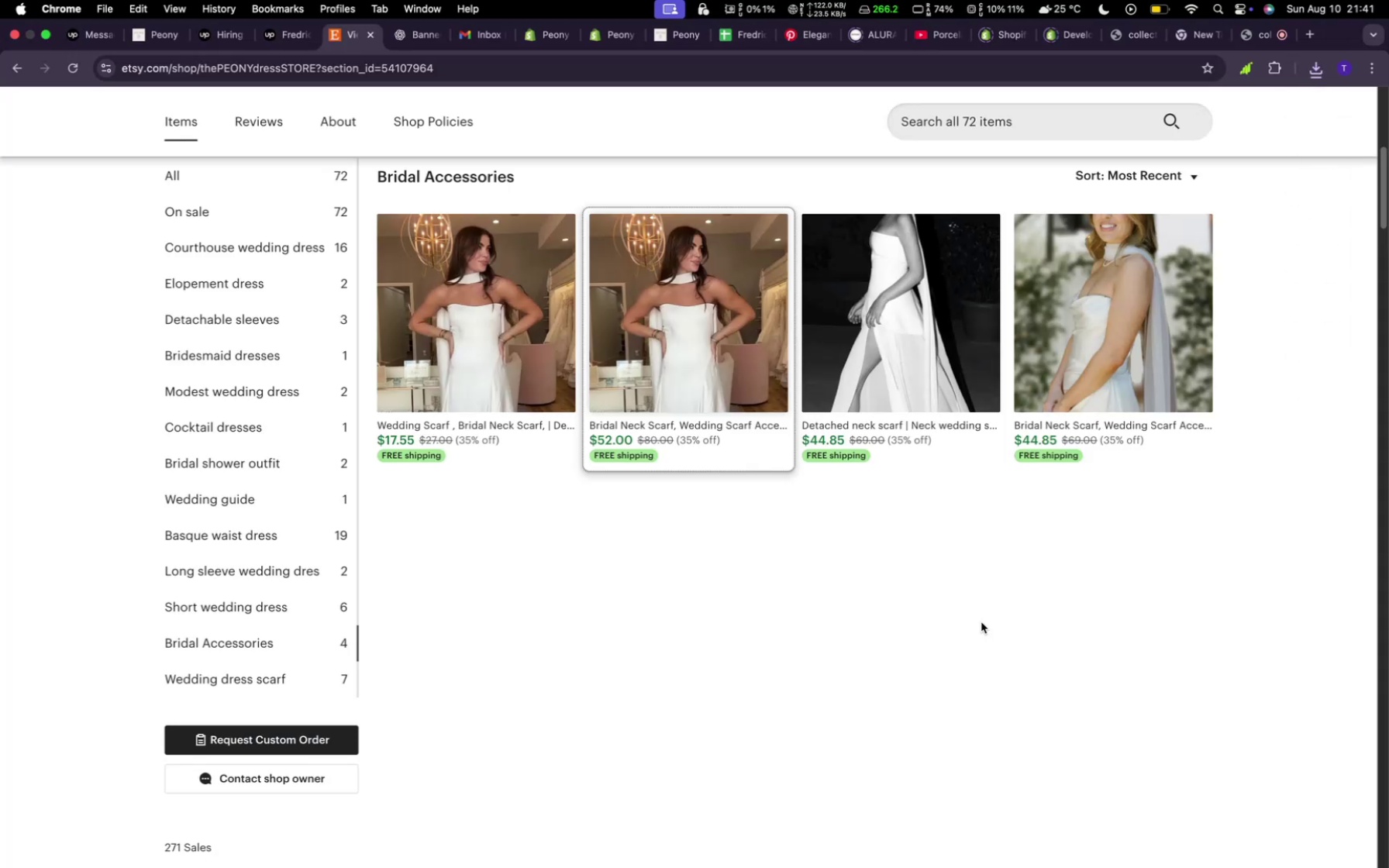 
wait(12.05)
 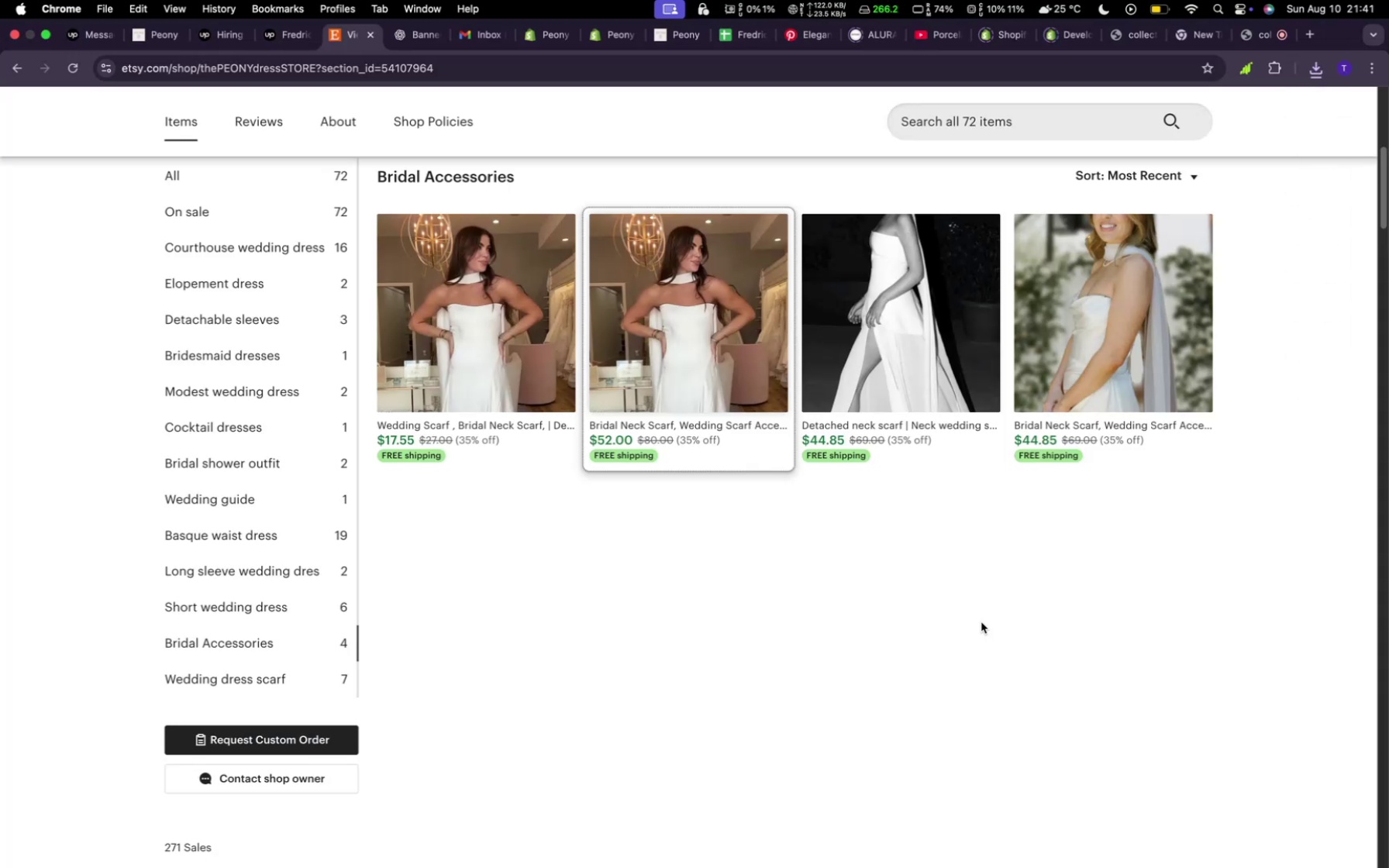 
left_click([312, 680])
 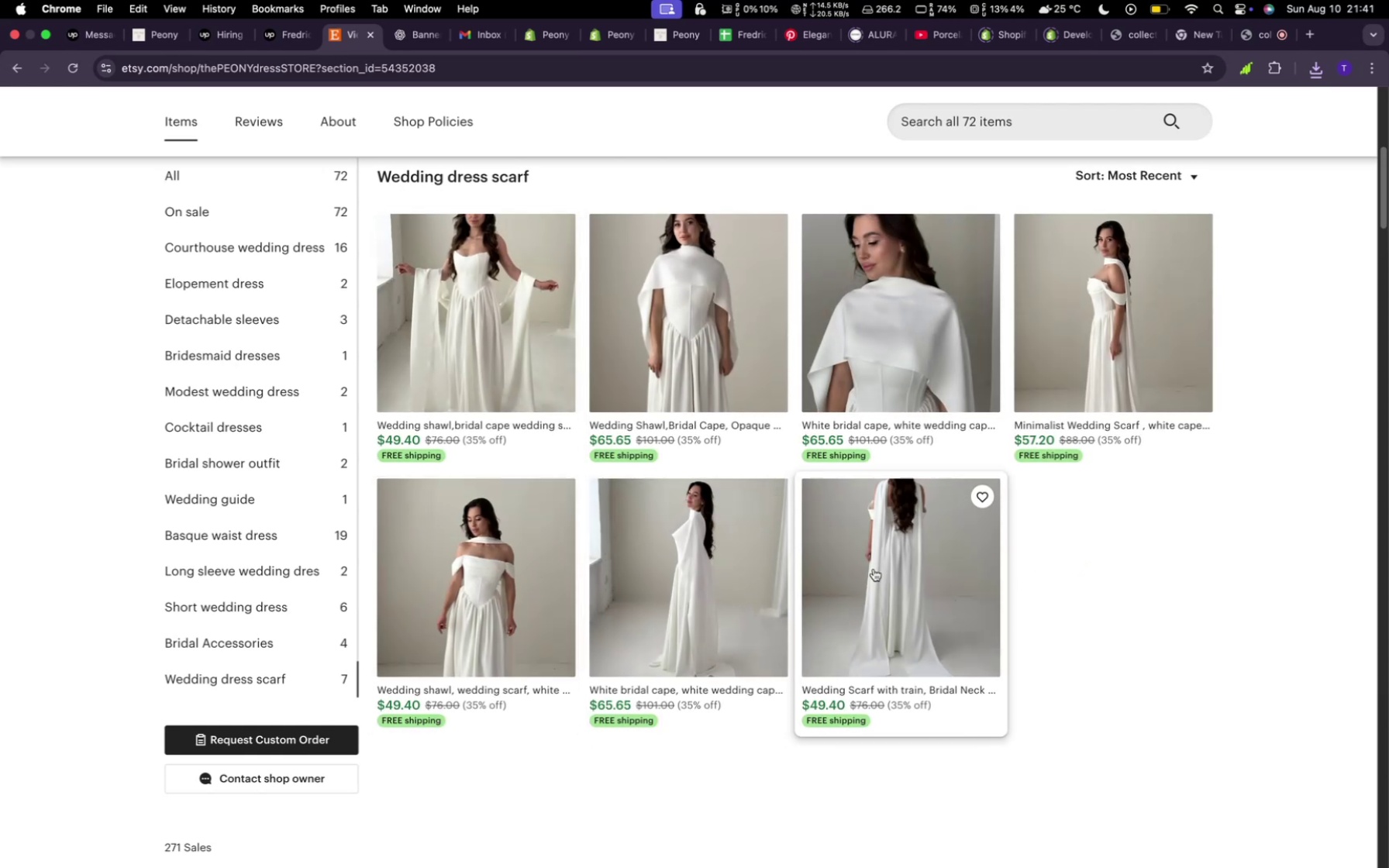 
right_click([881, 321])
 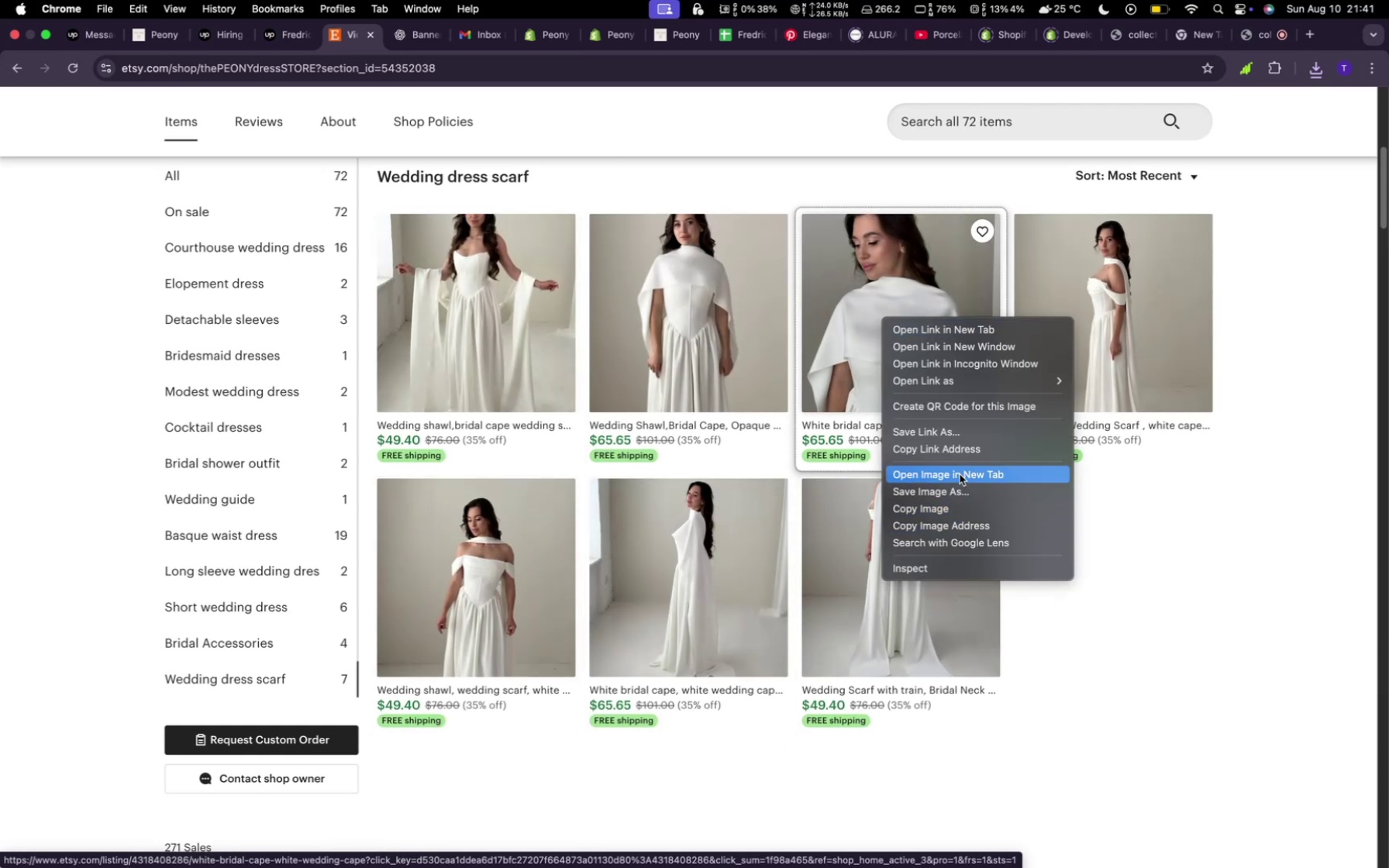 
left_click([960, 484])
 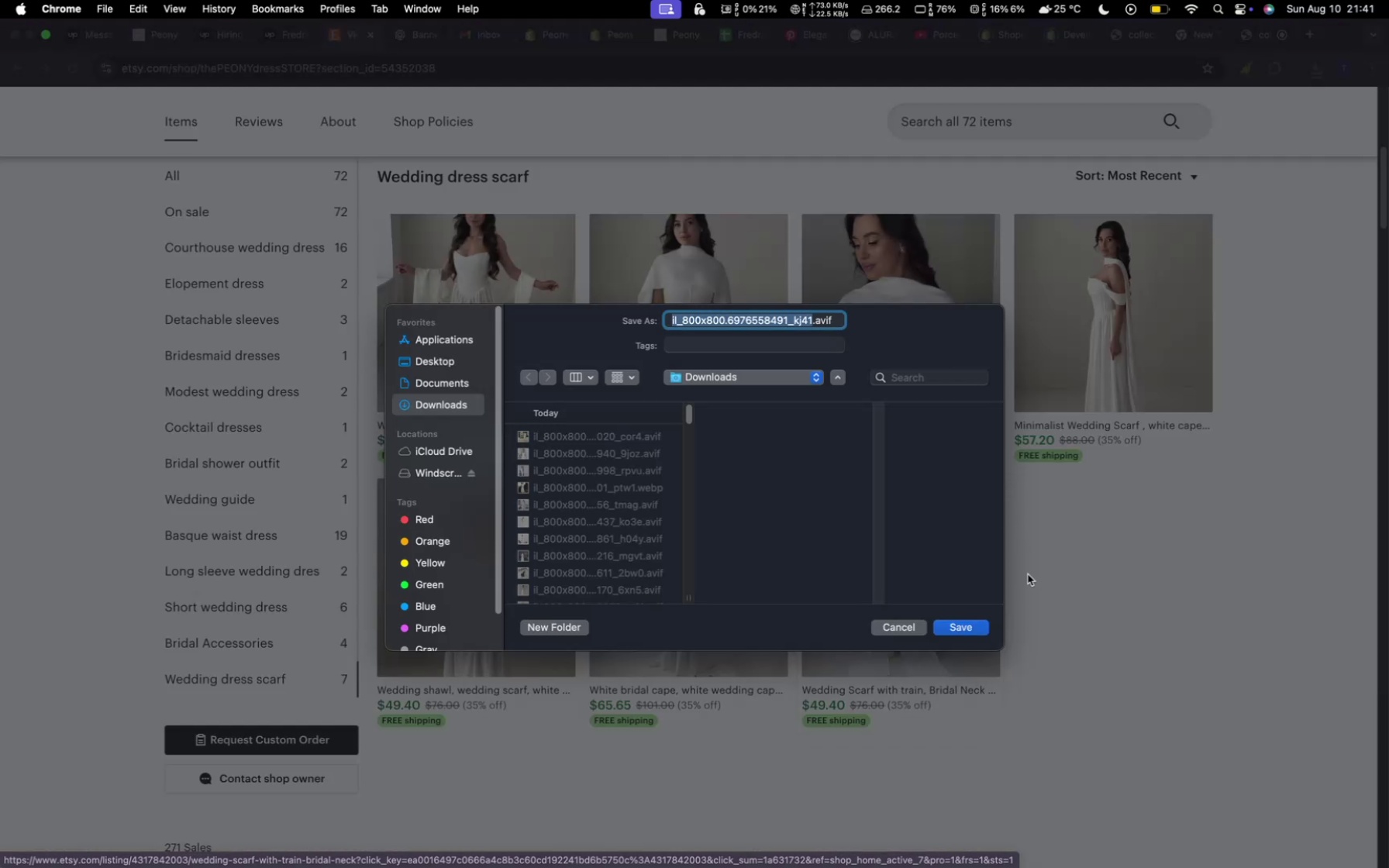 
left_click([960, 627])
 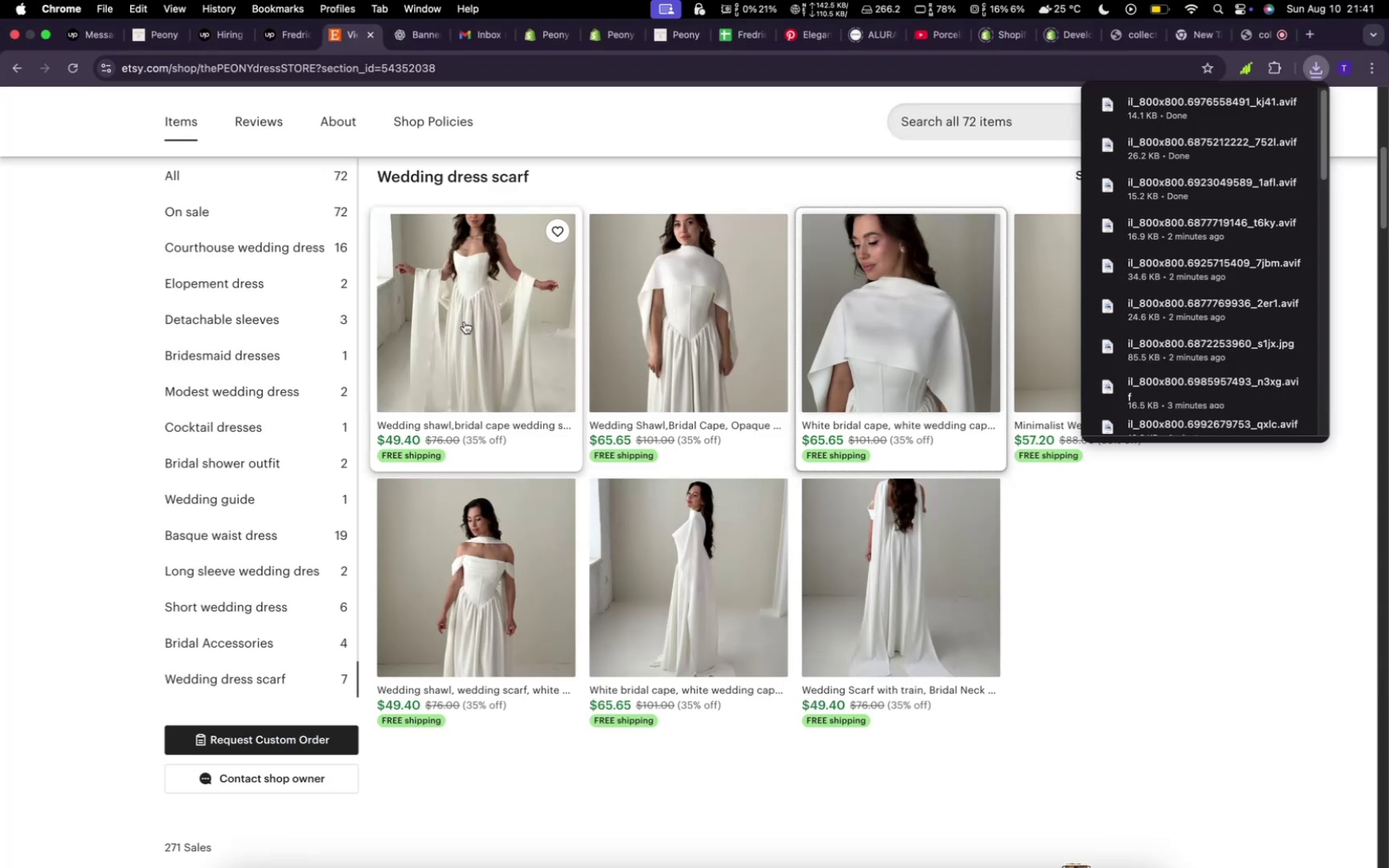 
right_click([464, 322])
 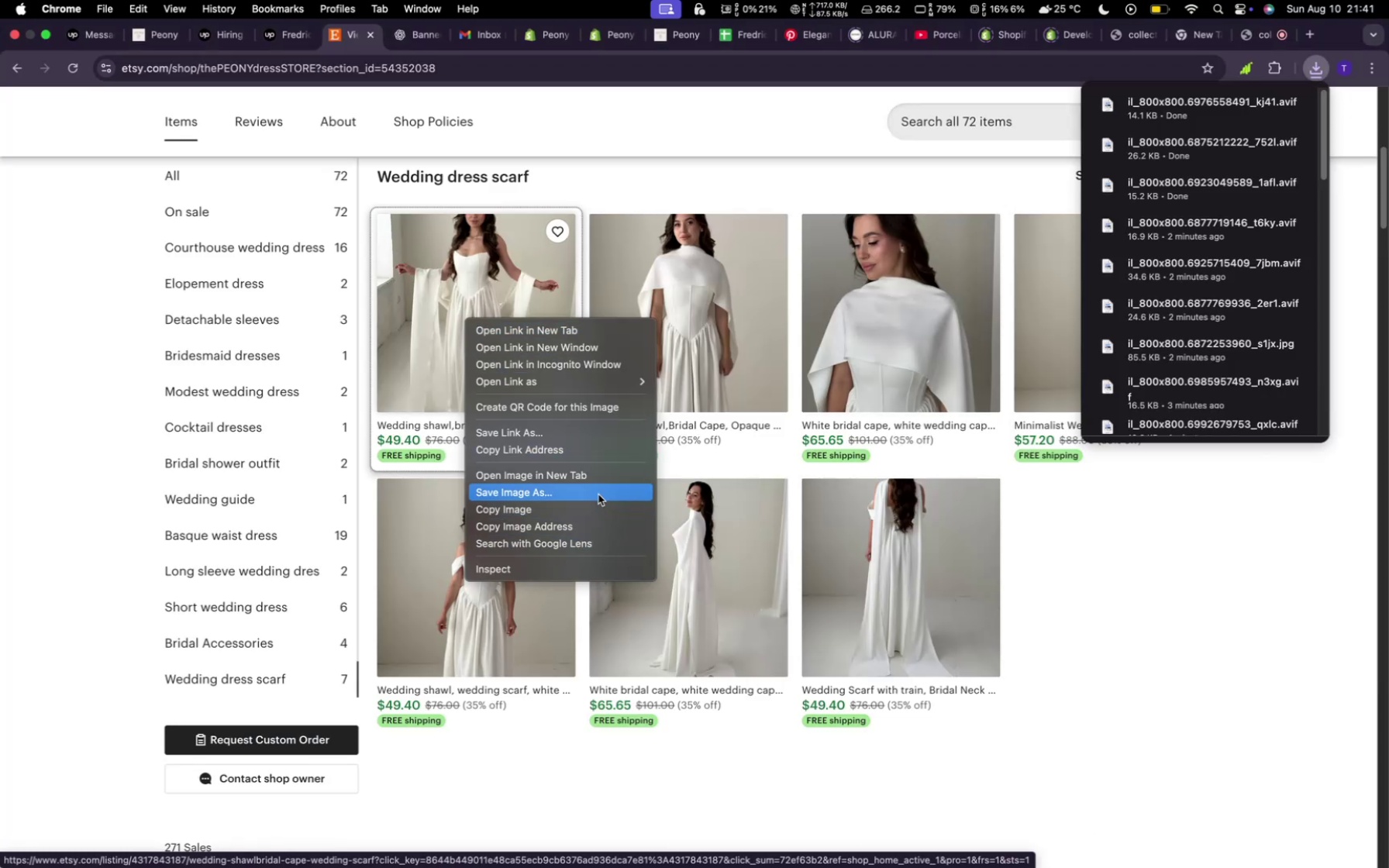 
left_click([597, 490])
 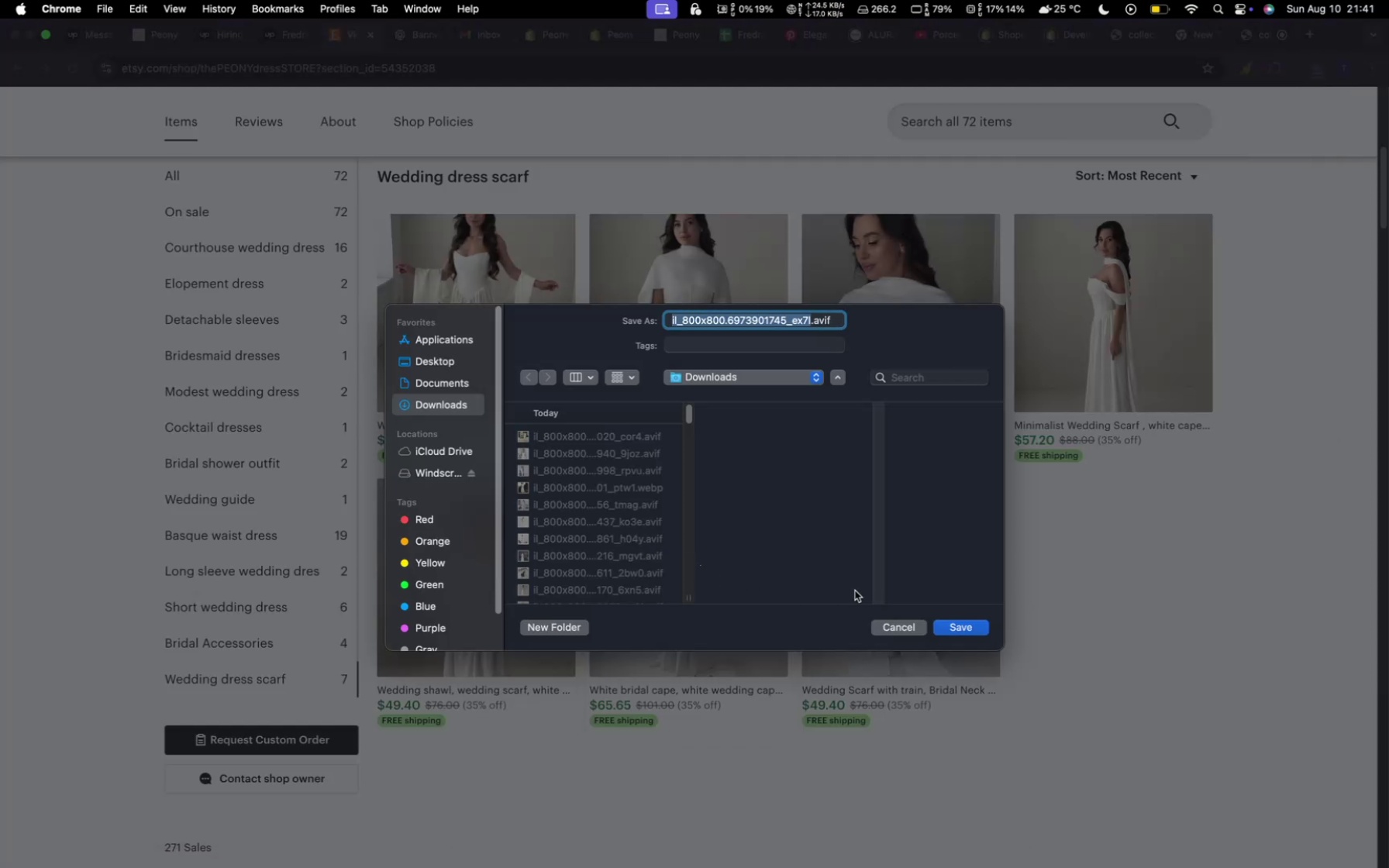 
left_click([952, 627])
 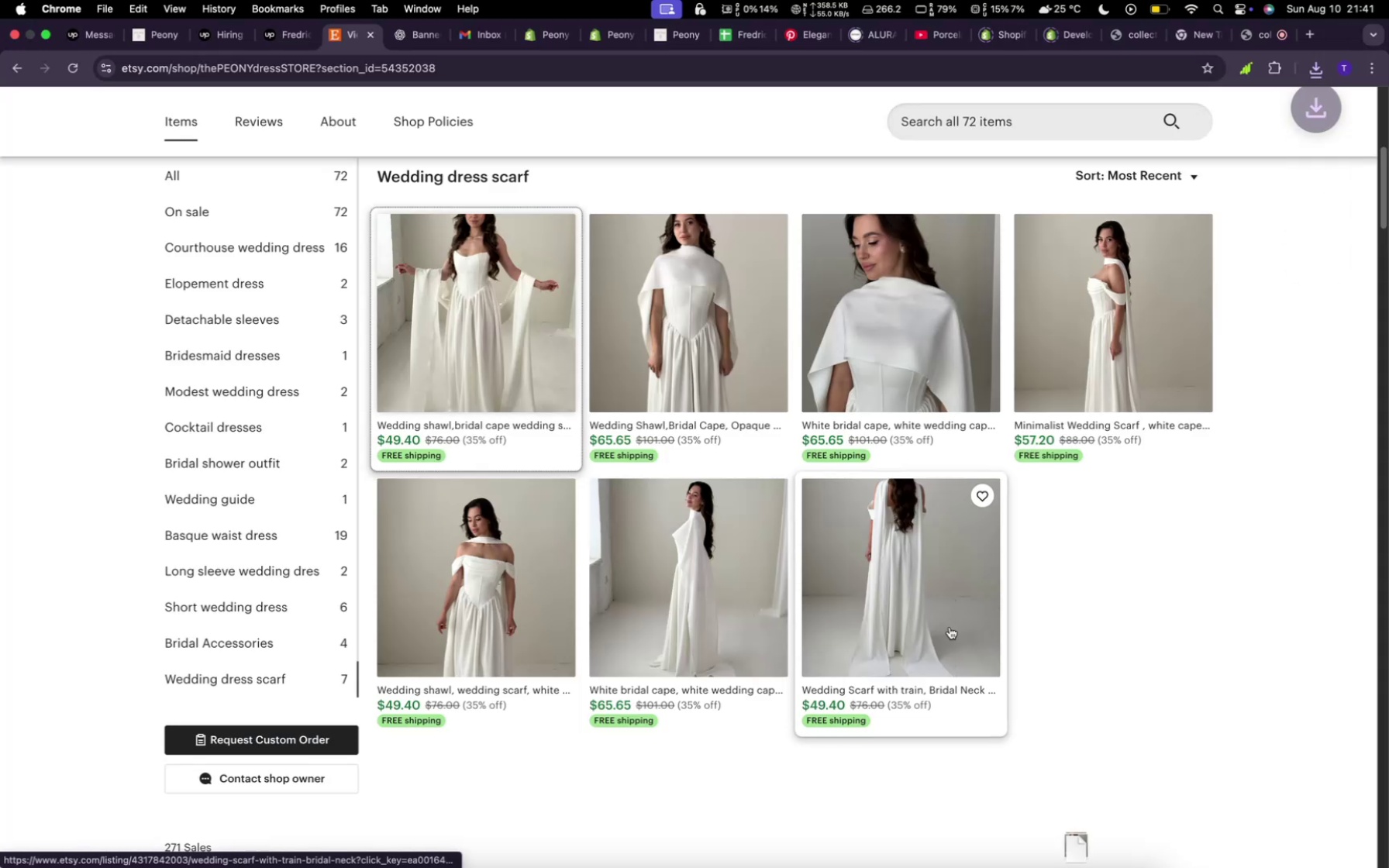 
mouse_move([909, 637])
 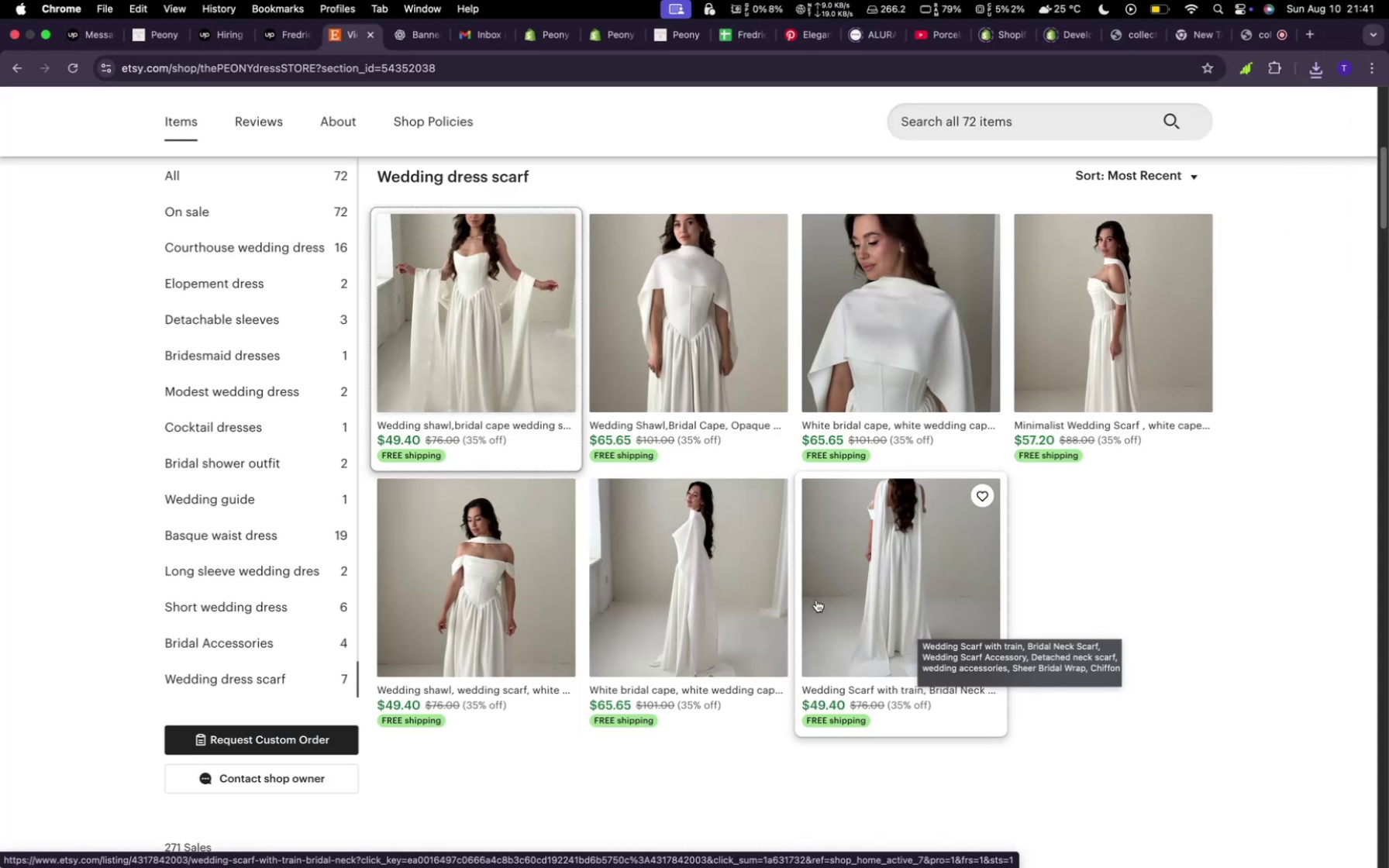 
mouse_move([770, 616])
 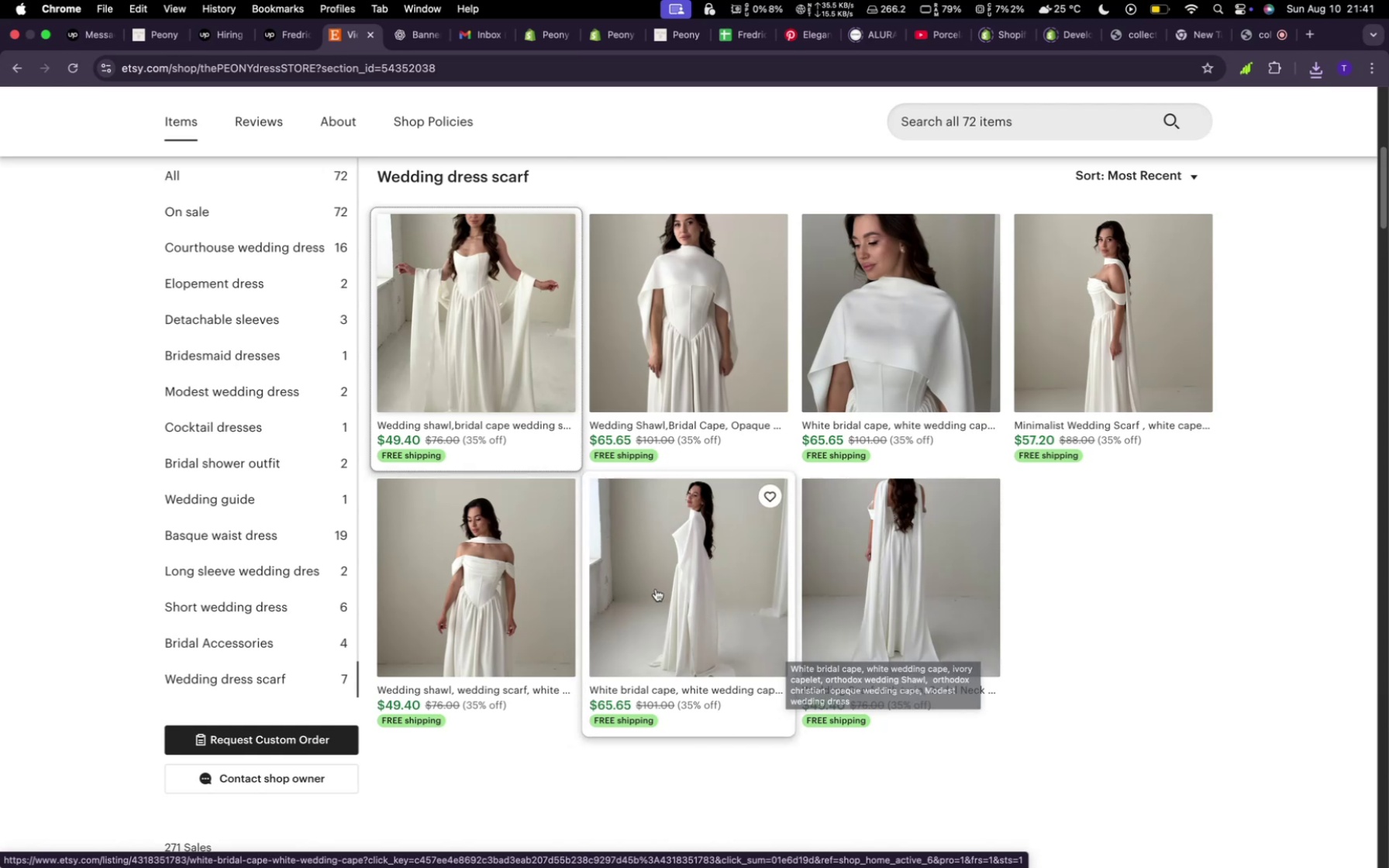 
right_click([694, 593])
 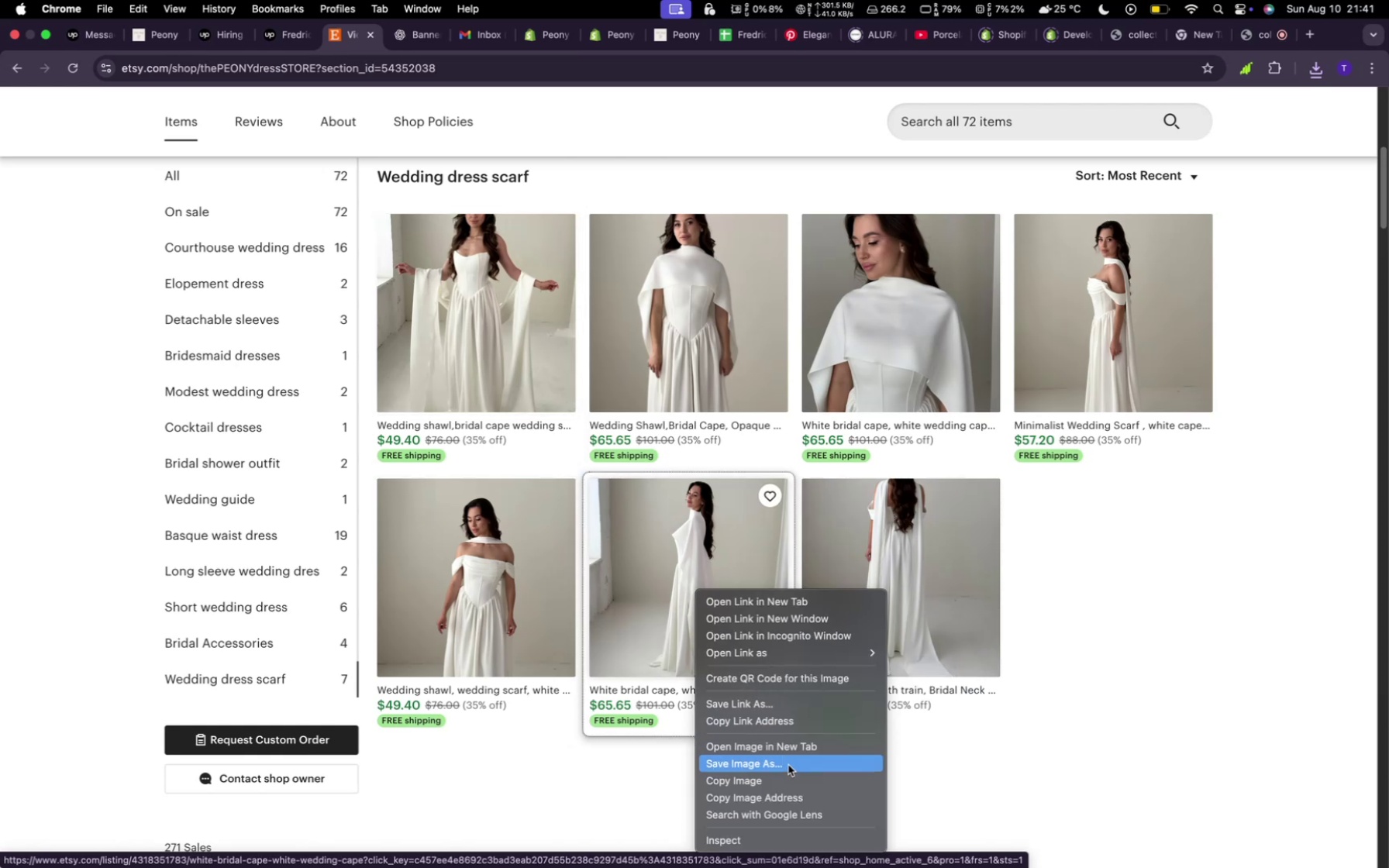 
left_click([790, 766])
 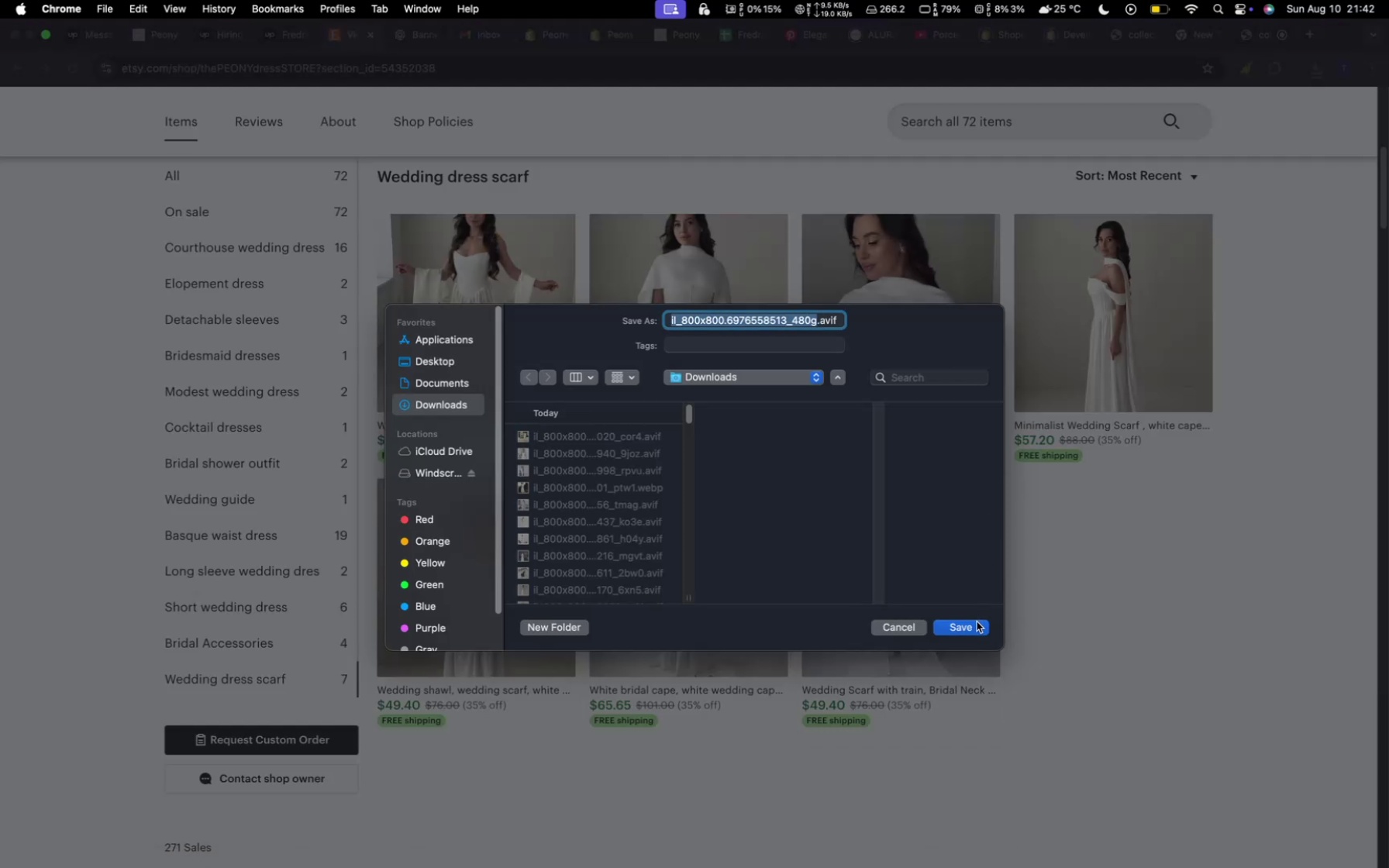 
left_click([969, 632])
 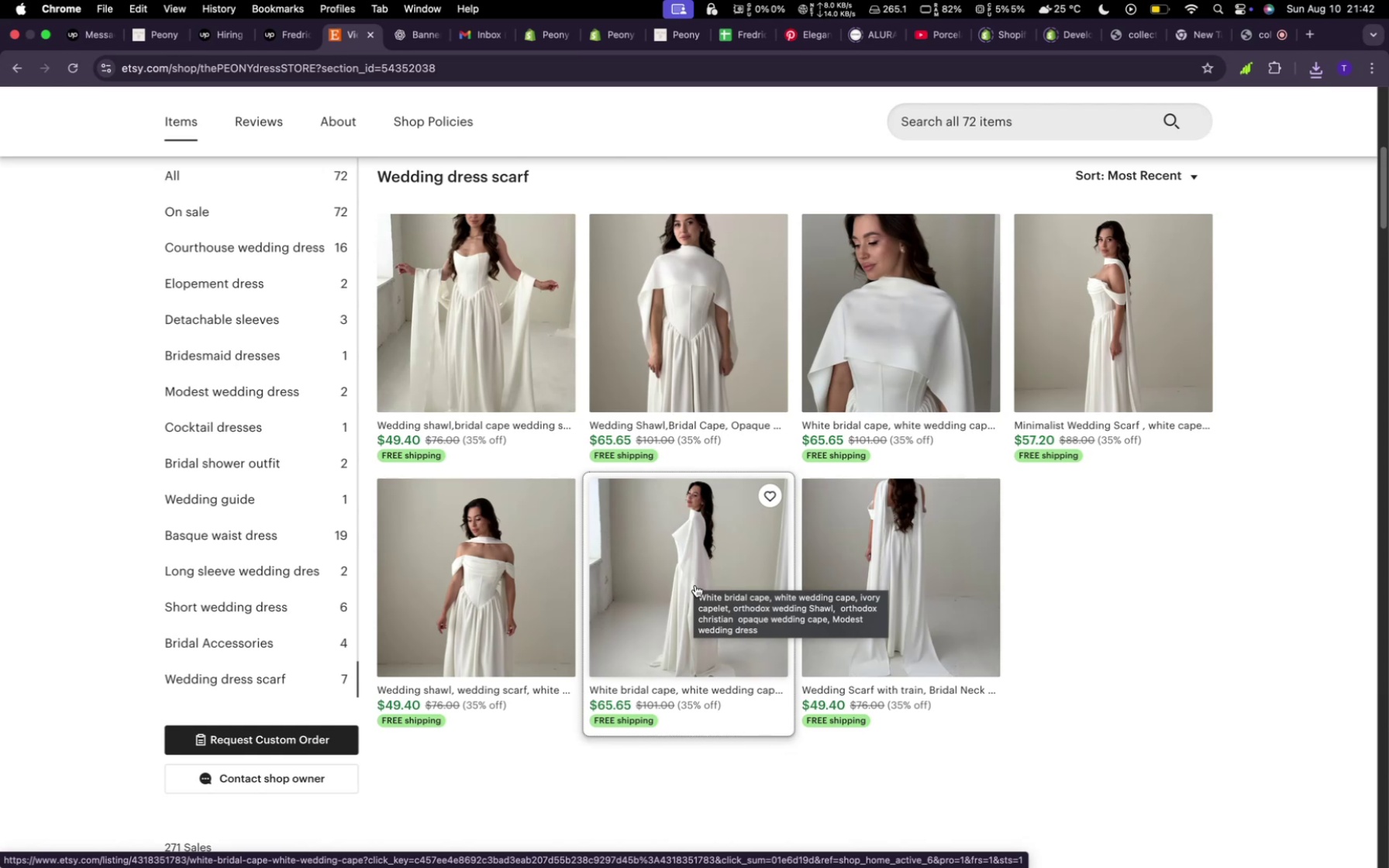 
wait(61.91)
 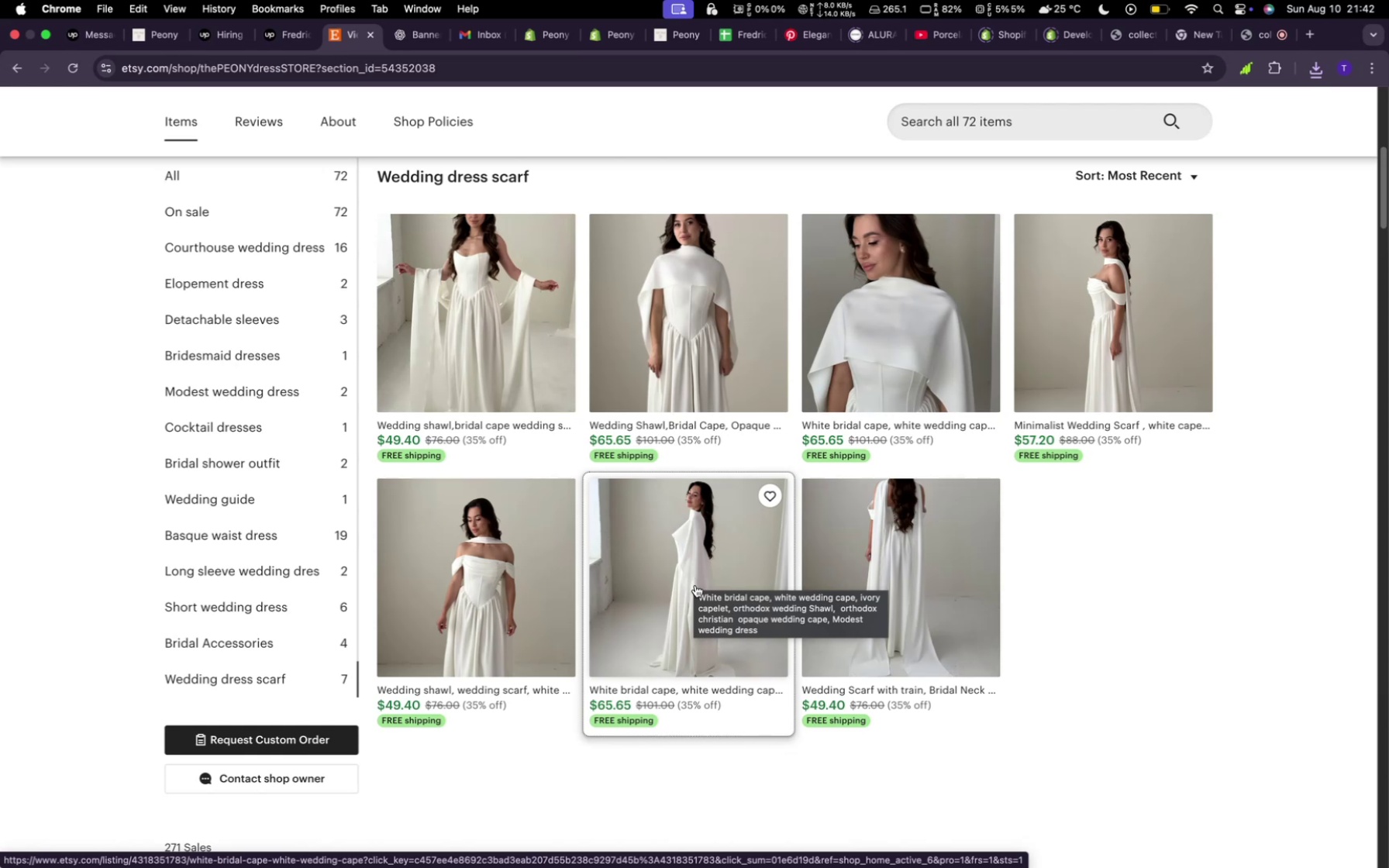 
scroll: coordinate [679, 604], scroll_direction: down, amount: 4.0
 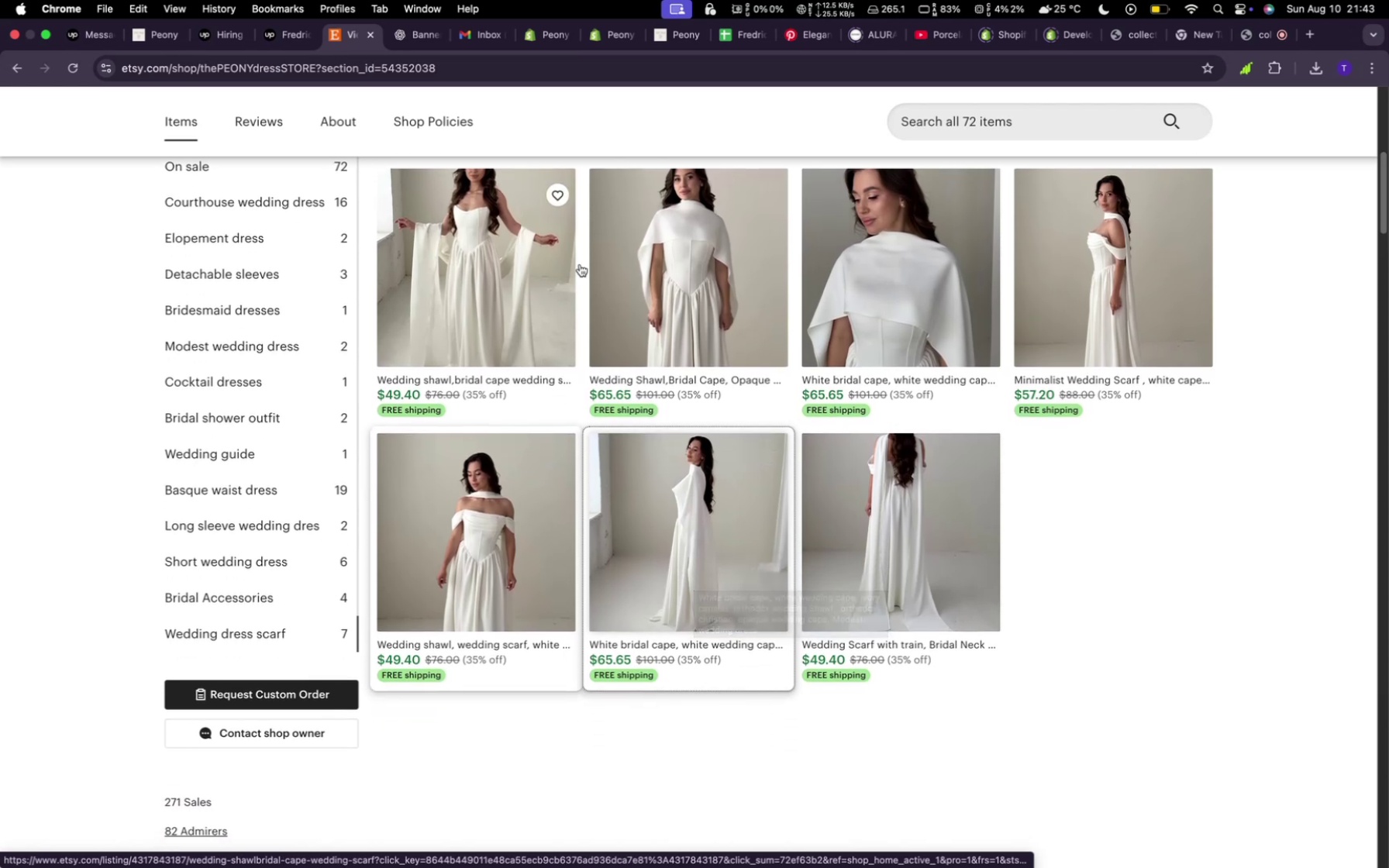 
scroll: coordinate [557, 278], scroll_direction: up, amount: 30.0
 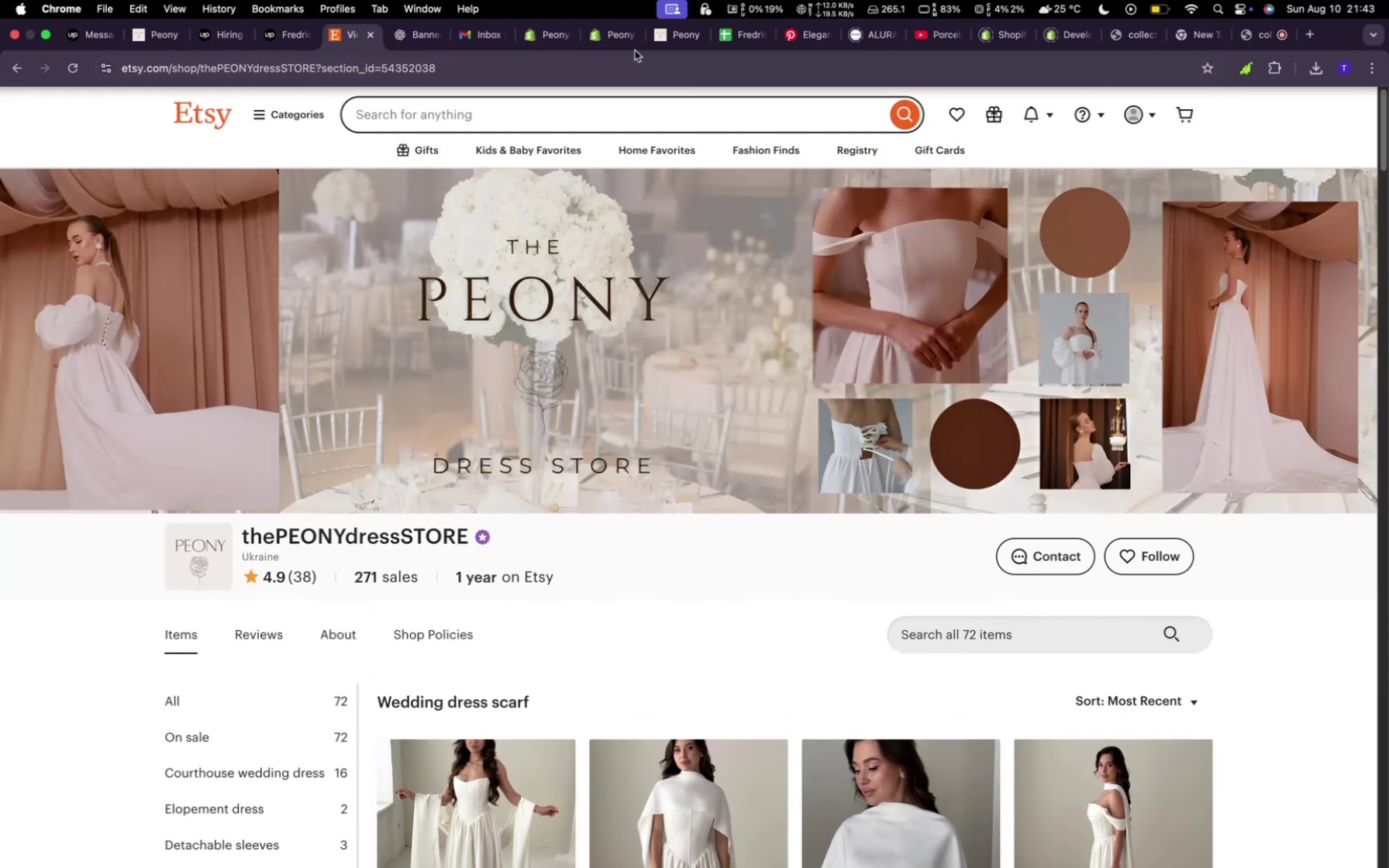 
left_click([627, 39])
 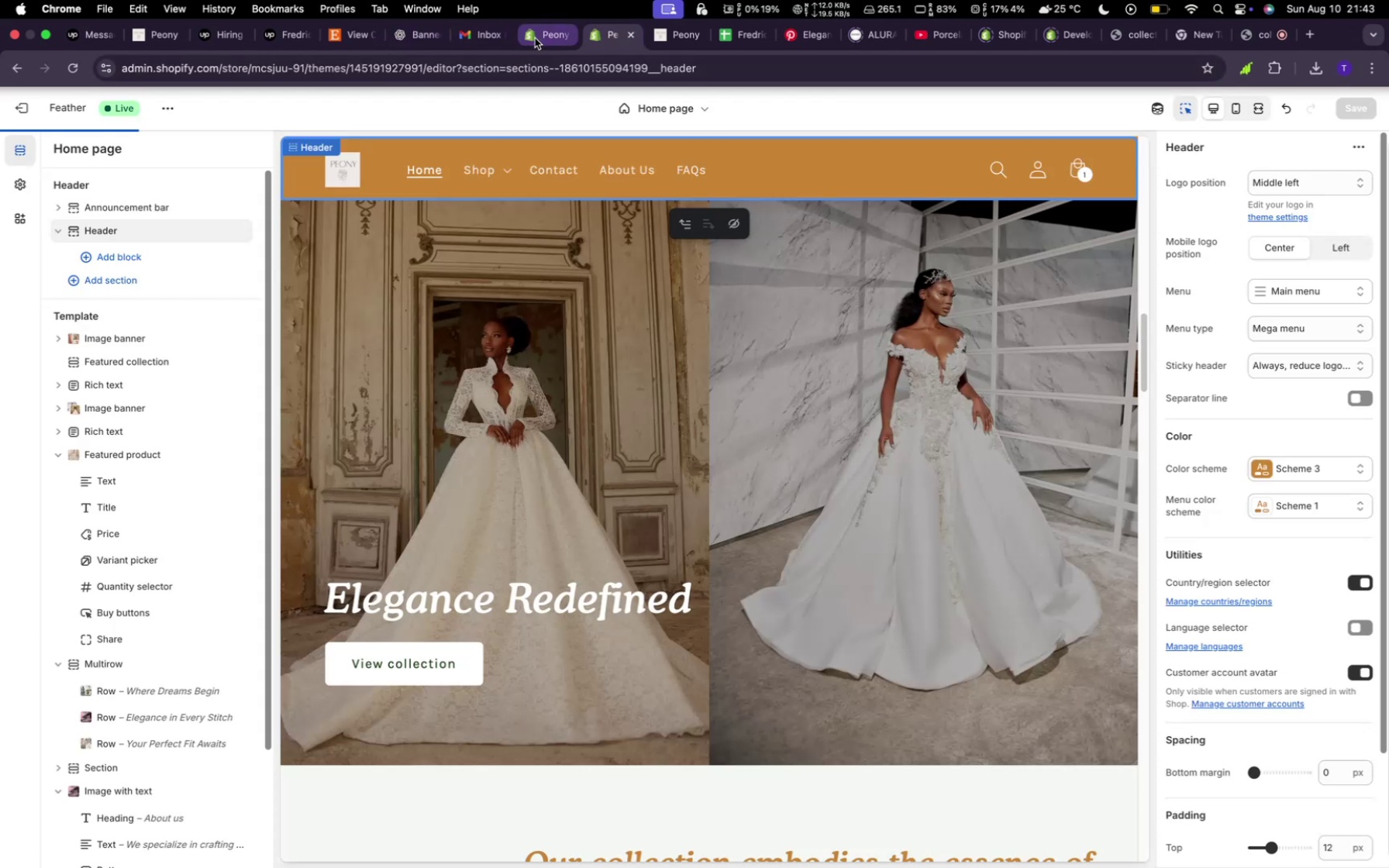 
left_click([543, 37])
 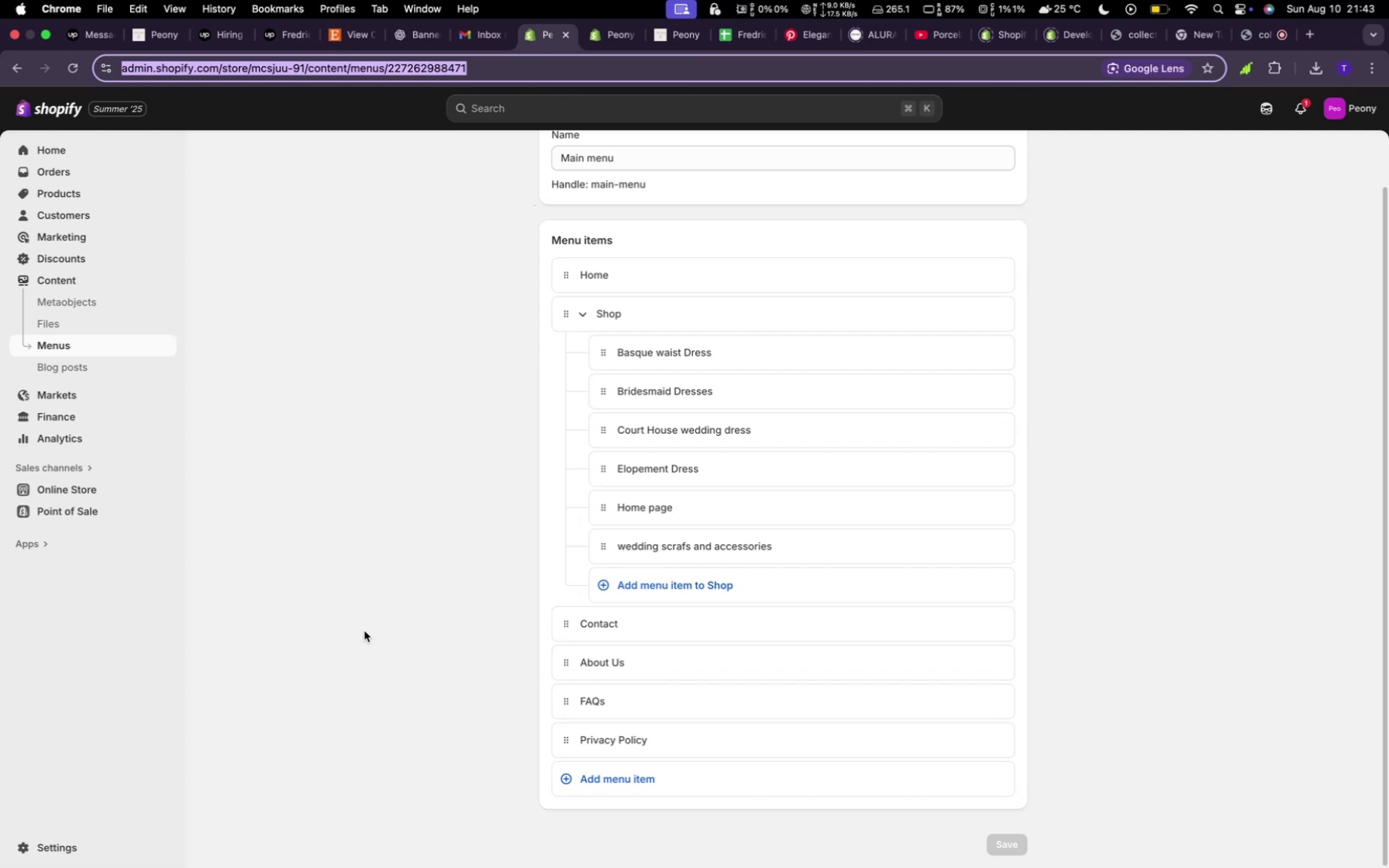 
wait(18.16)
 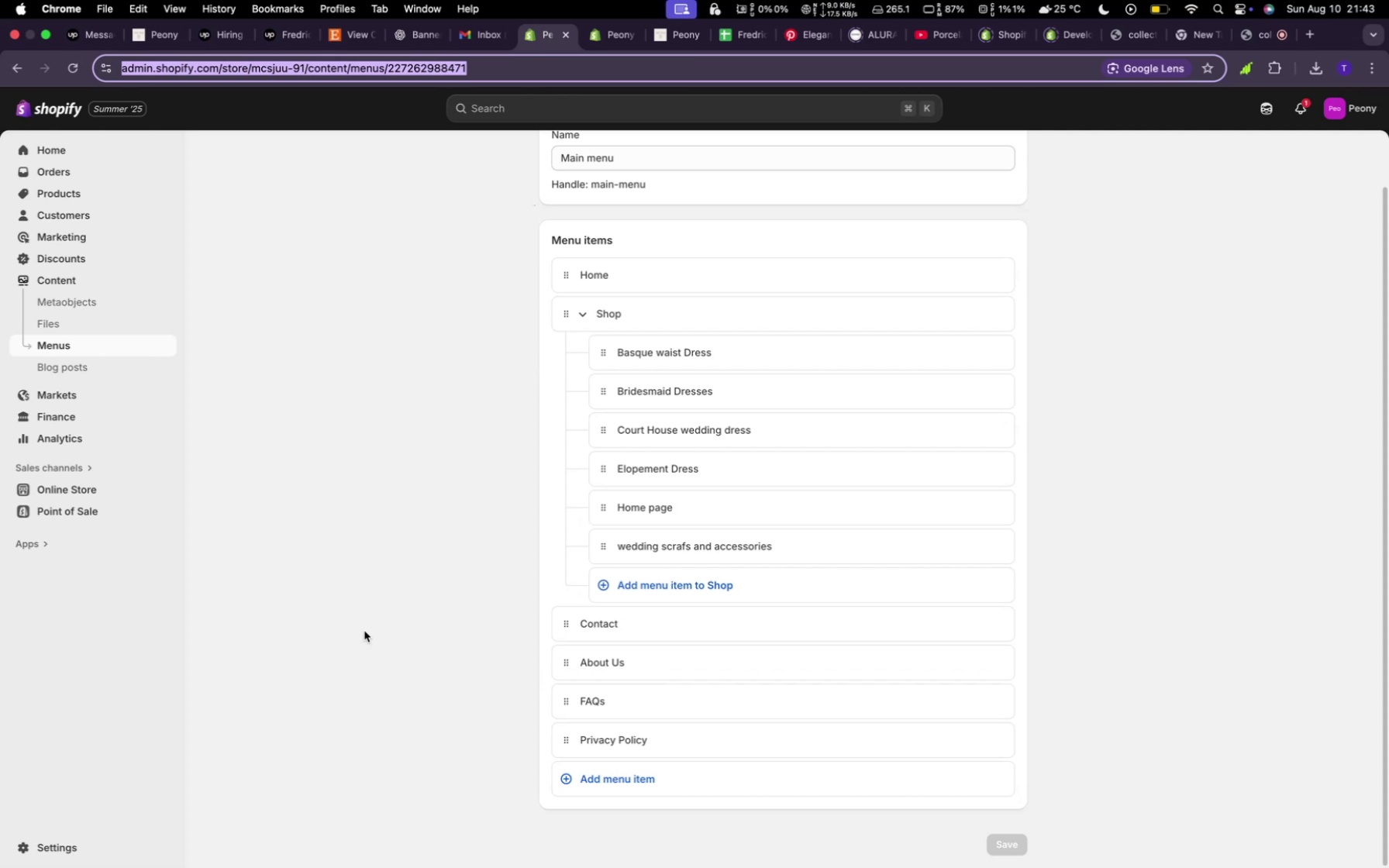 
mouse_move([85, 212])
 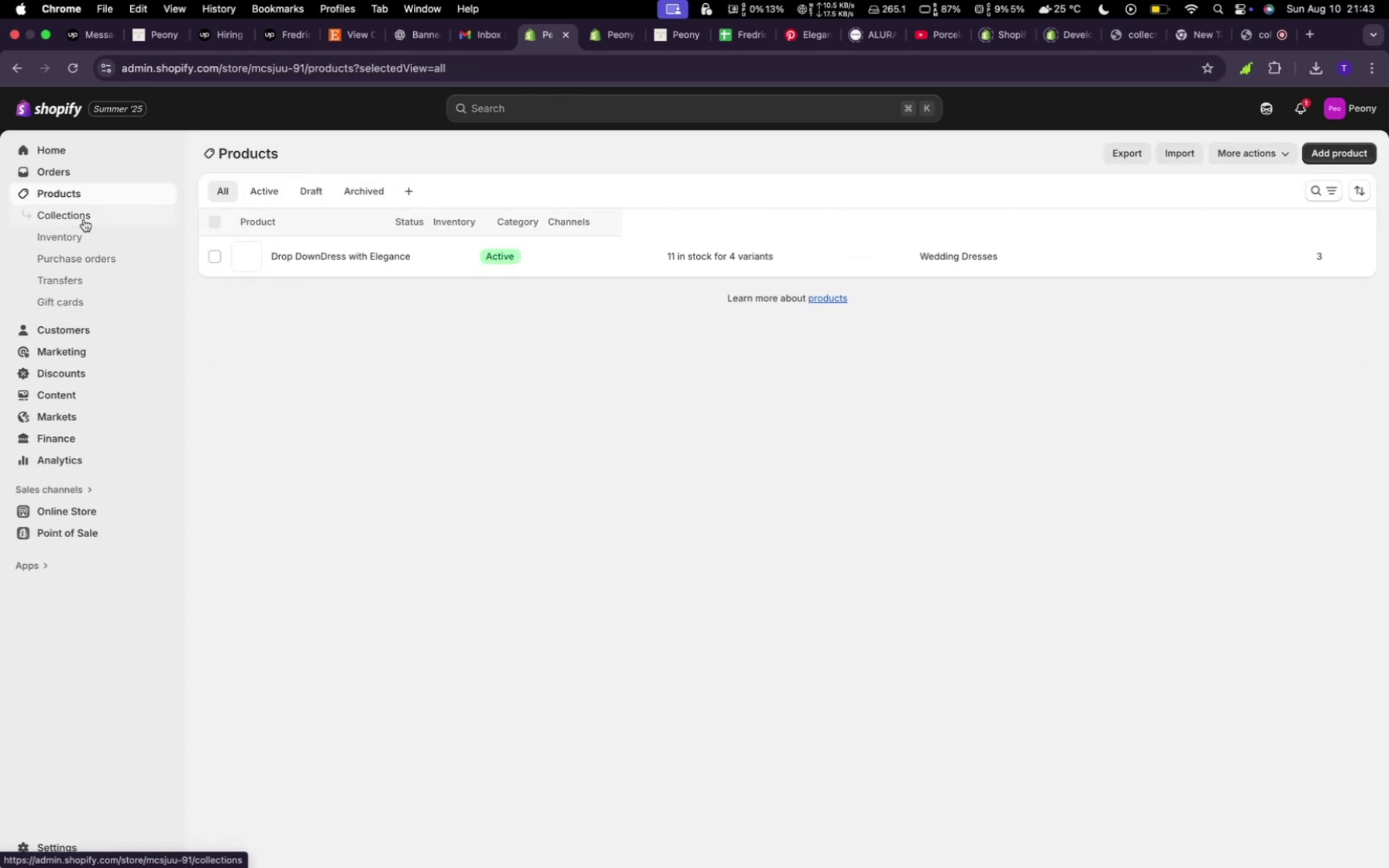 
left_click([83, 218])
 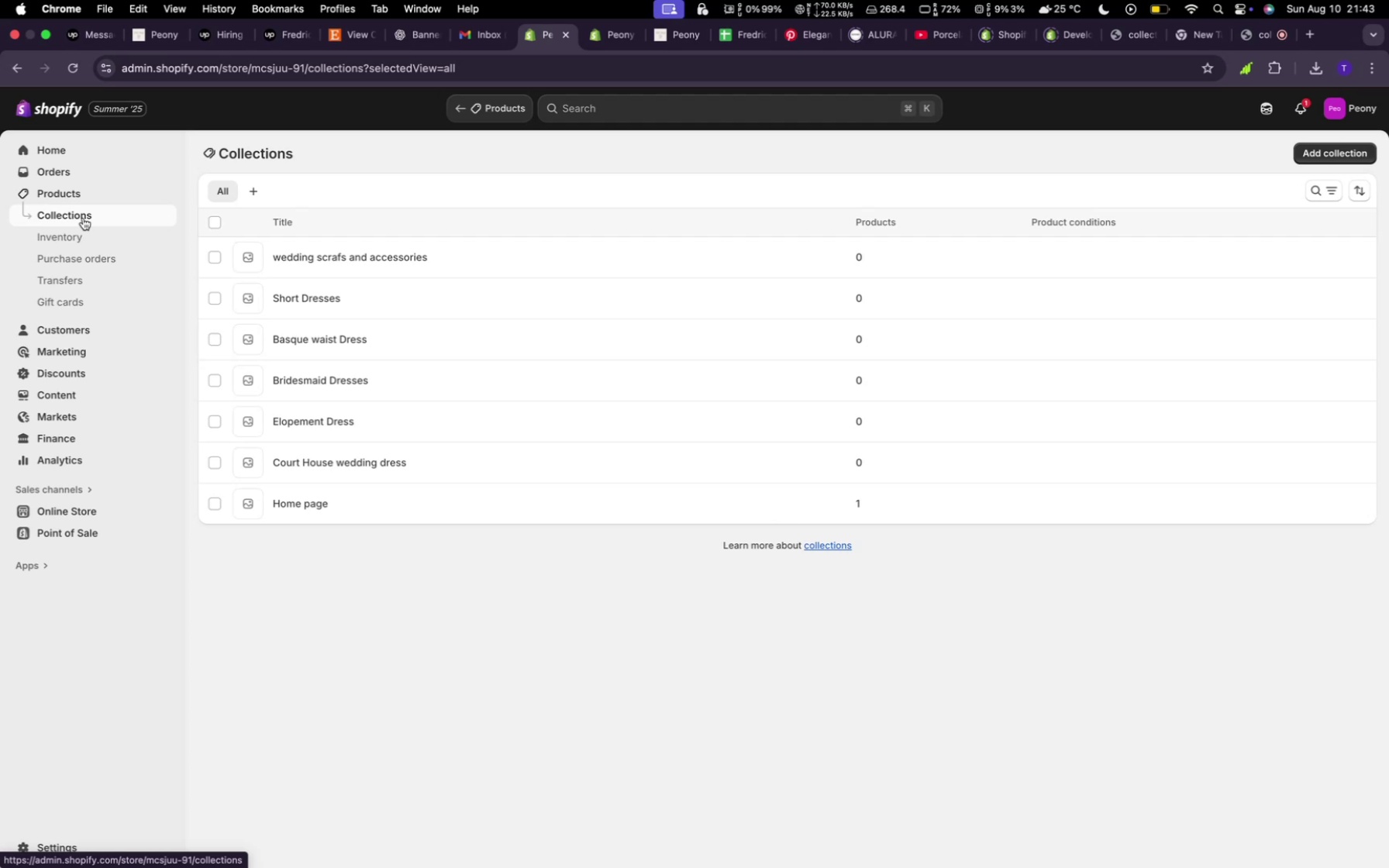 
wait(23.94)
 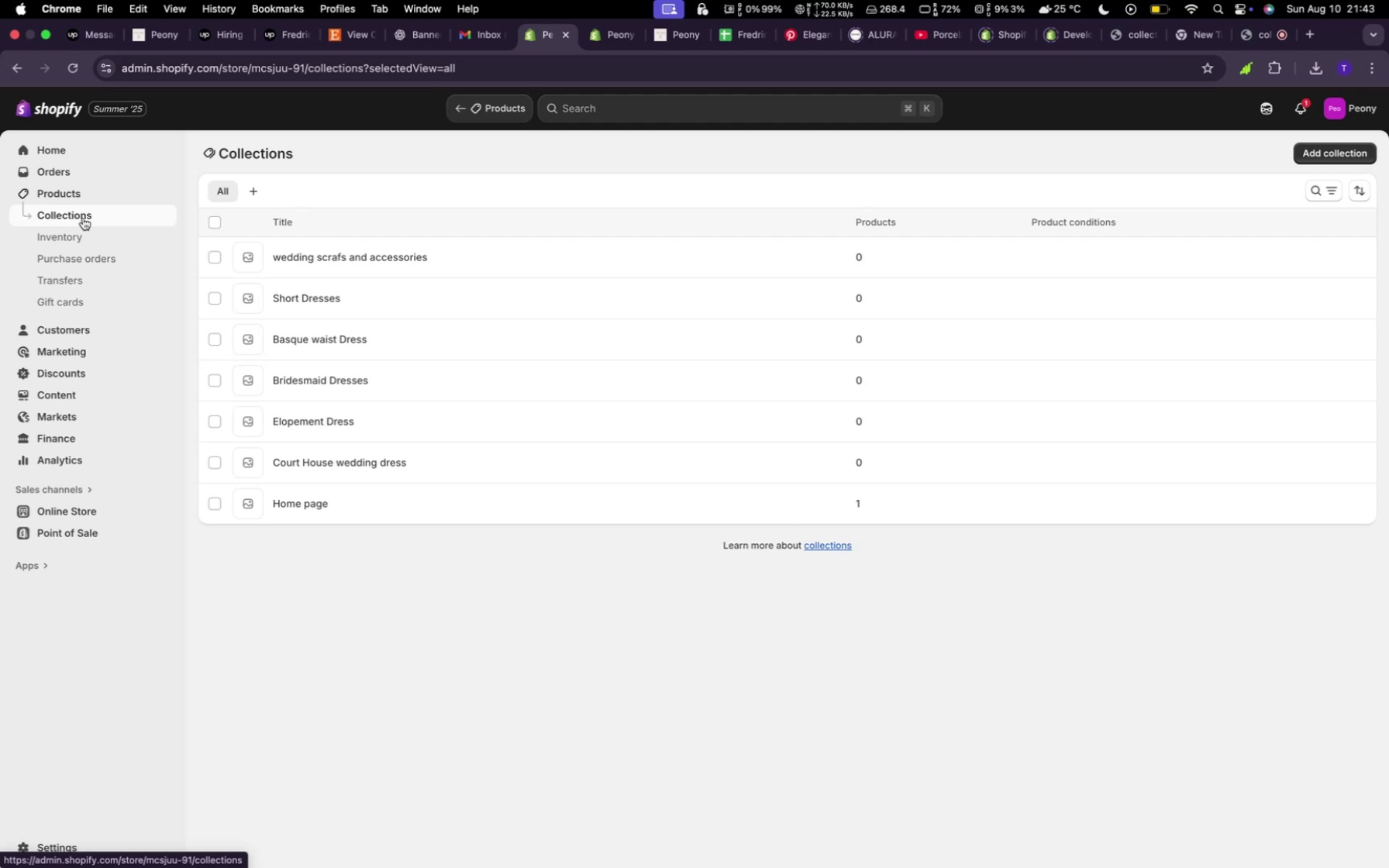 
left_click([82, 186])
 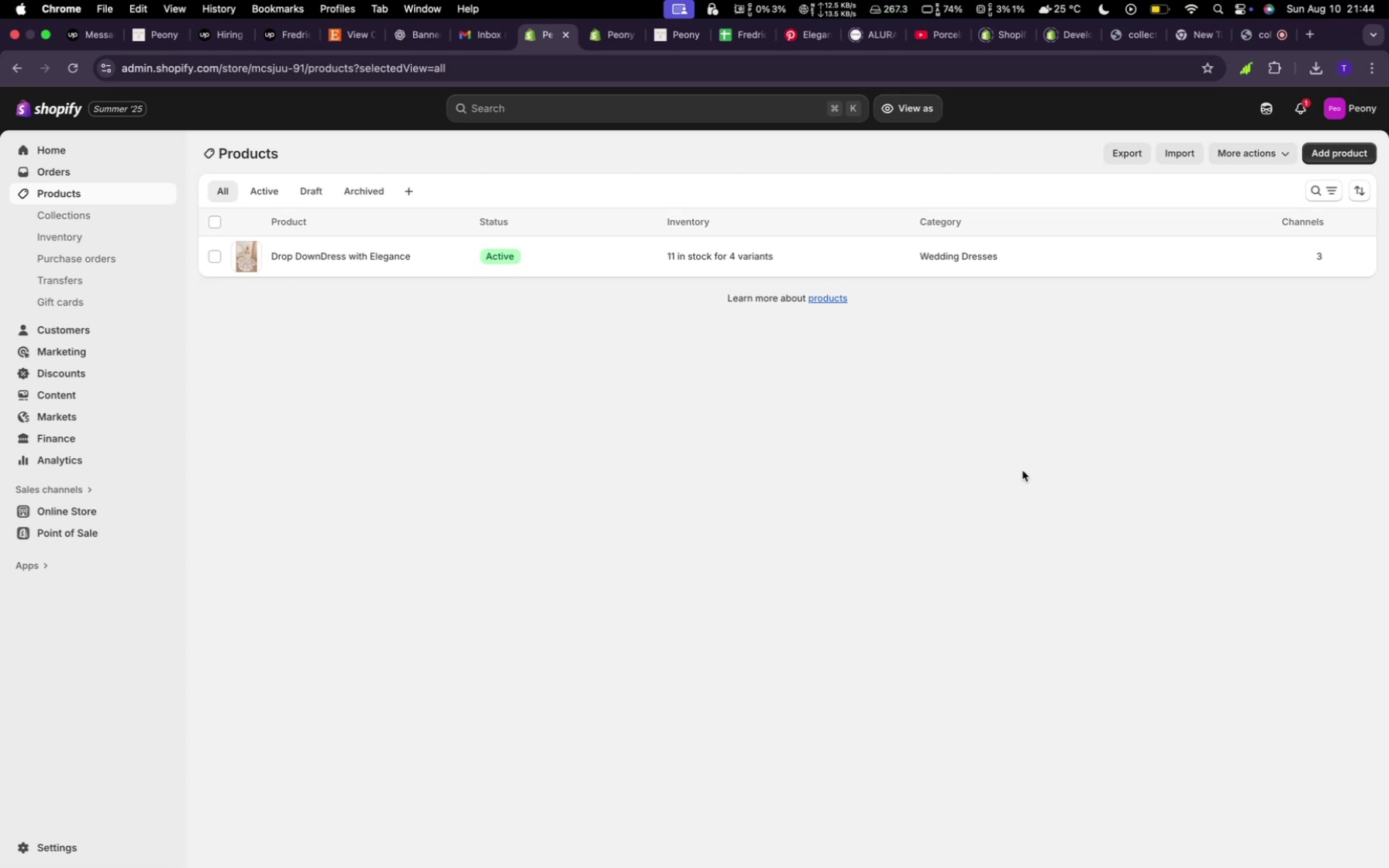 
wait(27.48)
 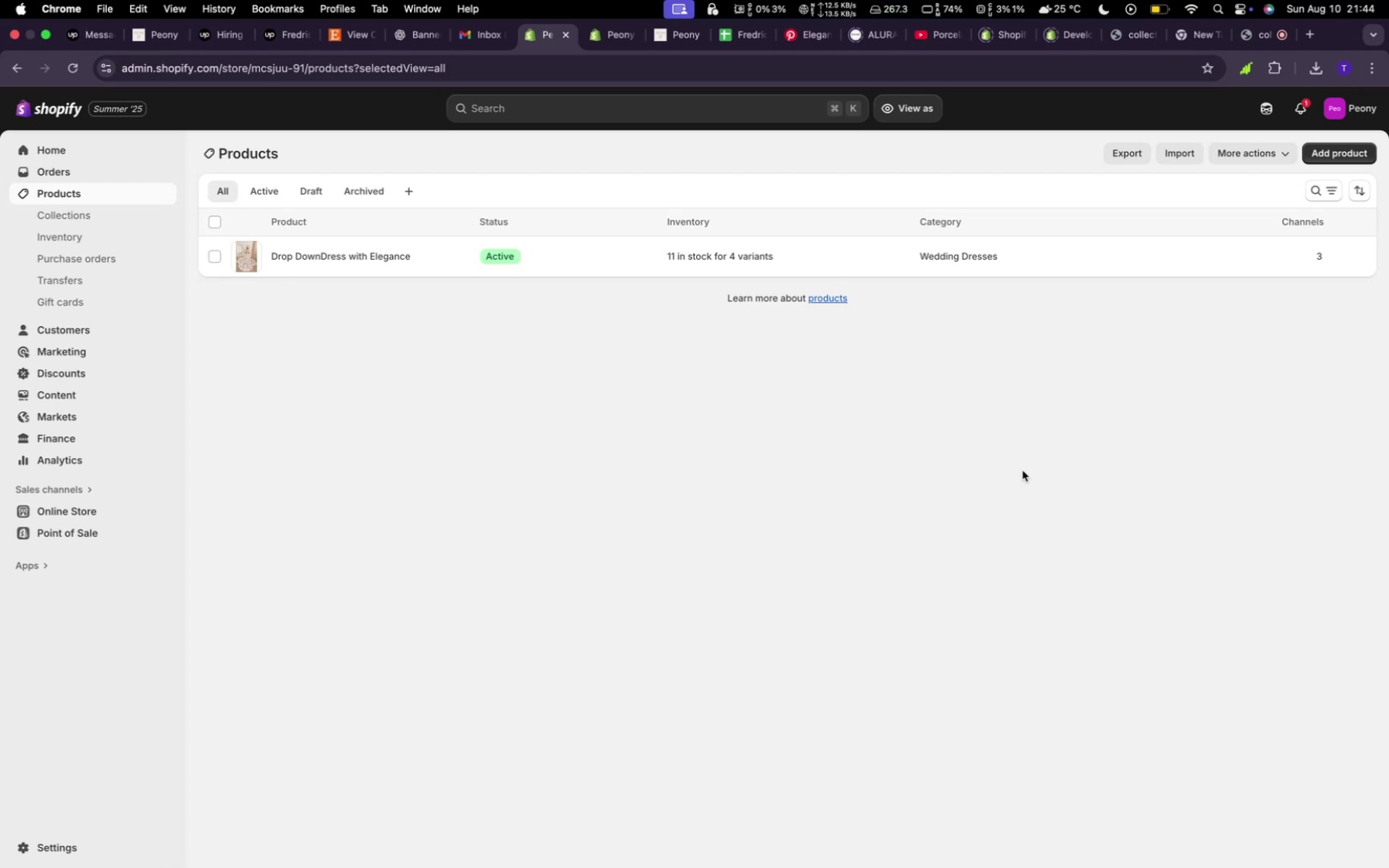 
left_click([1321, 150])
 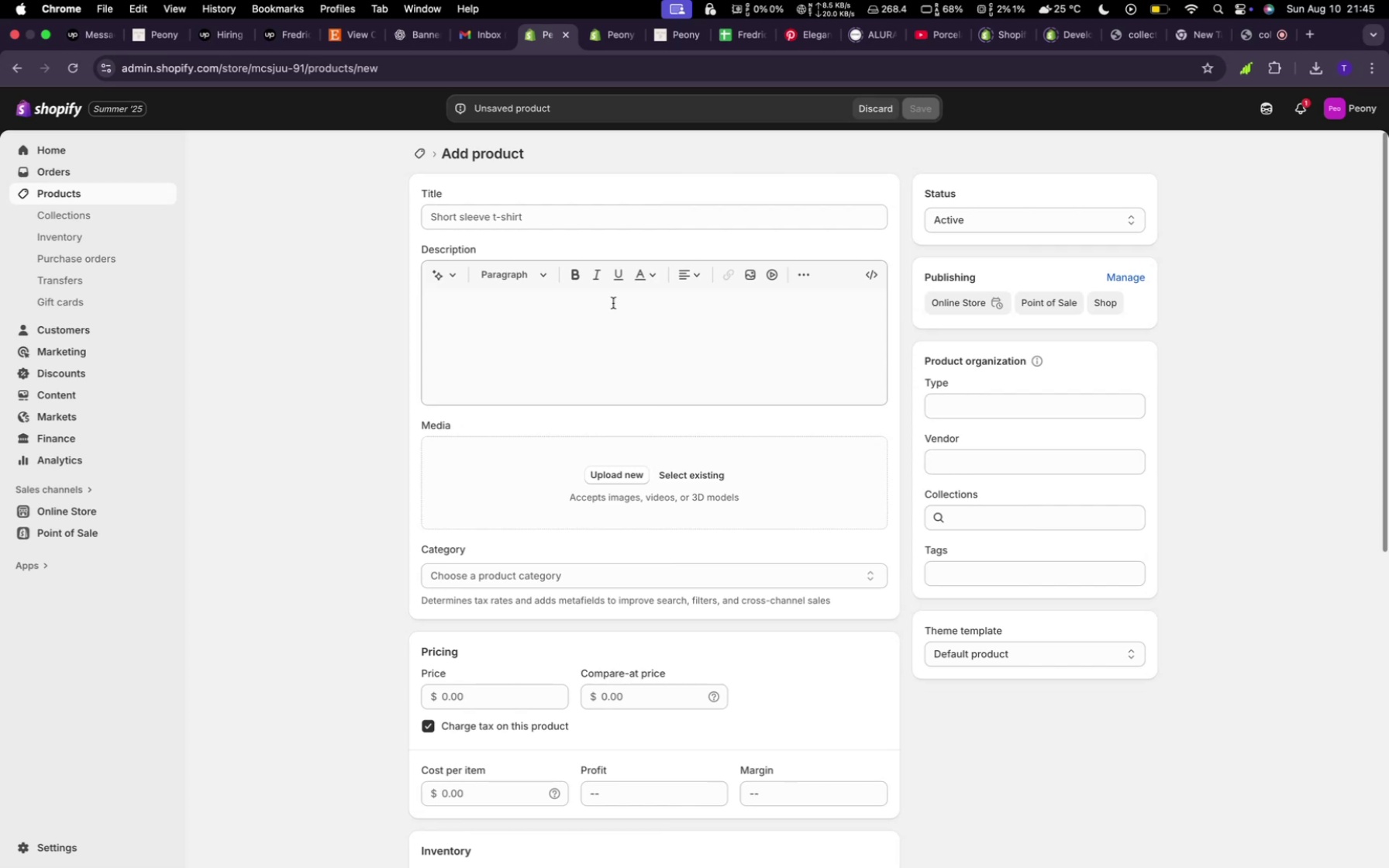 
wait(102.92)
 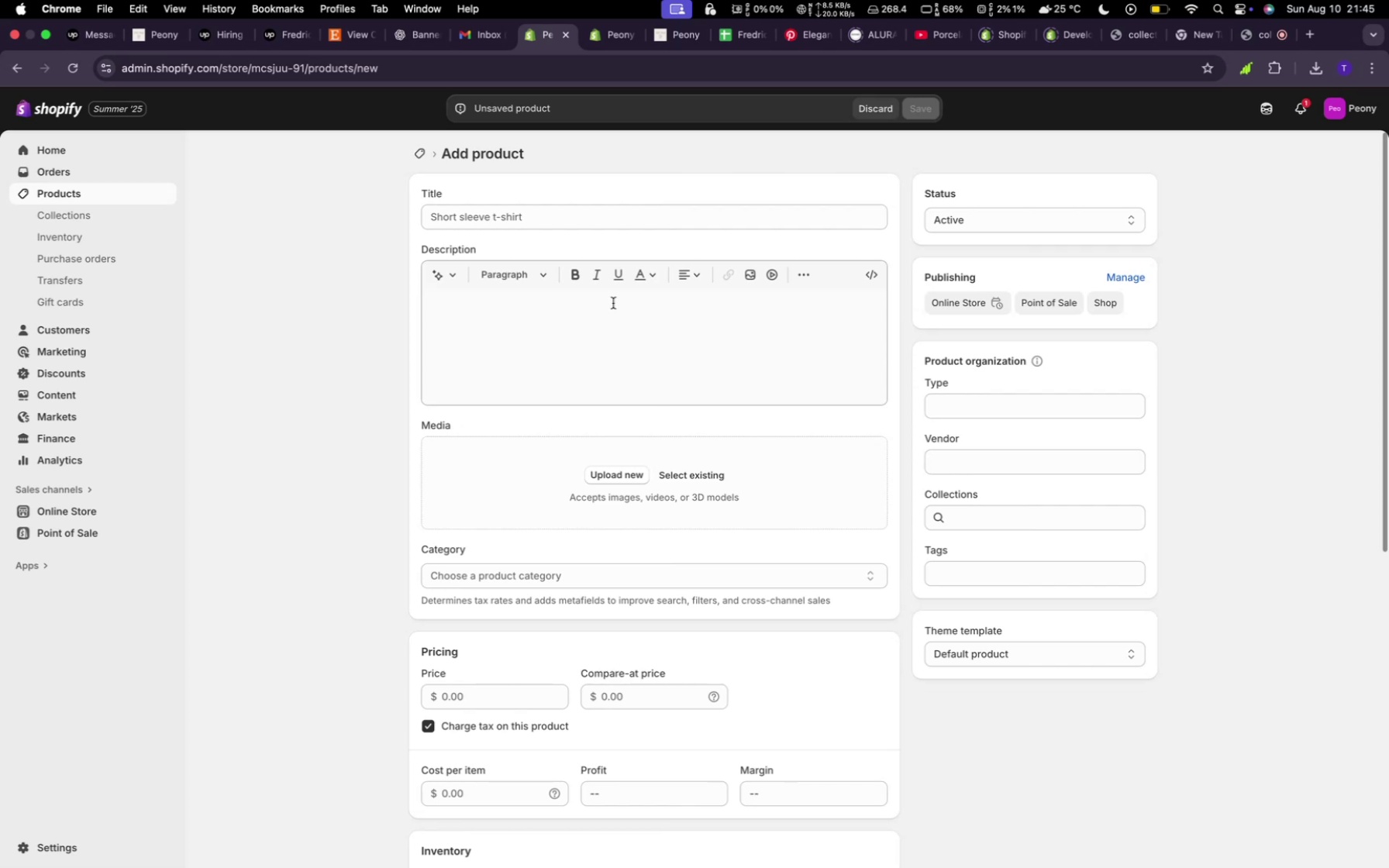 
left_click([620, 472])
 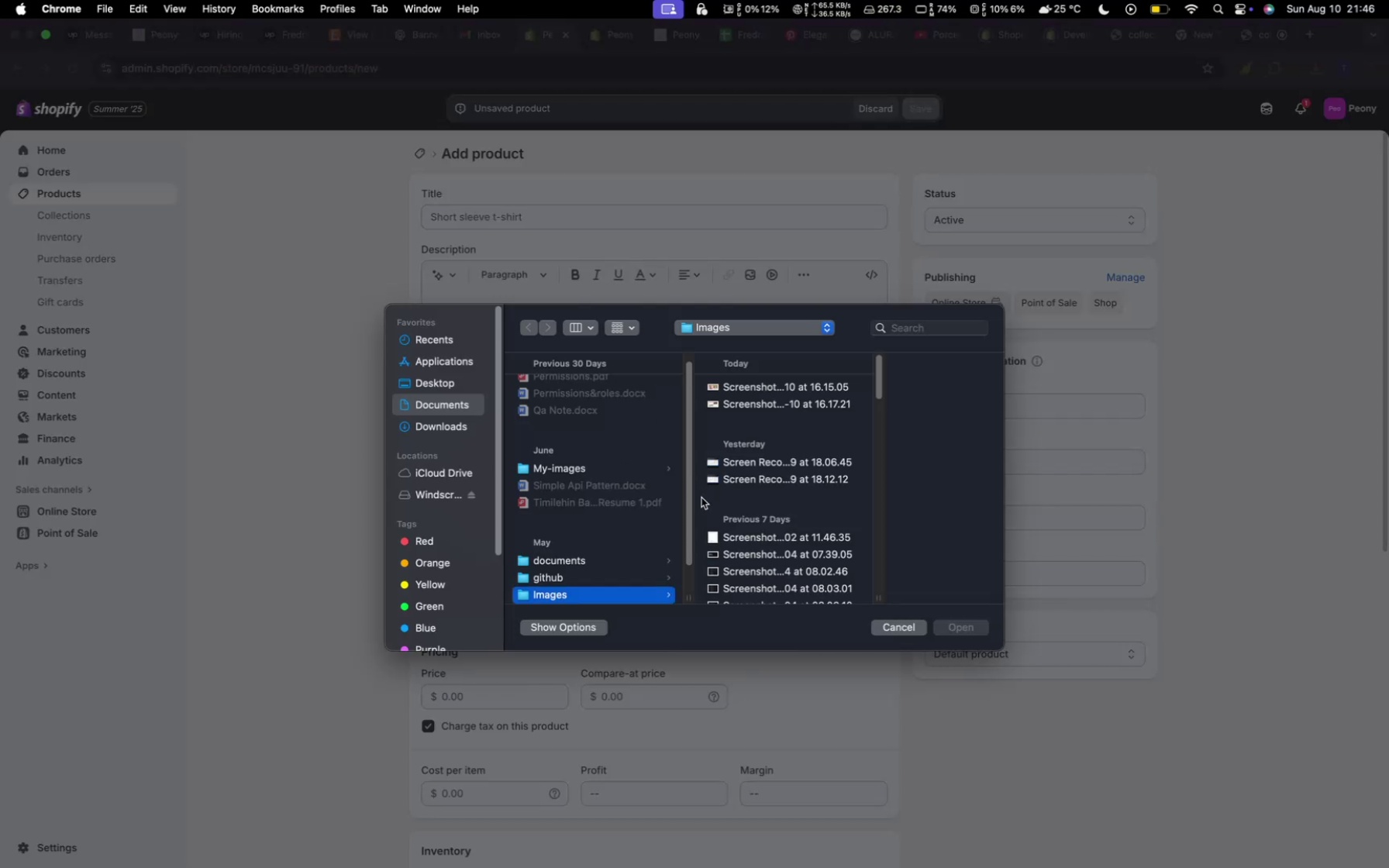 
wait(7.24)
 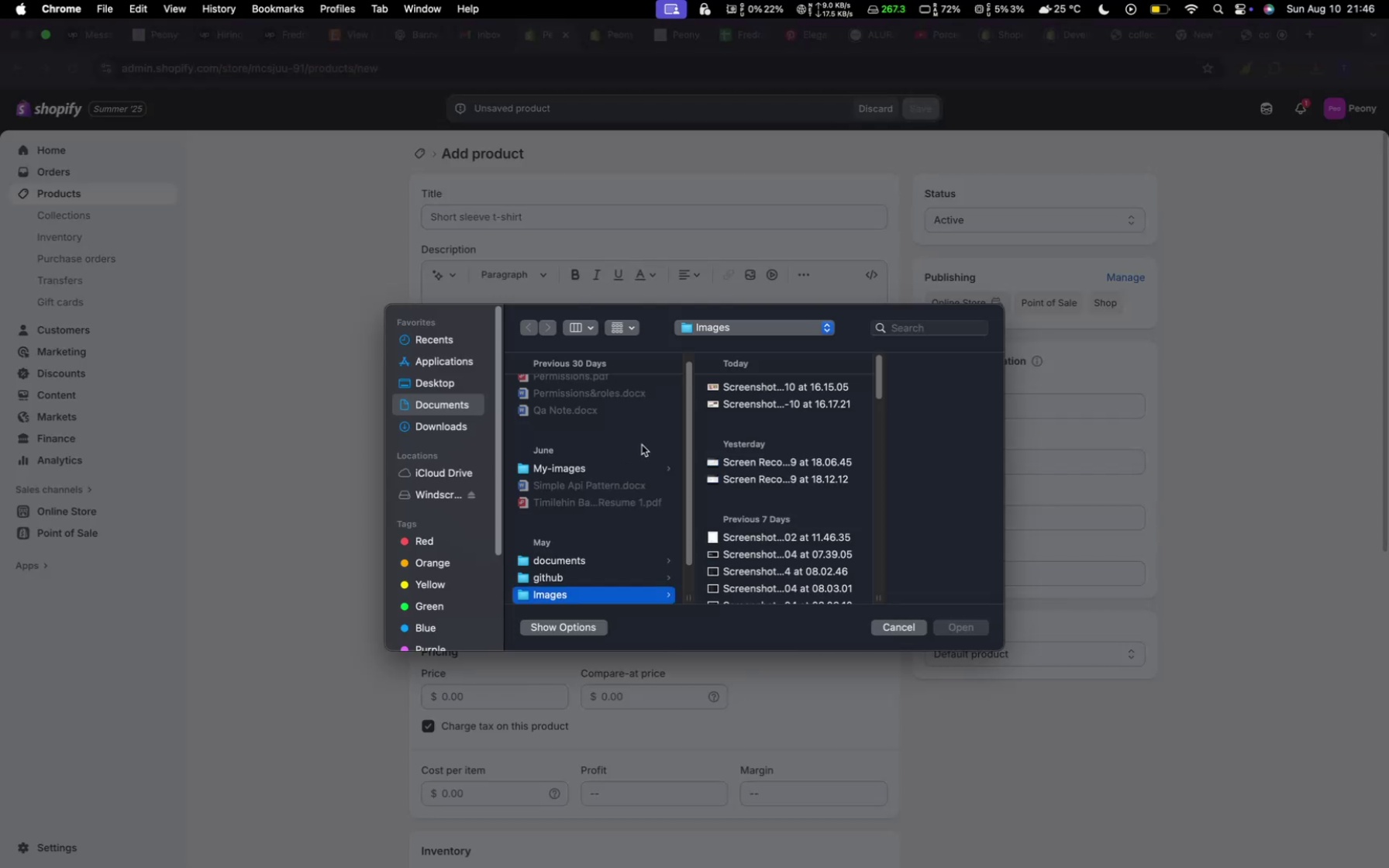 
left_click([458, 432])
 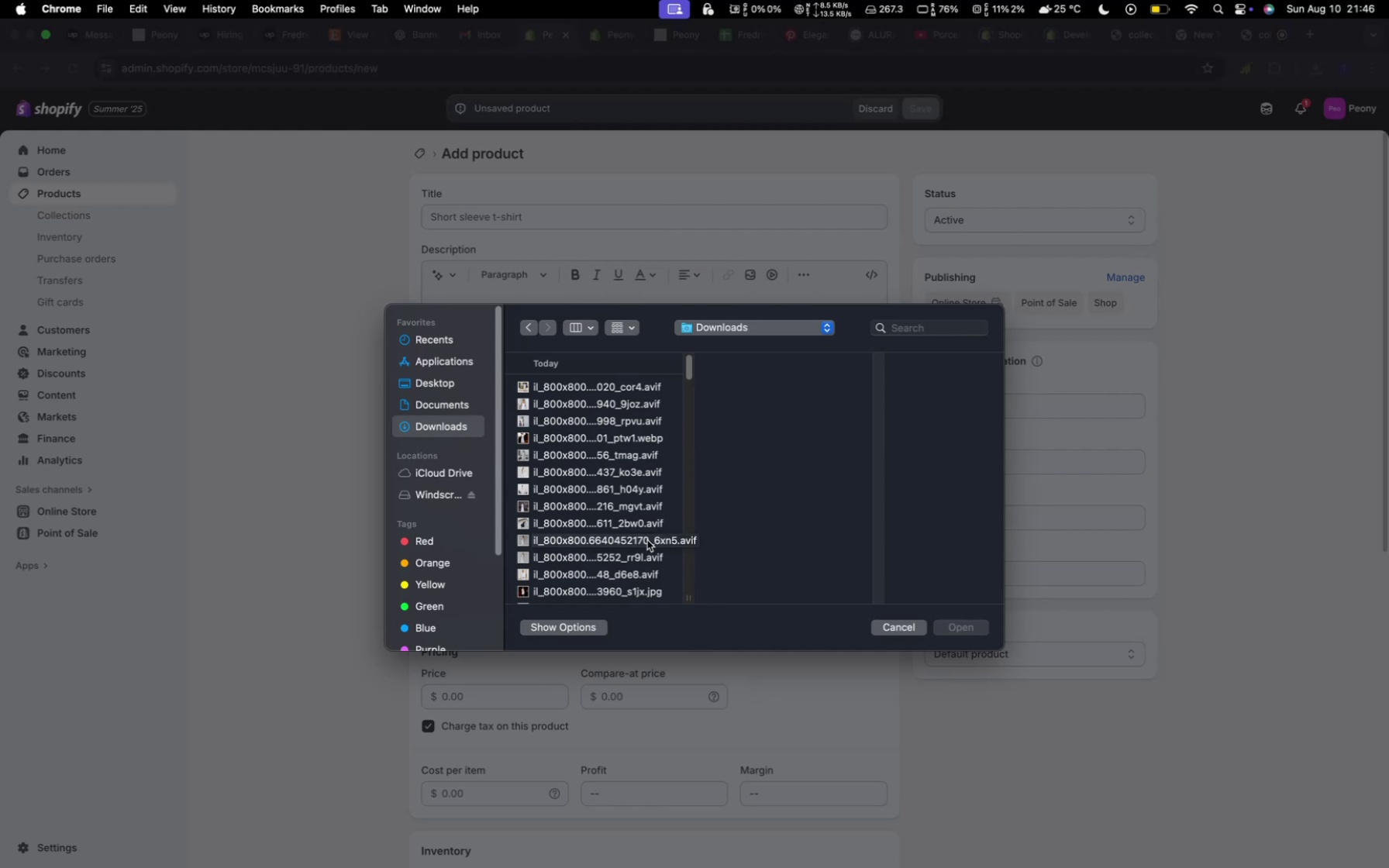 
wait(14.68)
 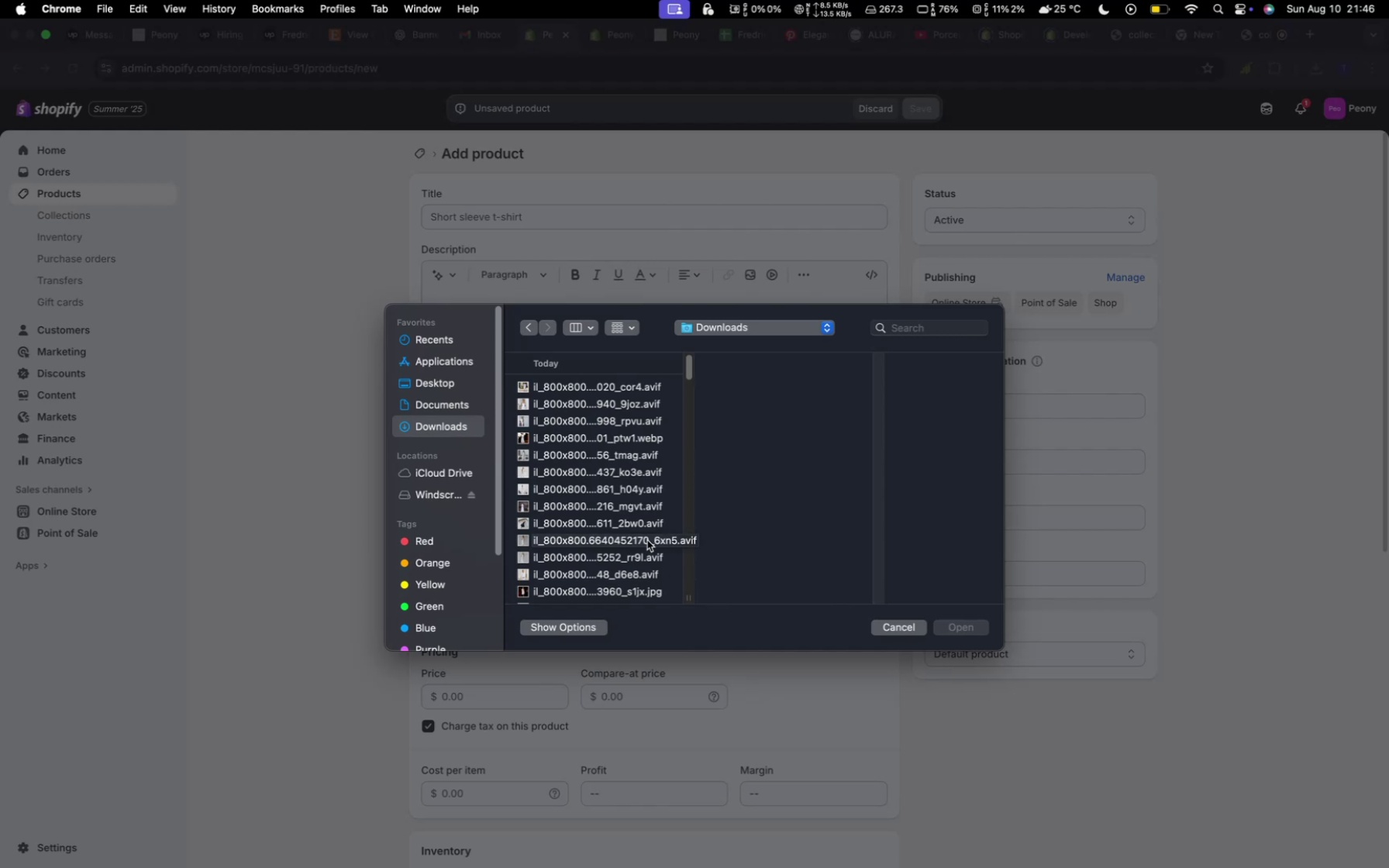 
scroll: coordinate [636, 550], scroll_direction: down, amount: 19.0
 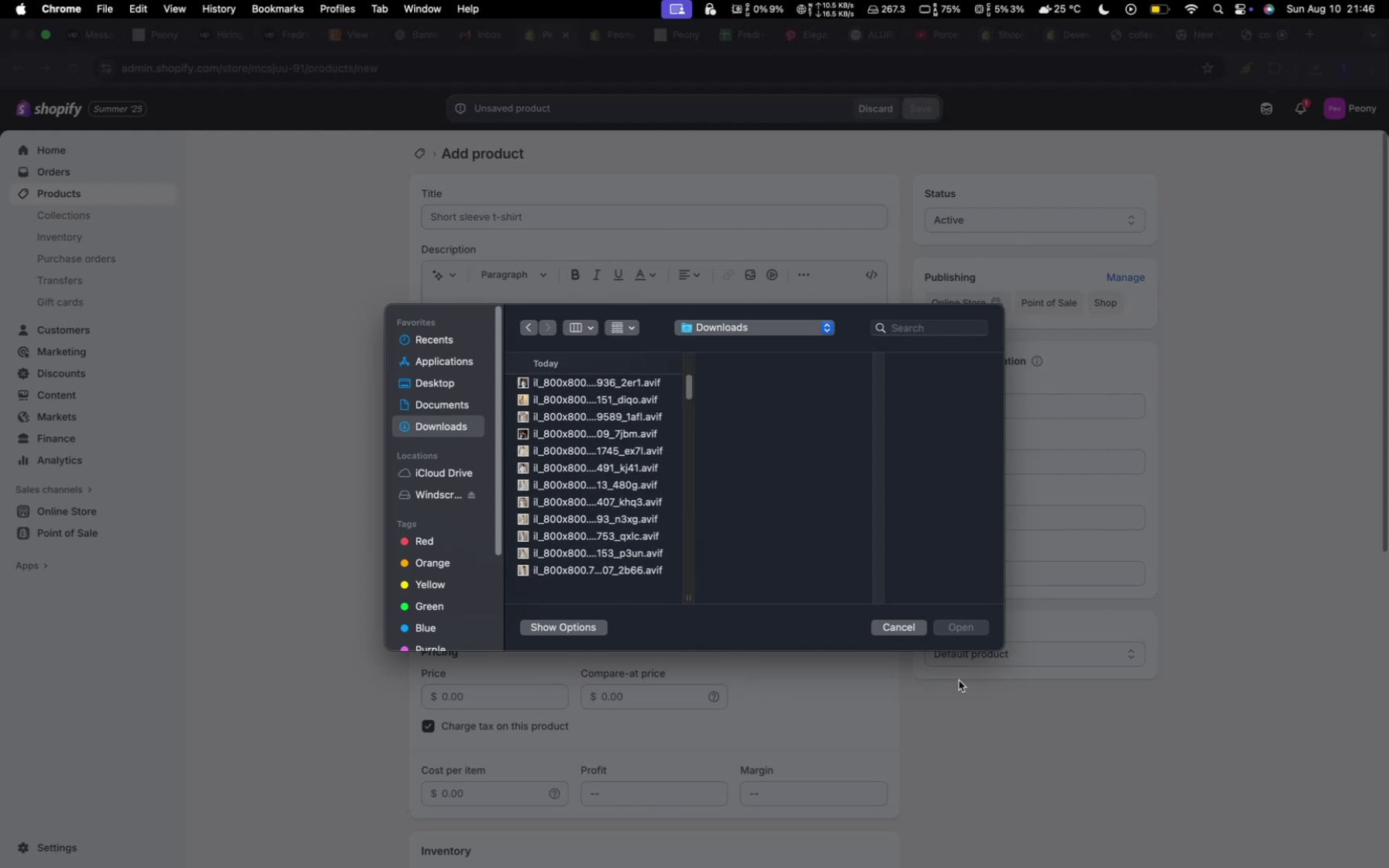 
left_click([912, 630])
 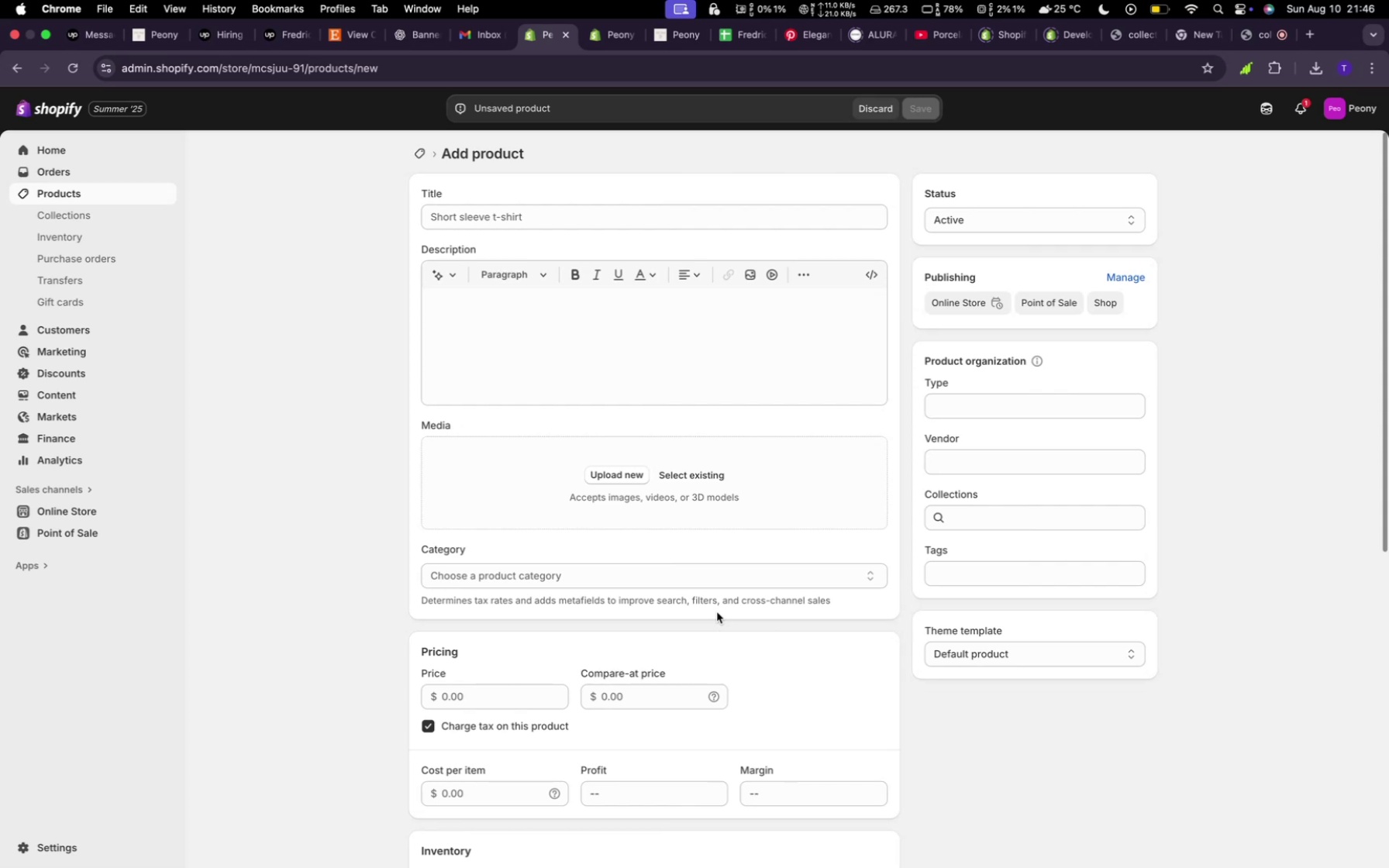 
wait(17.42)
 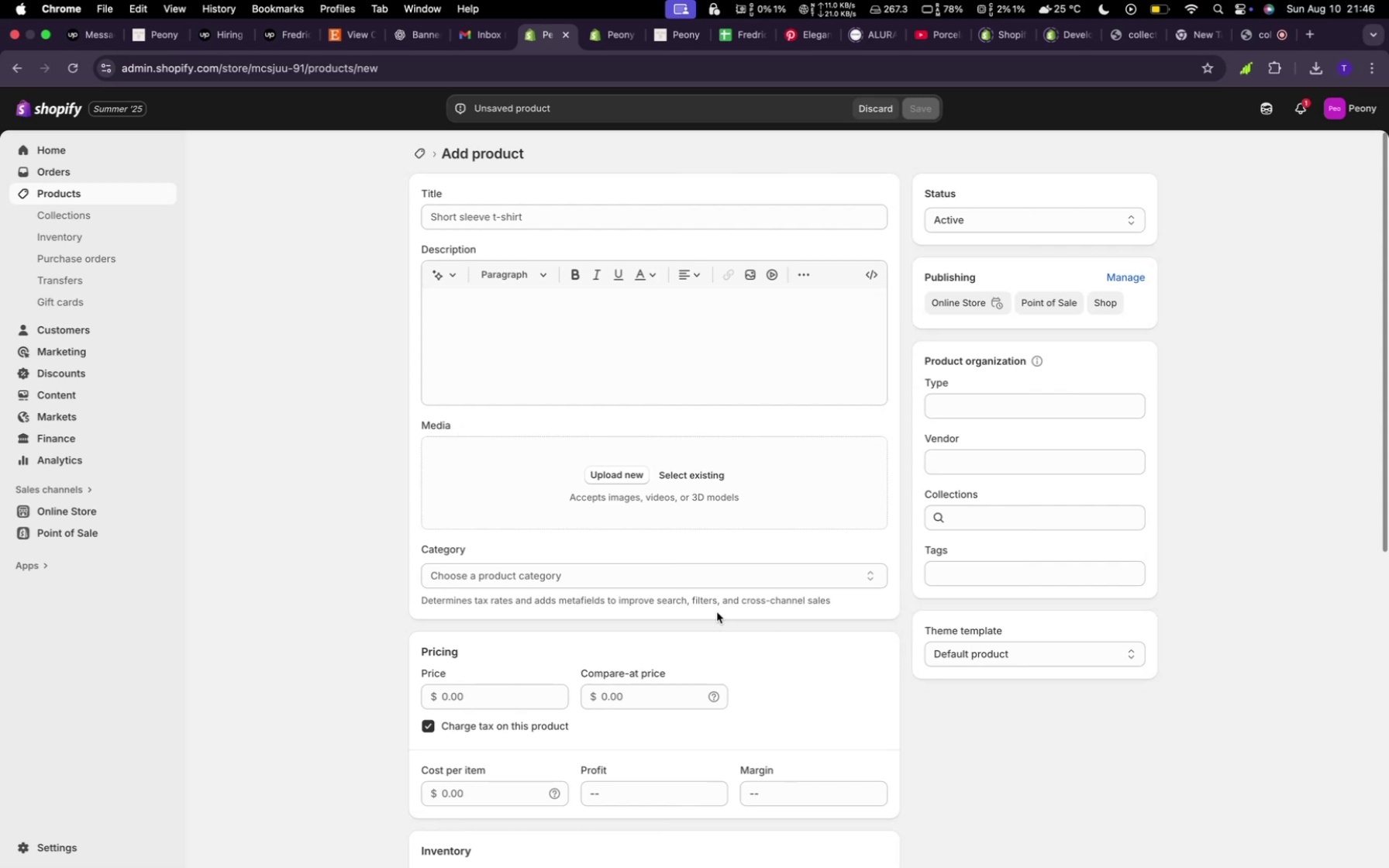 
left_click([84, 386])
 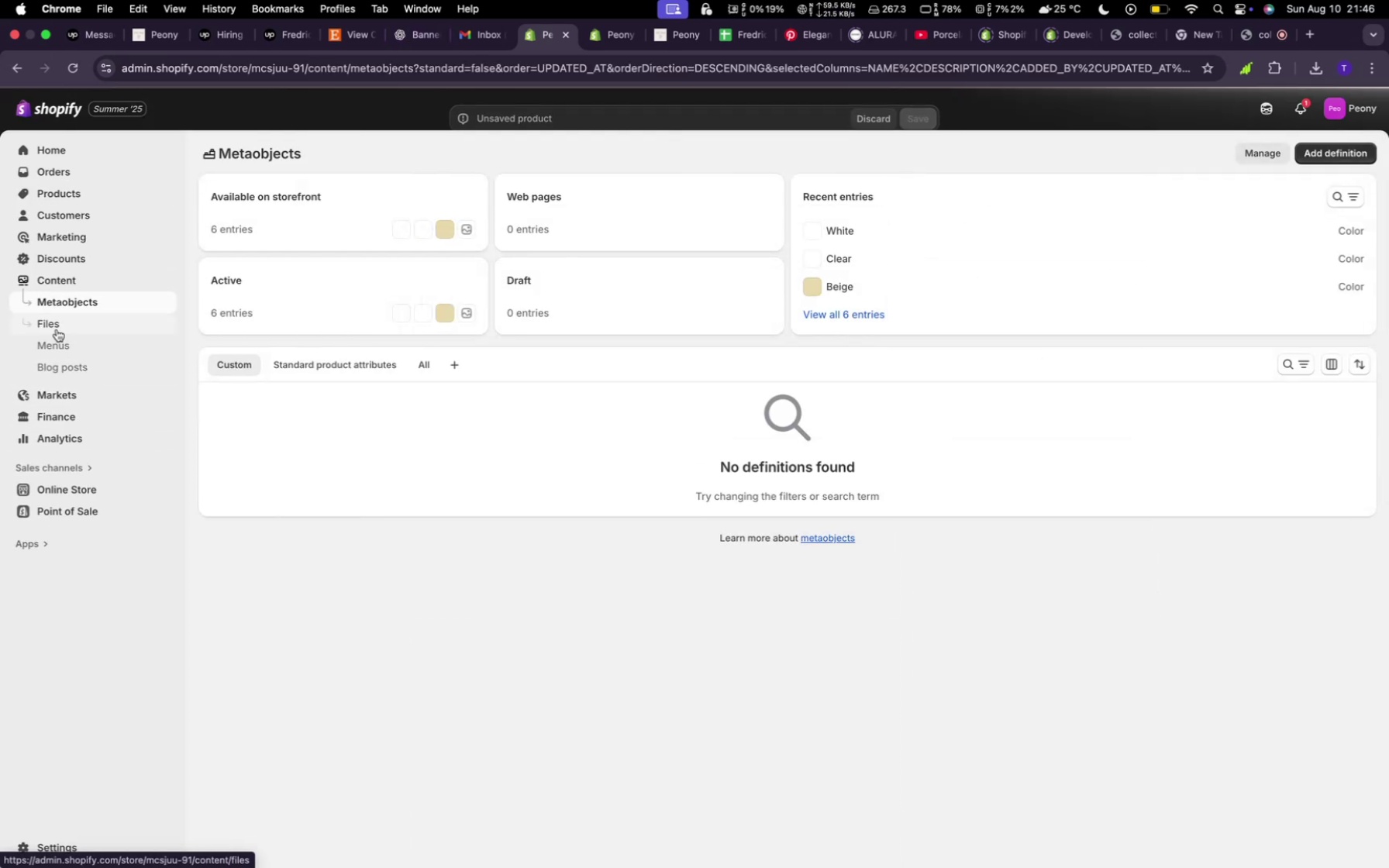 
left_click([57, 324])
 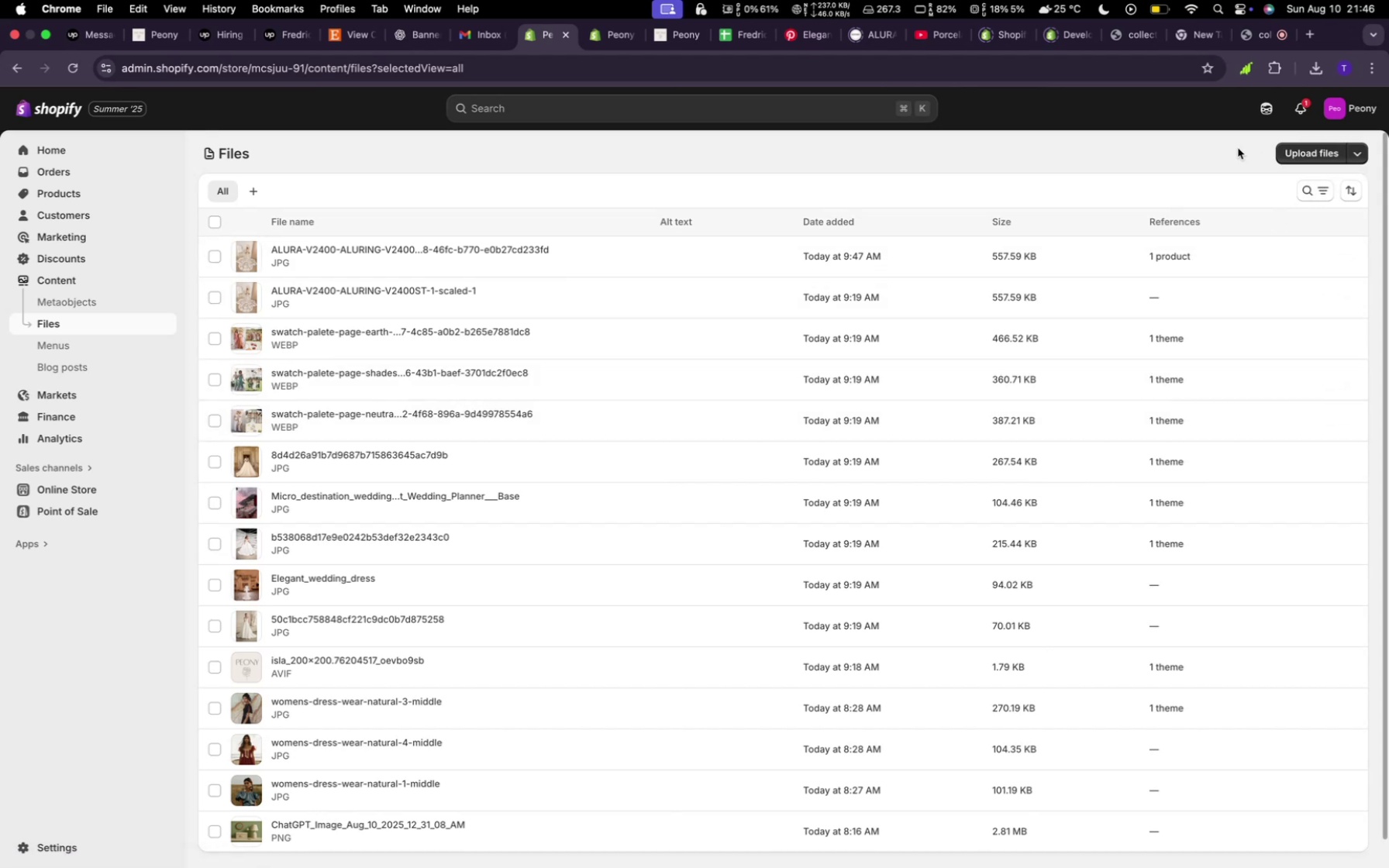 
wait(5.12)
 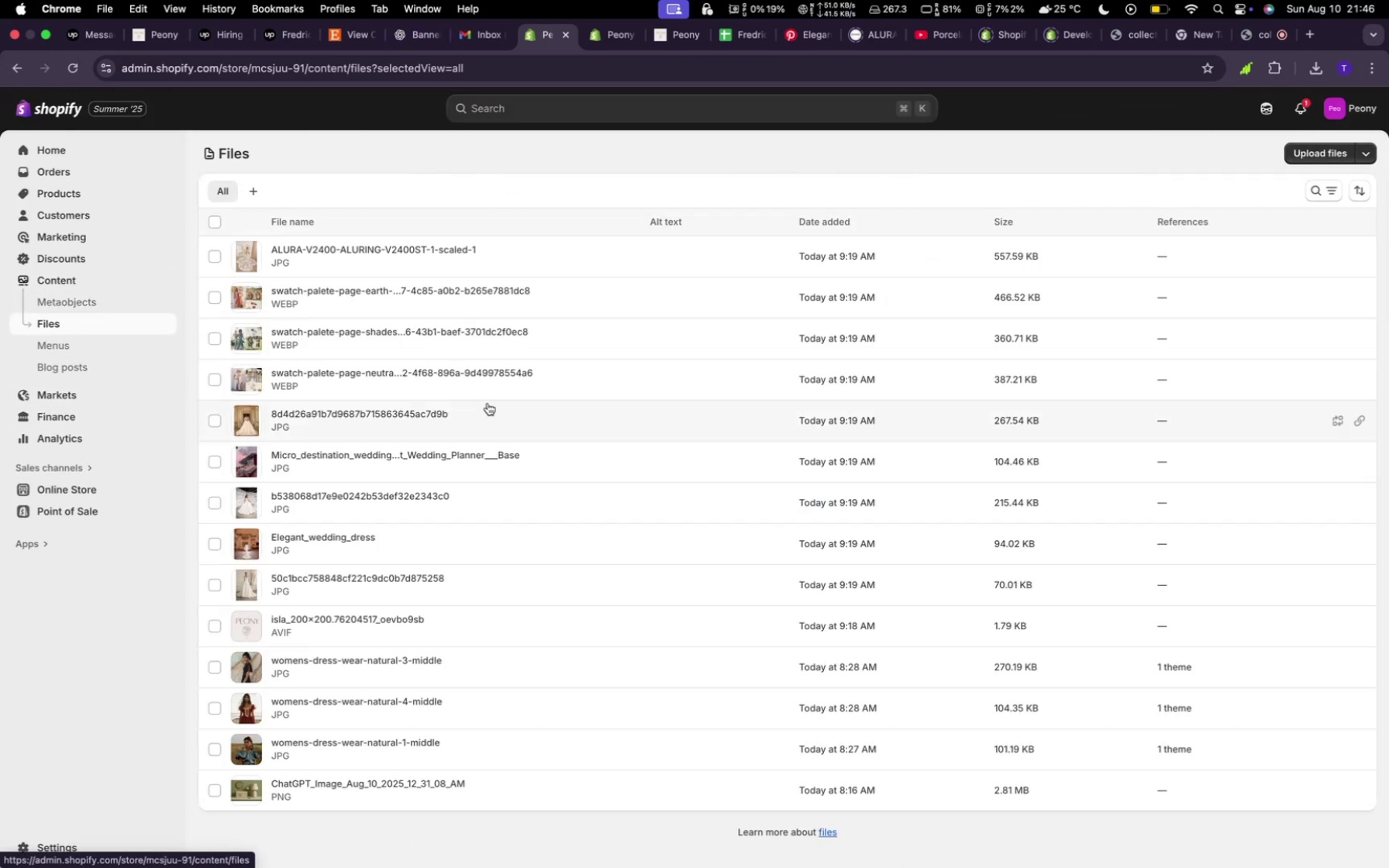 
left_click([1288, 153])
 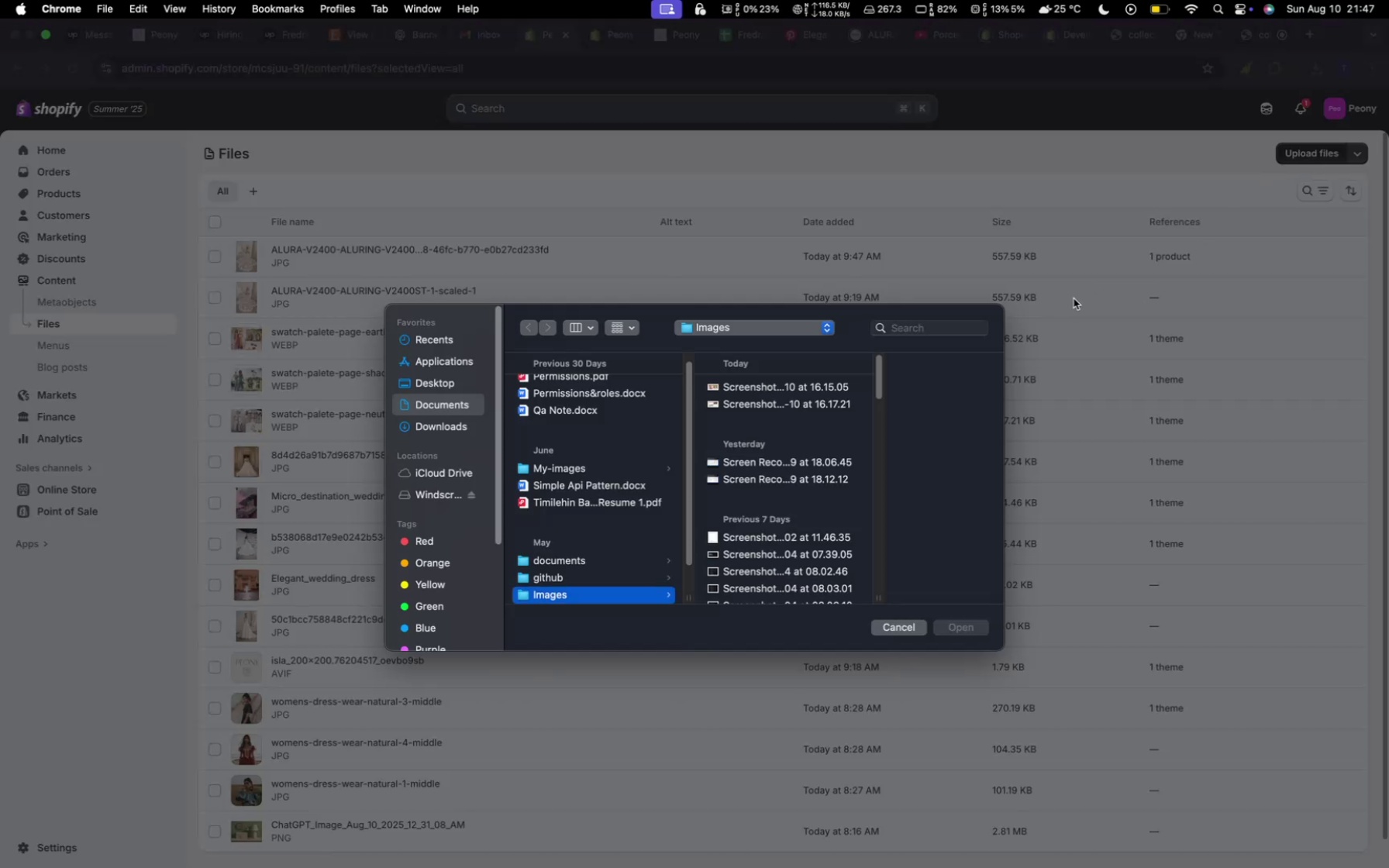 
wait(10.62)
 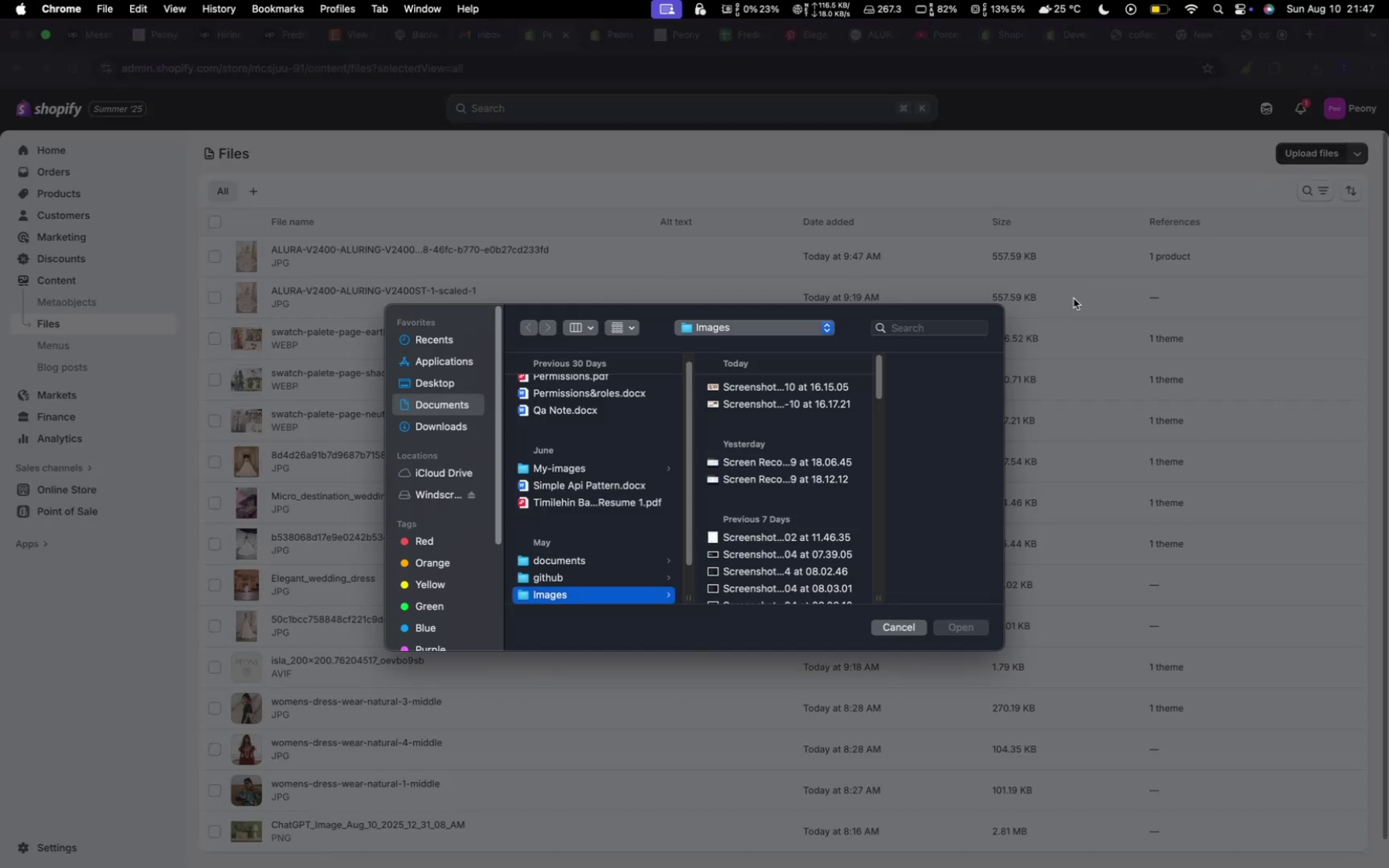 
left_click([441, 430])
 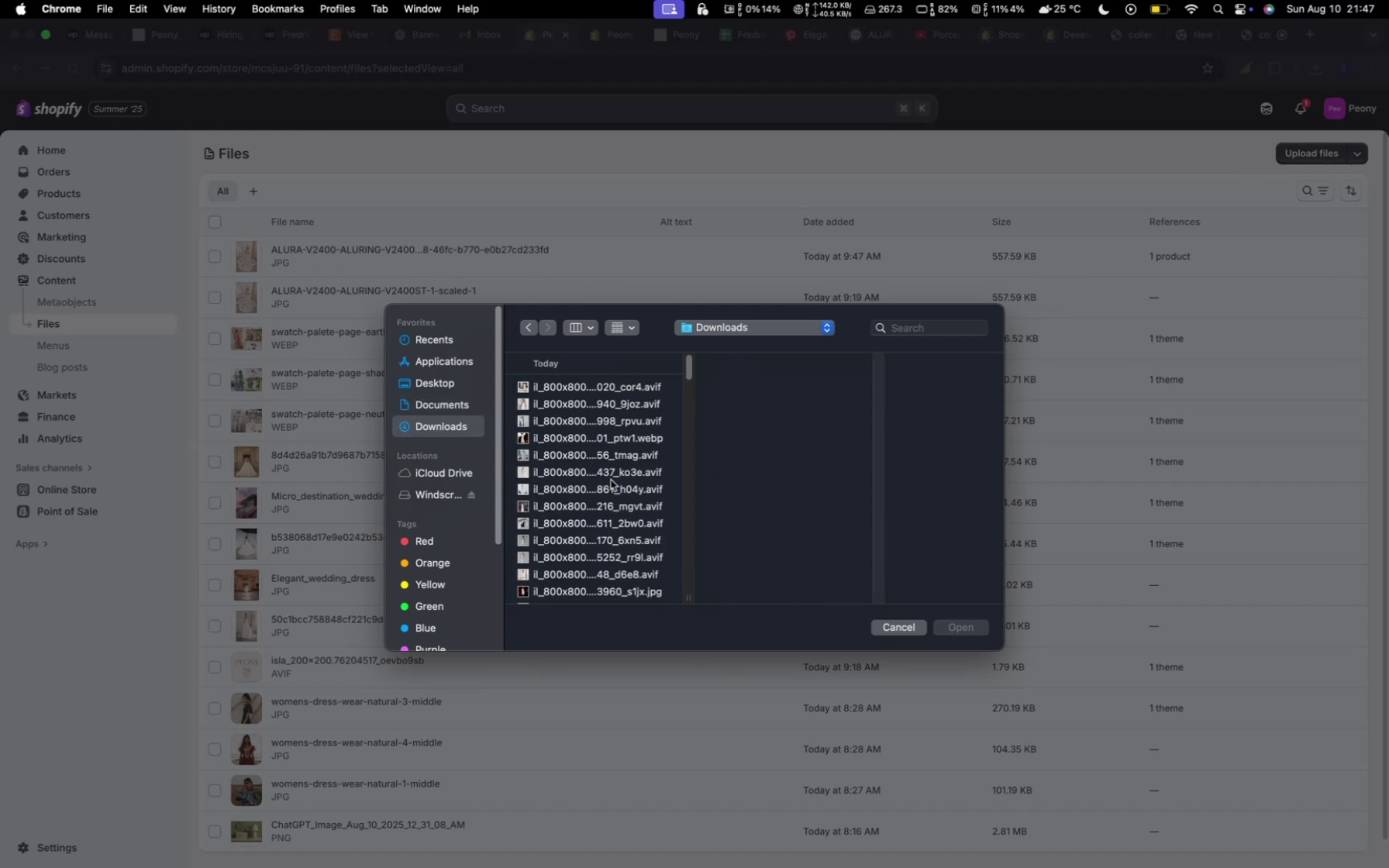 
scroll: coordinate [608, 418], scroll_direction: down, amount: 52.0
 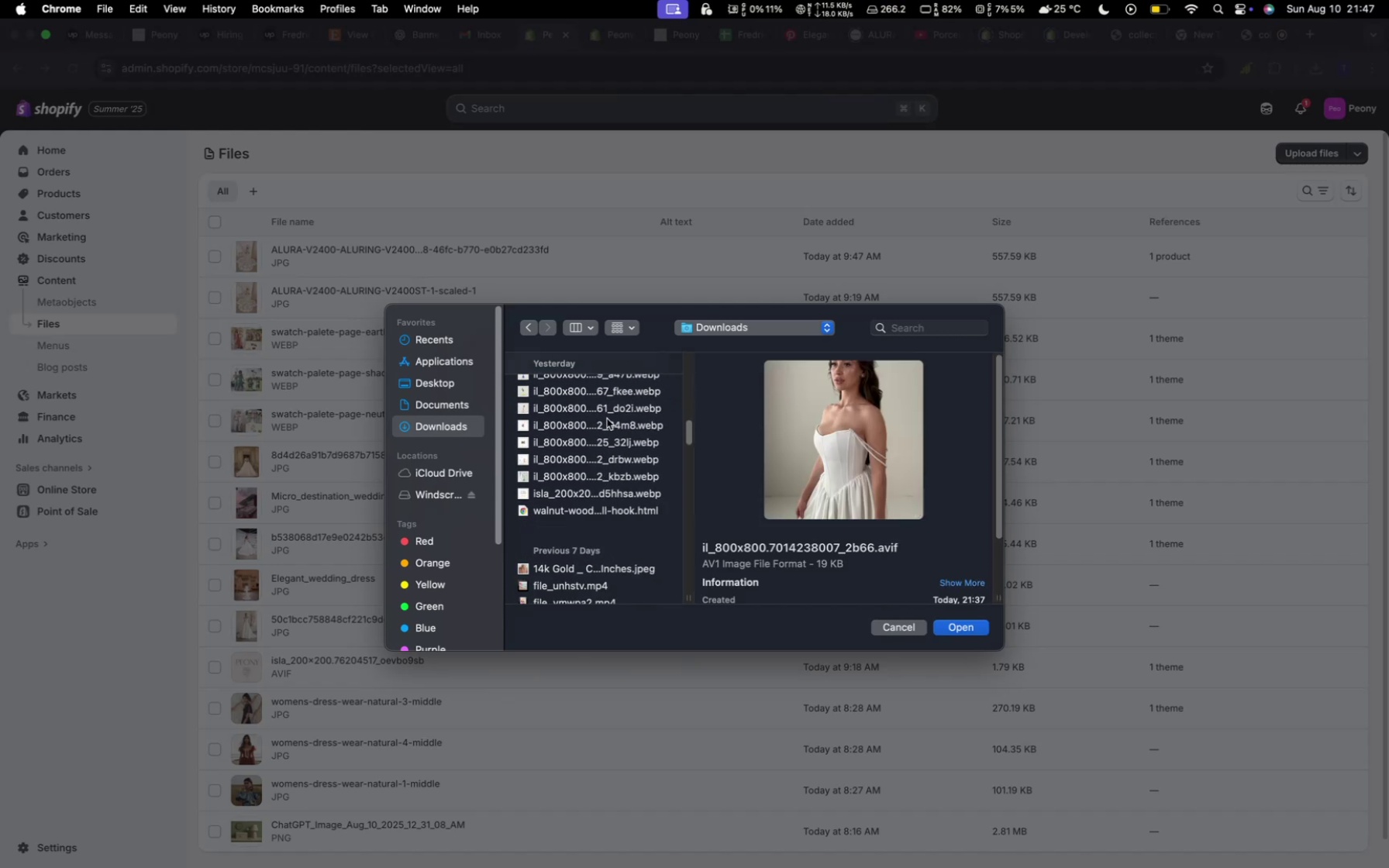 
scroll: coordinate [611, 418], scroll_direction: up, amount: 71.0
 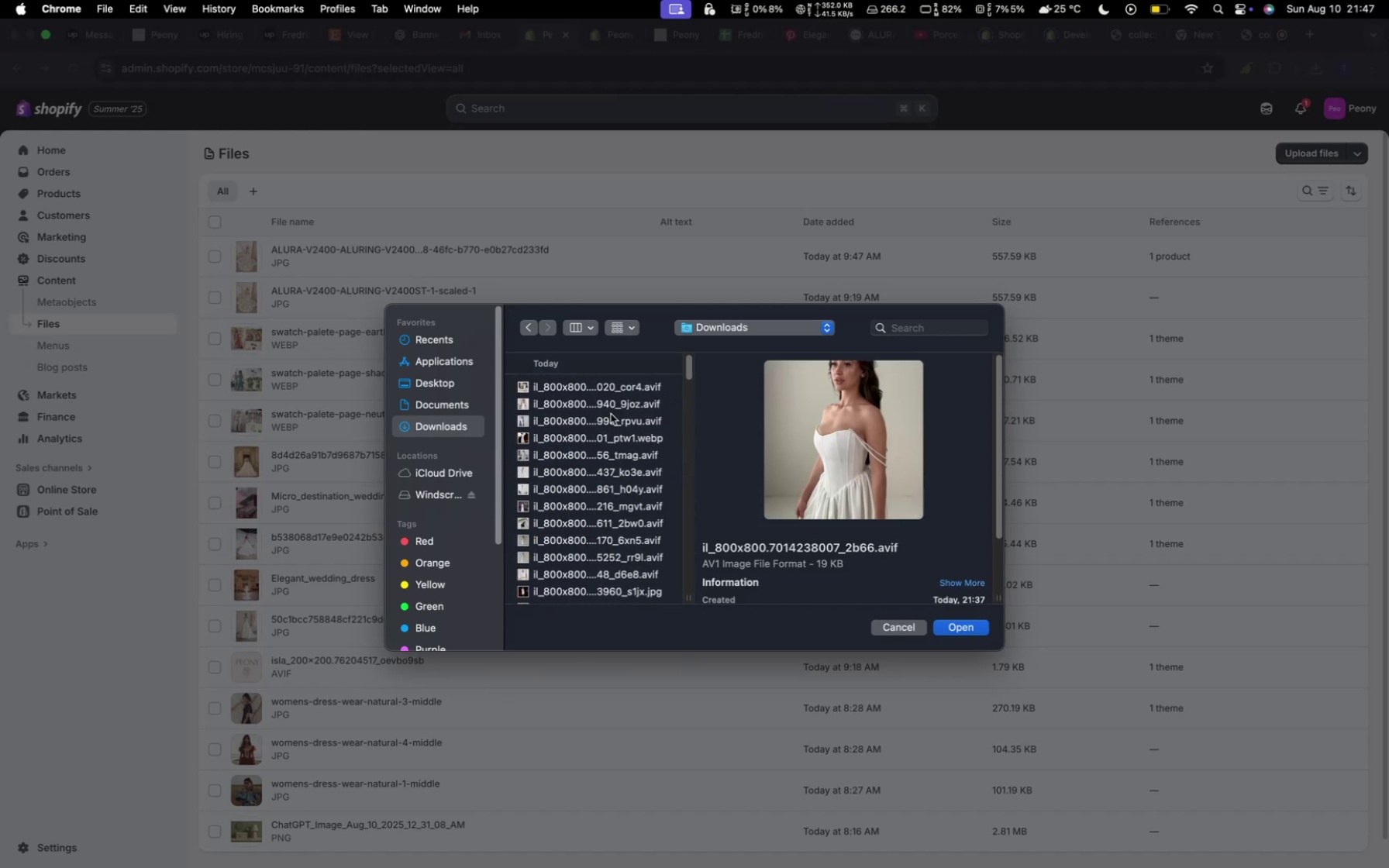 
hold_key(key=ShiftLeft, duration=1.66)
left_click([602, 390])
 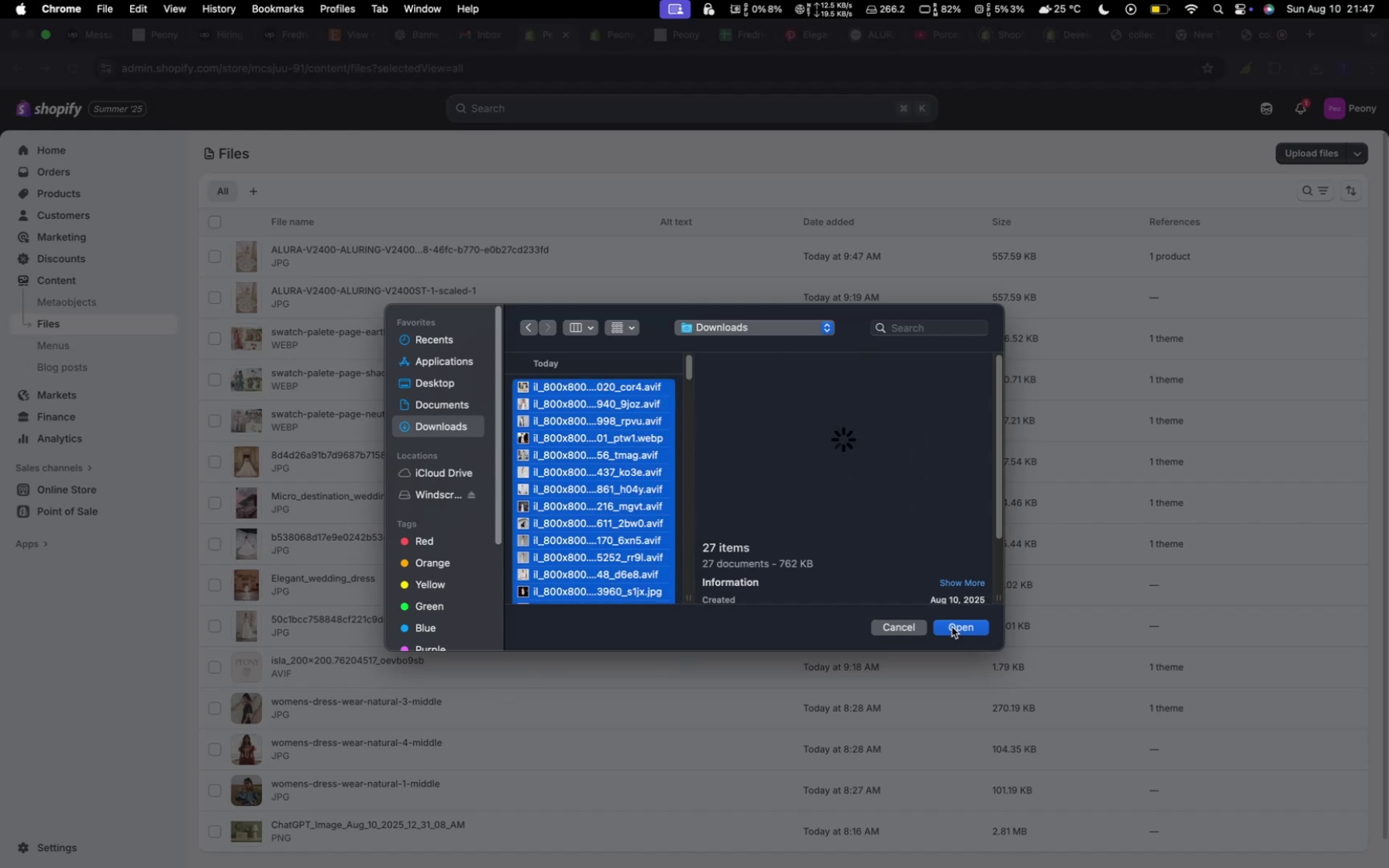 
left_click([952, 627])
 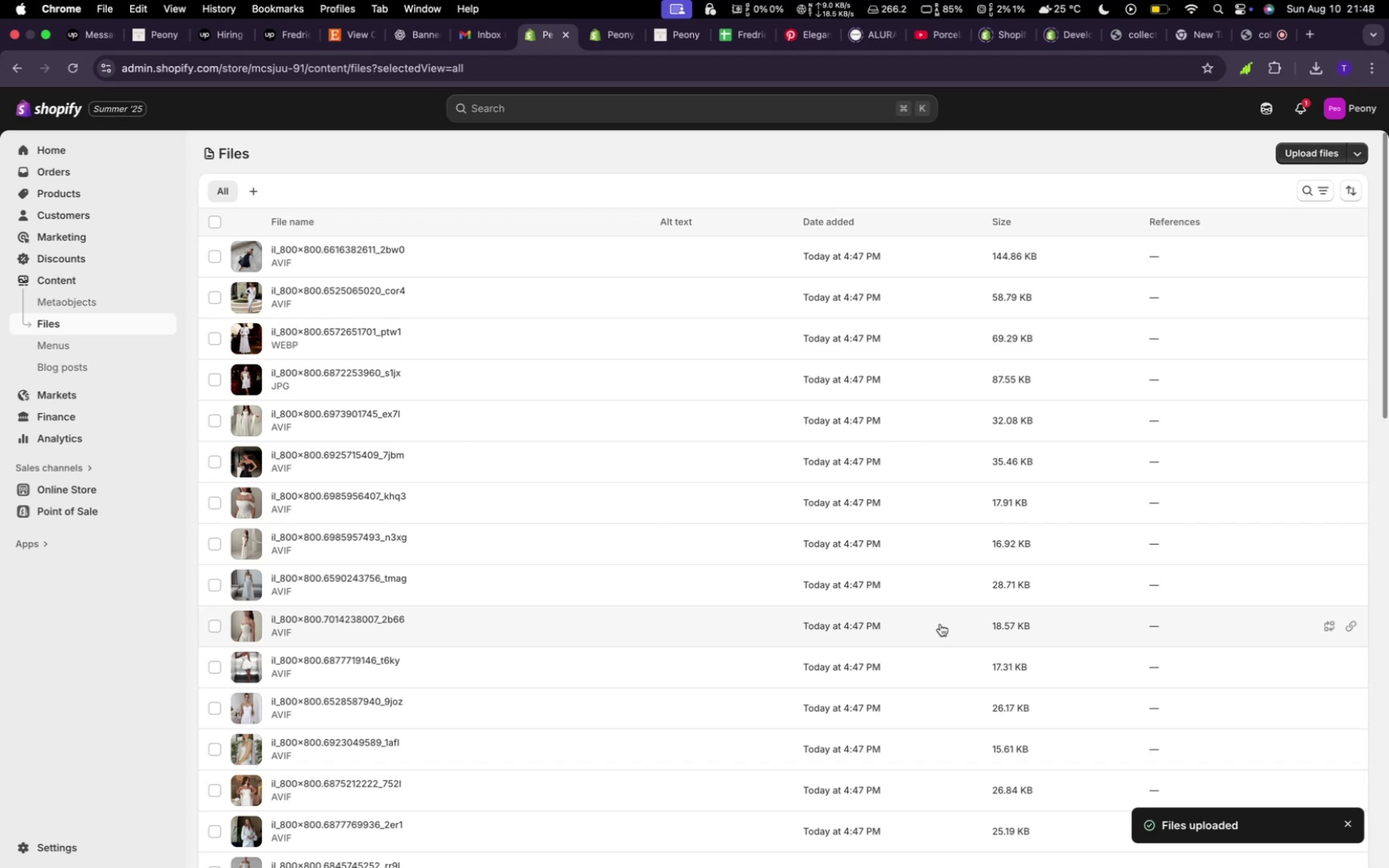 
wait(50.16)
 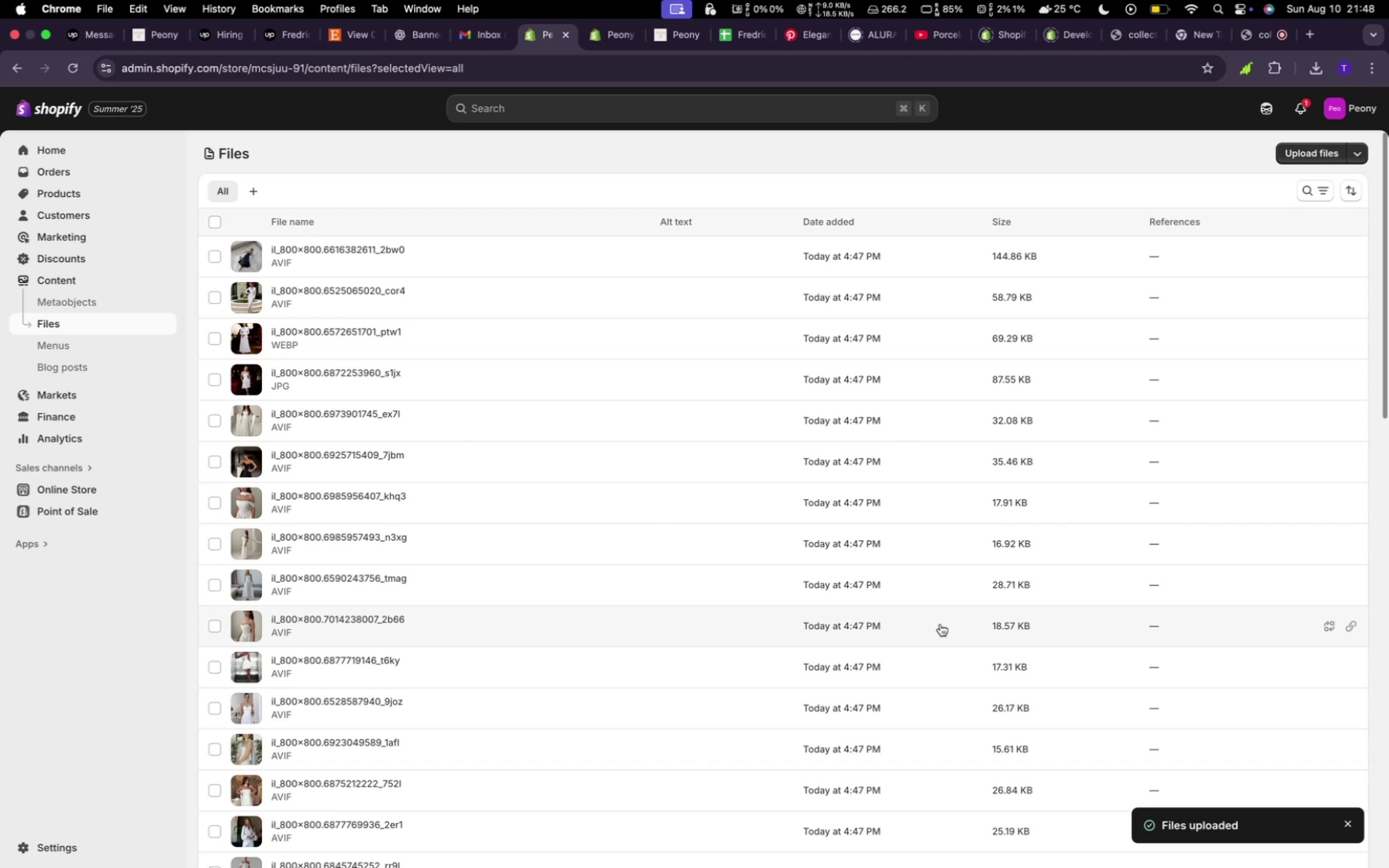 
mouse_move([977, 867])
 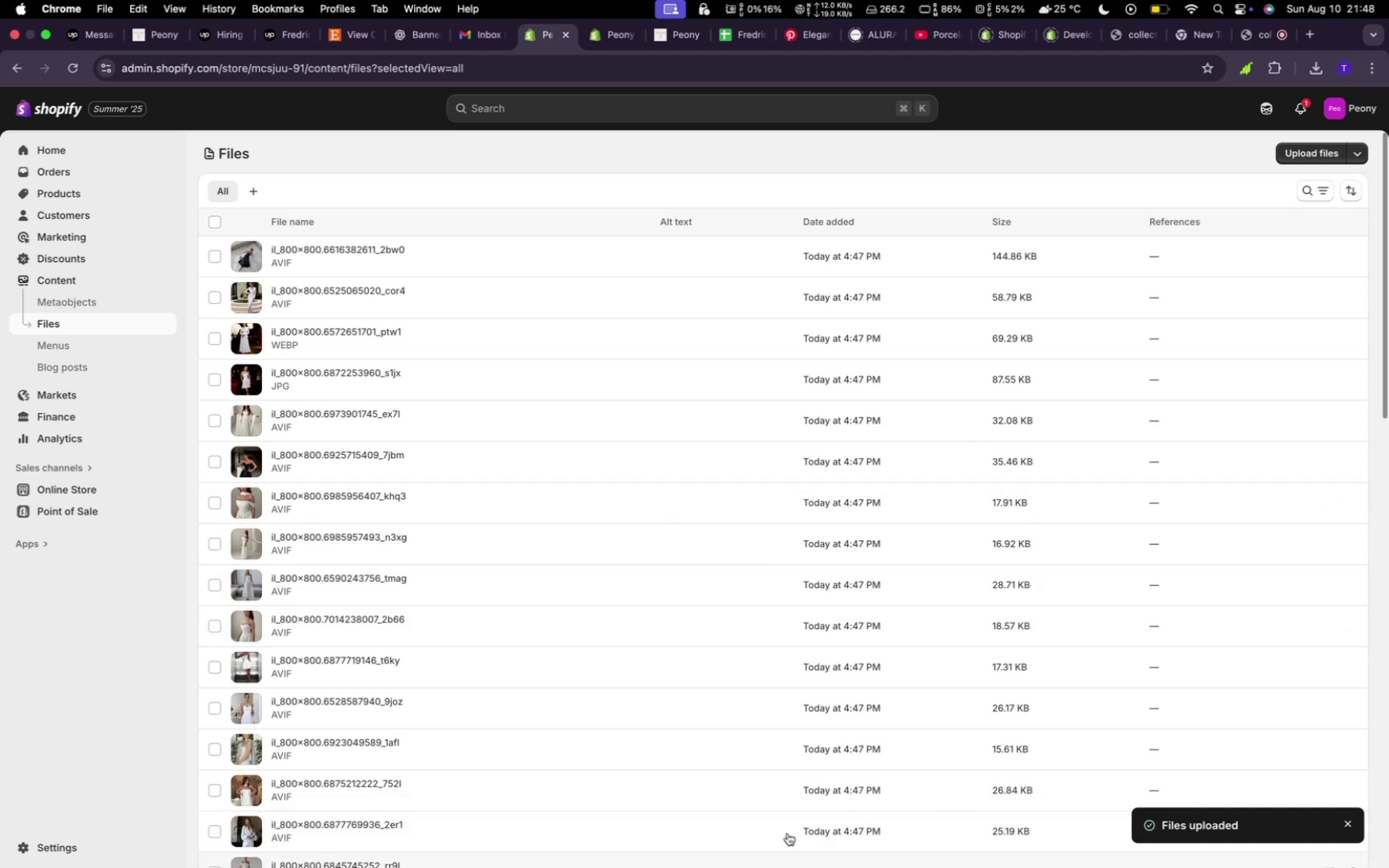 
scroll: coordinate [809, 539], scroll_direction: down, amount: 35.0
 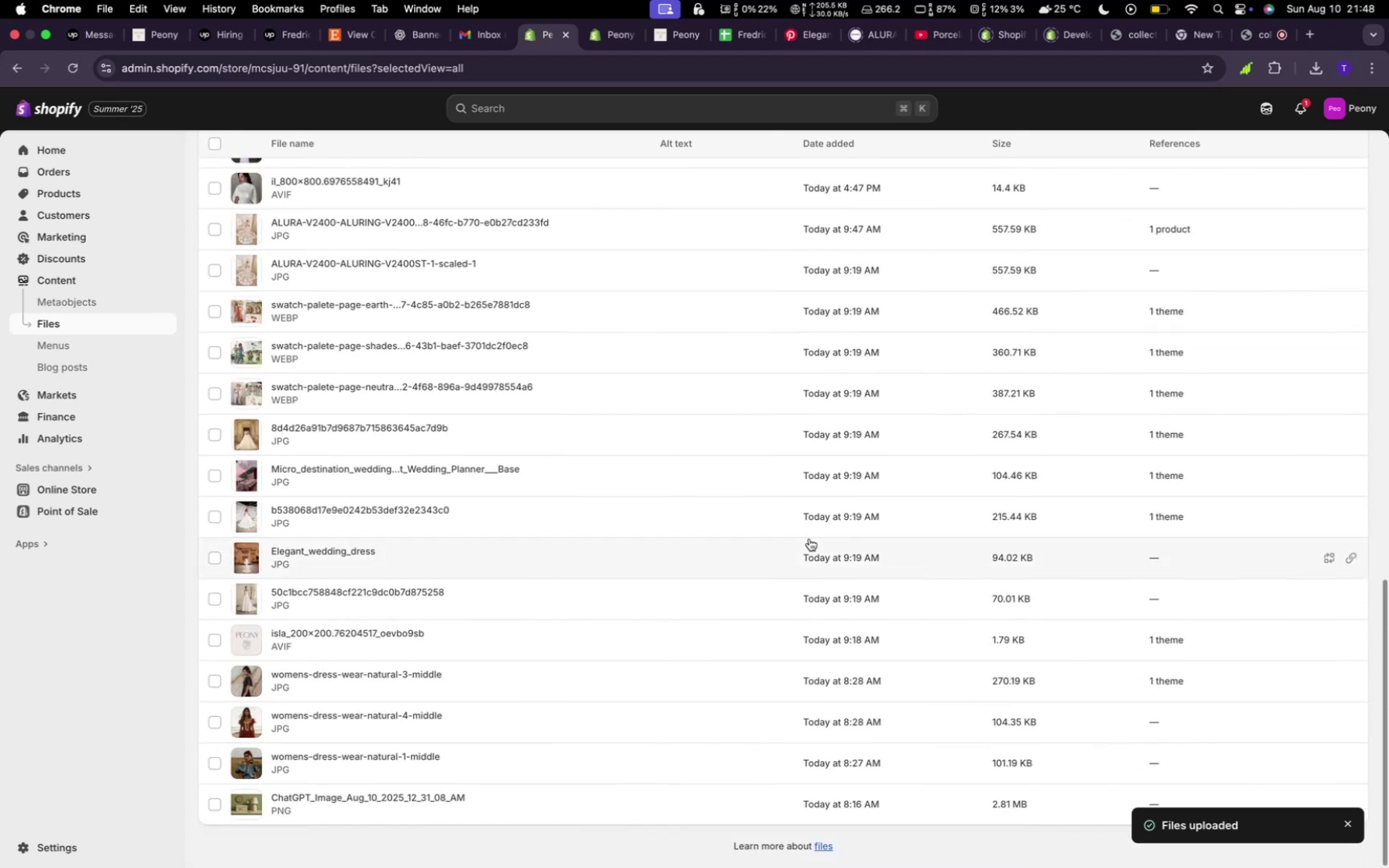 
scroll: coordinate [787, 589], scroll_direction: up, amount: 18.0
 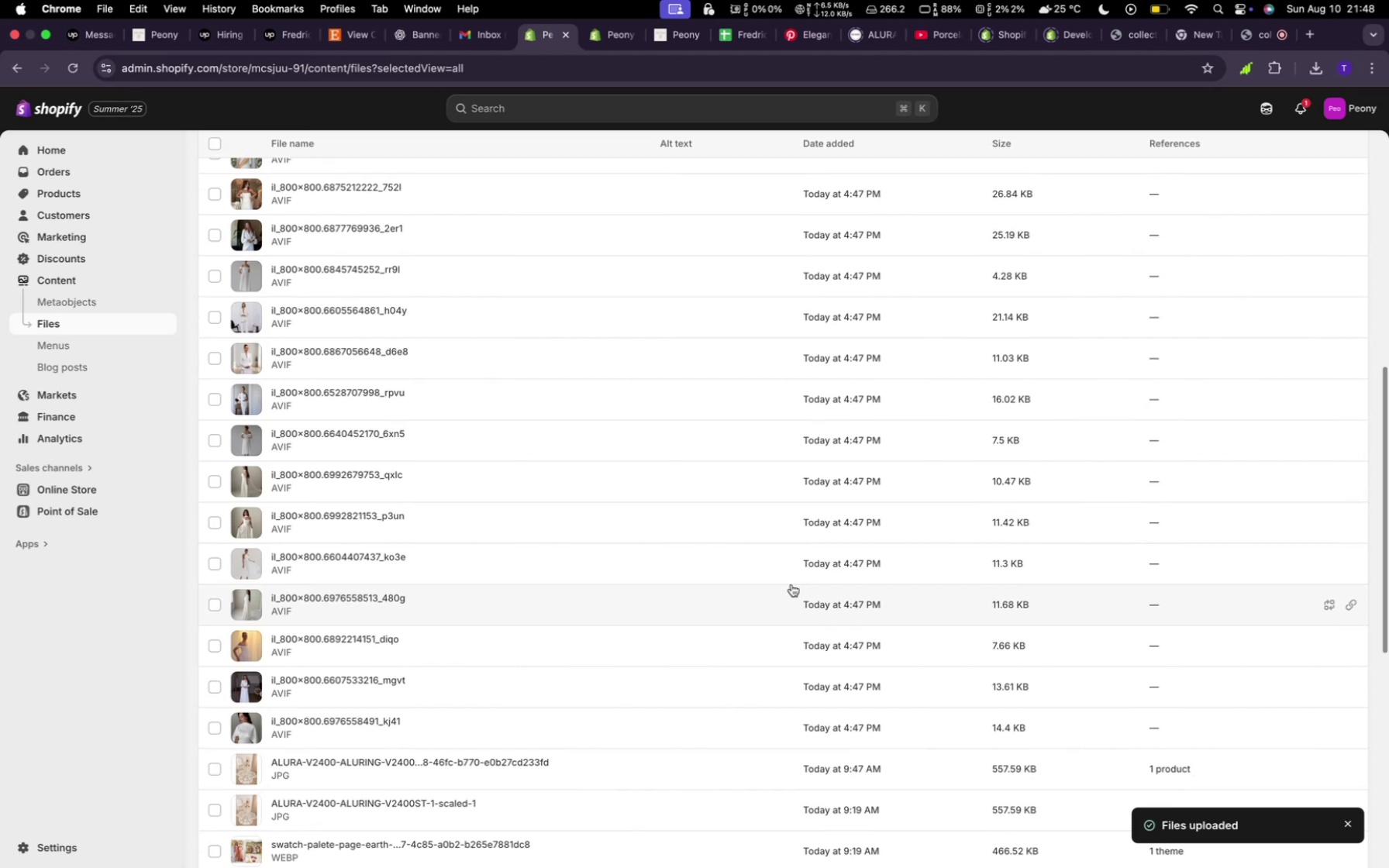 
wait(23.61)
 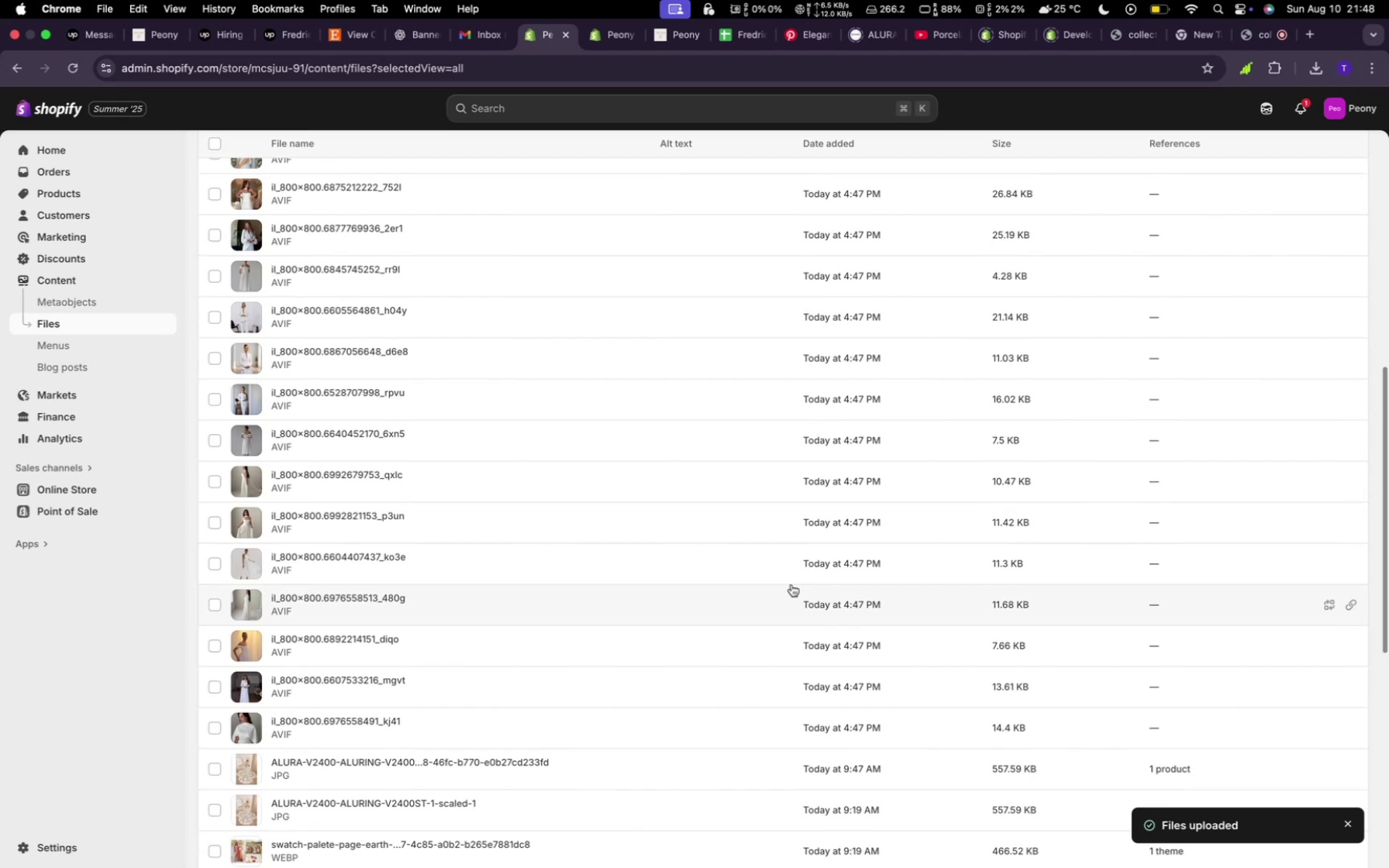 
mouse_move([60, 202])
 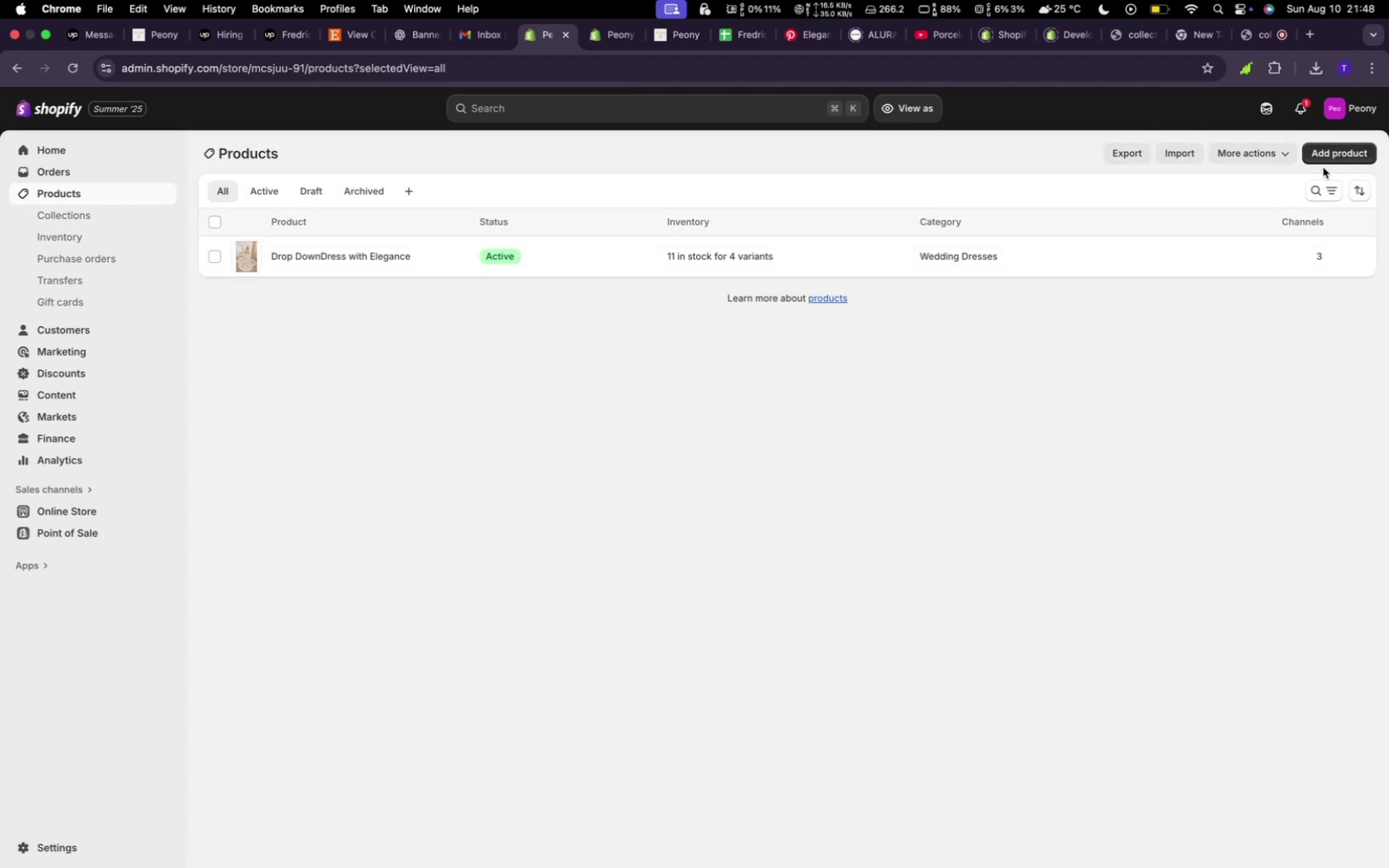 
left_click([1318, 157])
 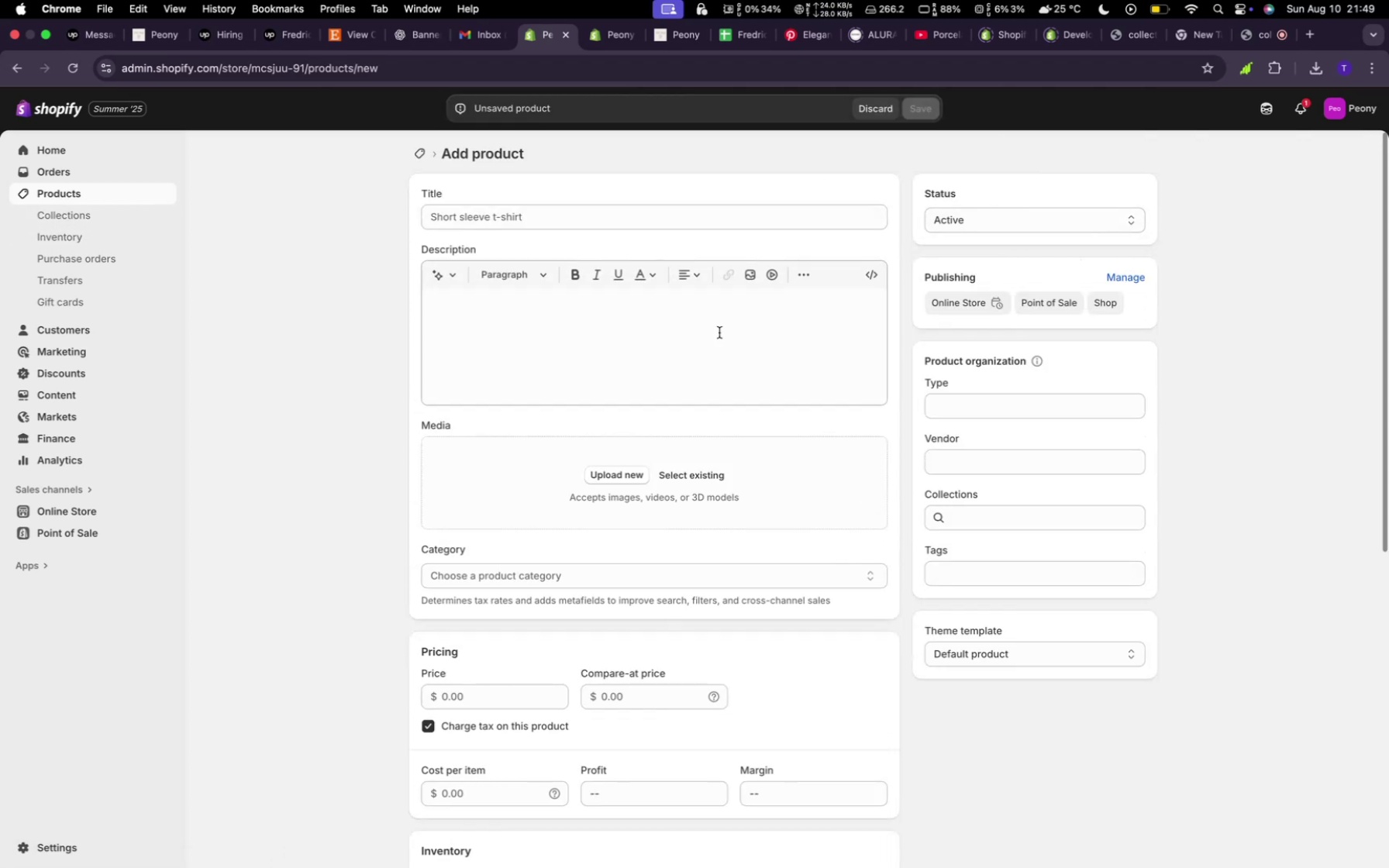 
left_click([601, 478])
 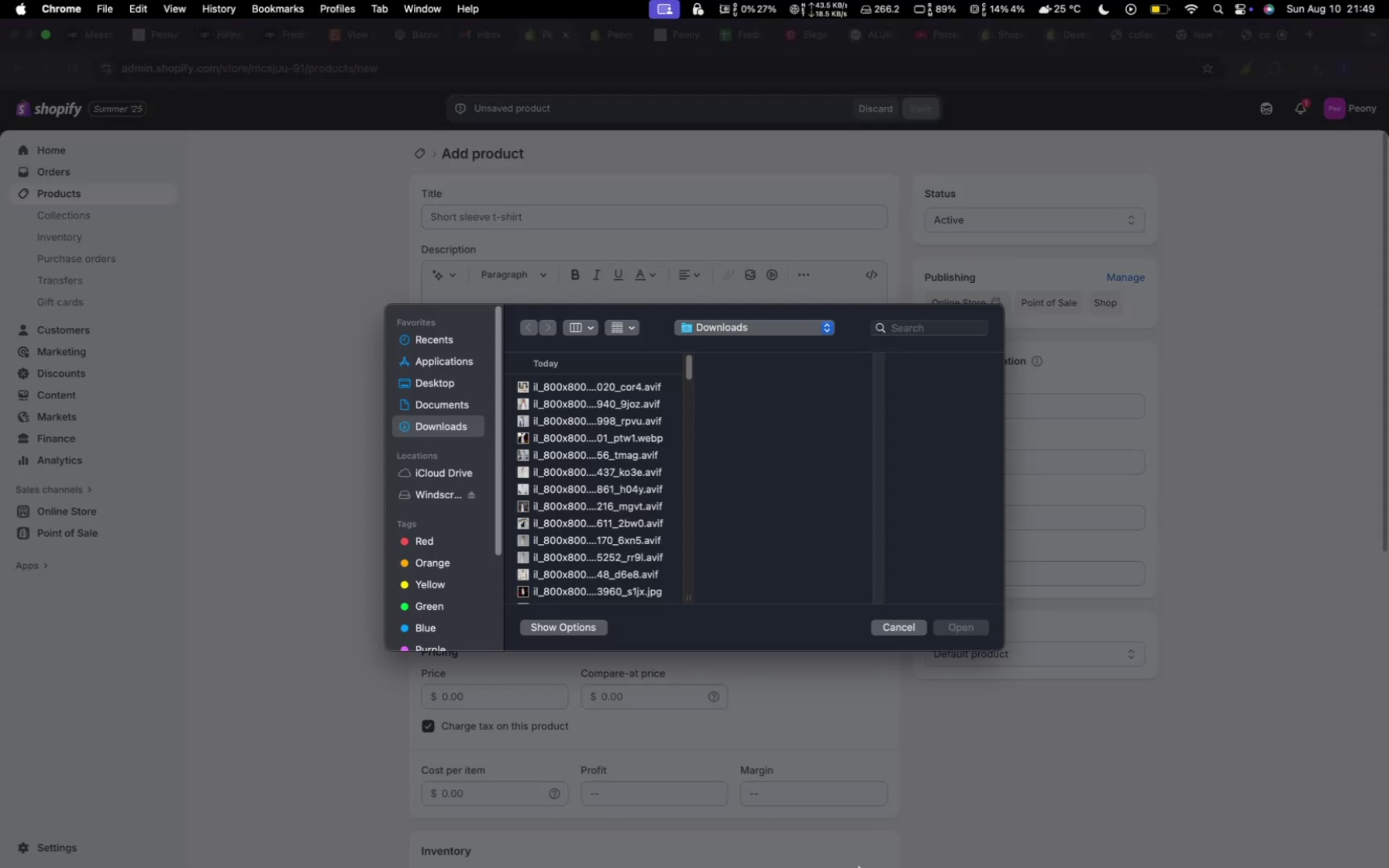 
left_click([901, 627])
 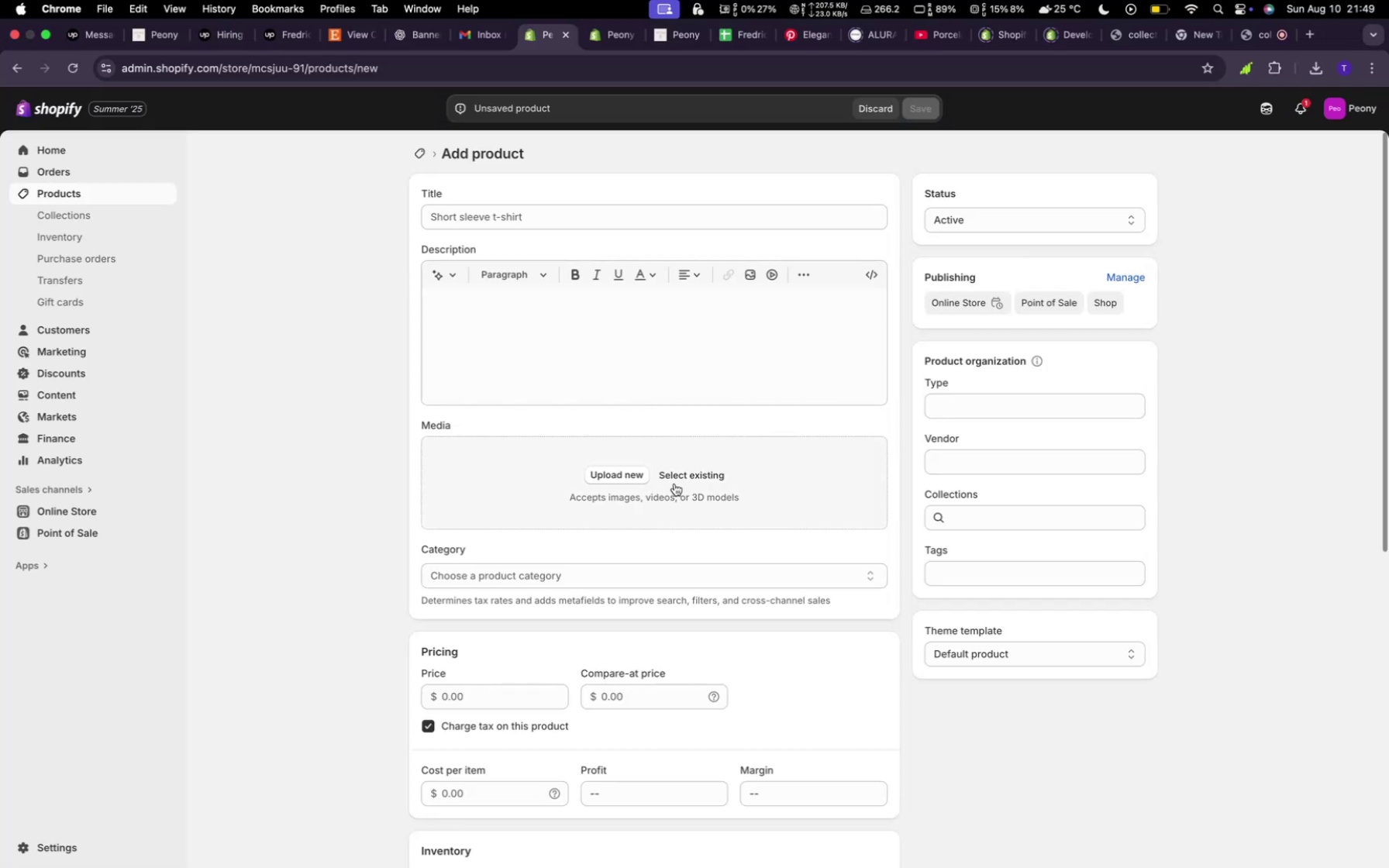 
double_click([671, 464])
 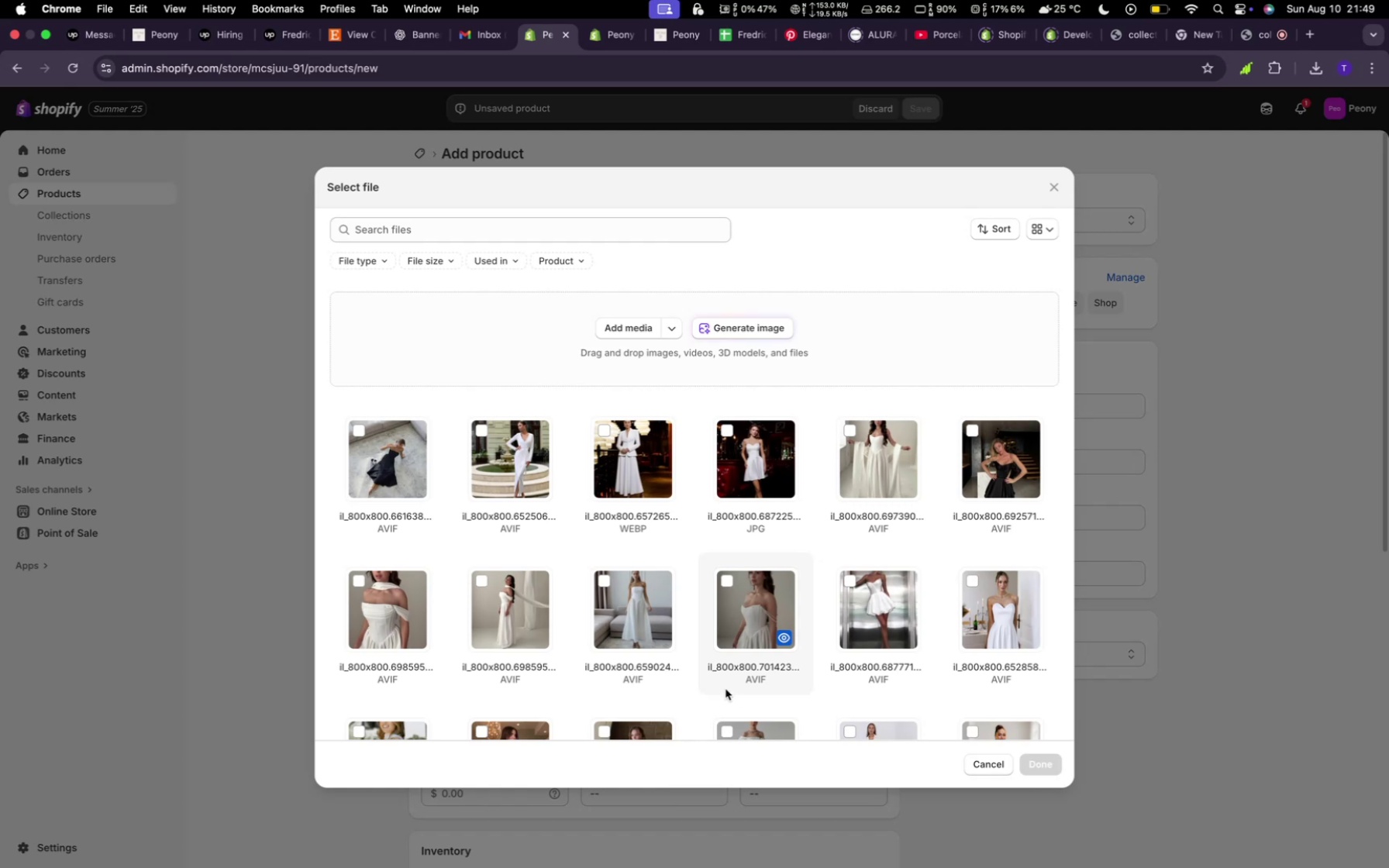 
mouse_move([493, 533])
 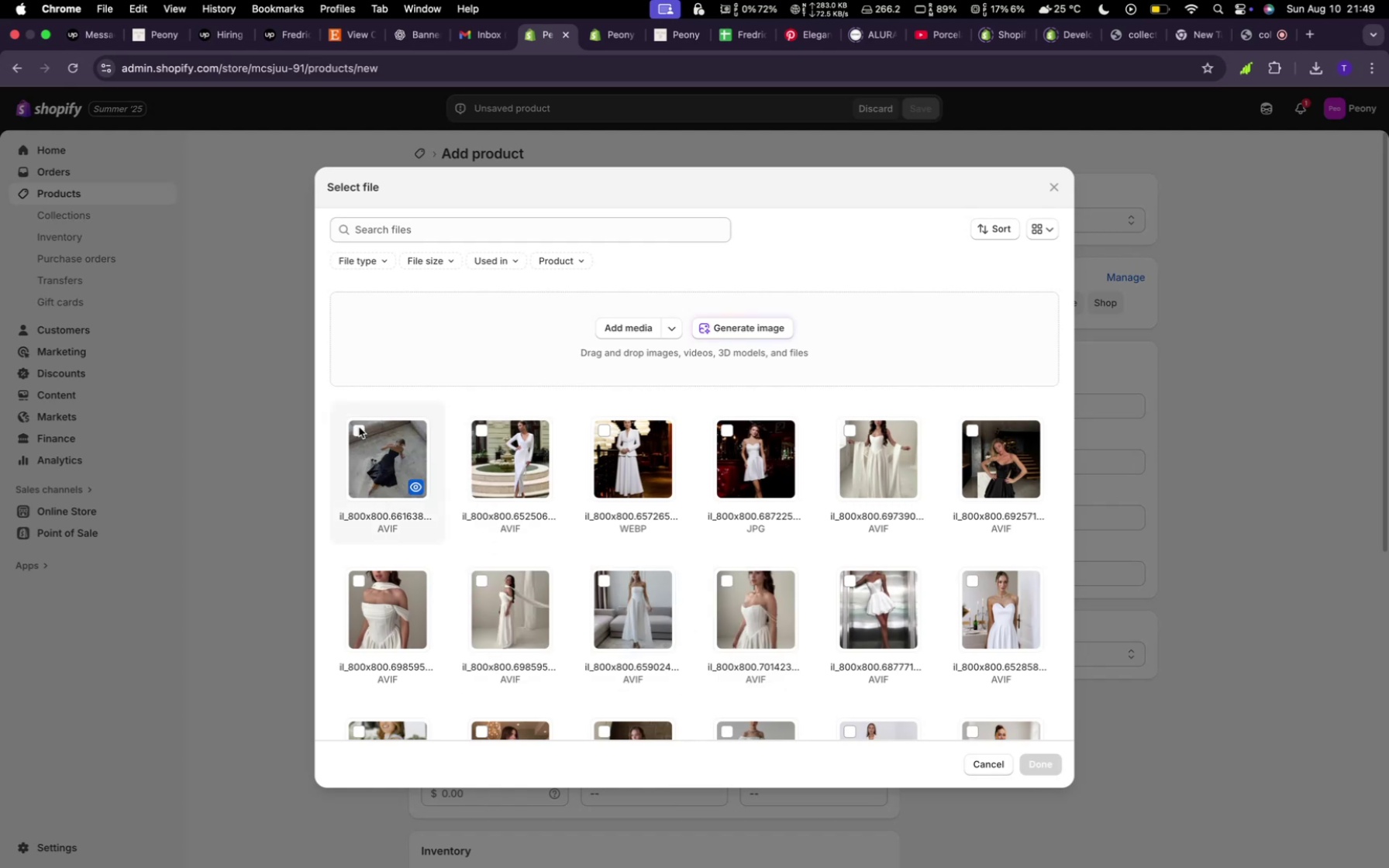 
left_click([359, 427])
 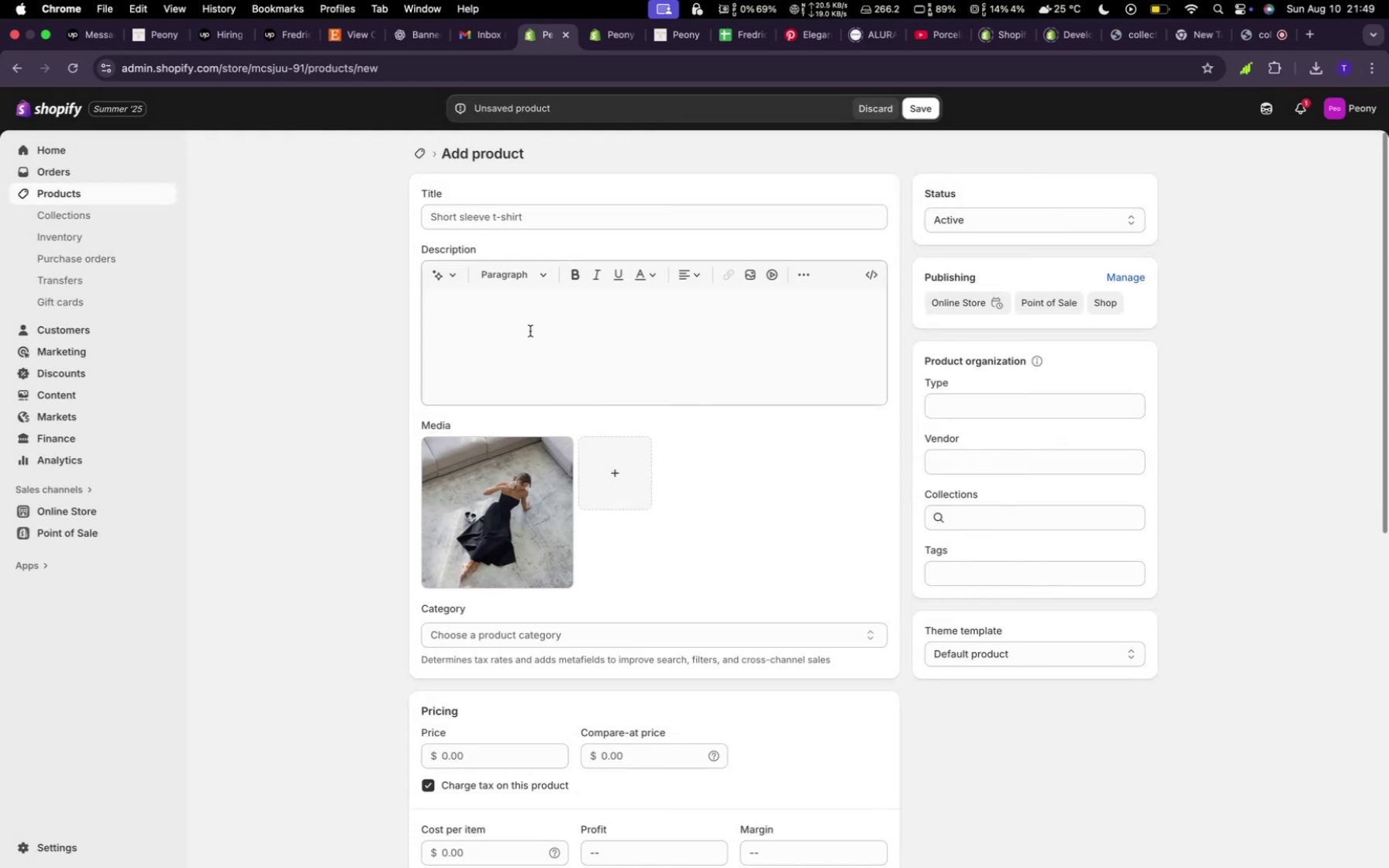 
left_click([480, 222])
 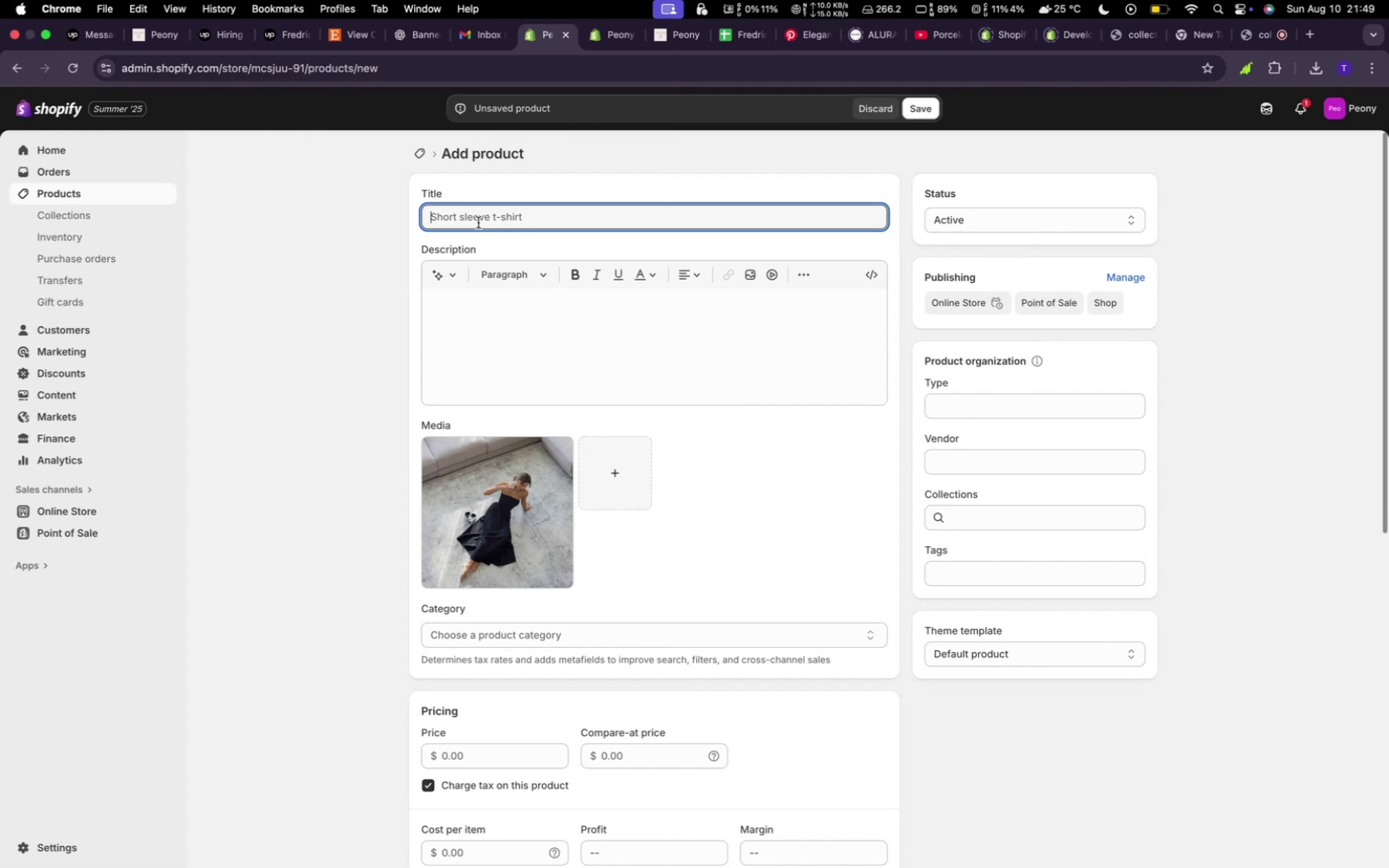 
wait(5.46)
 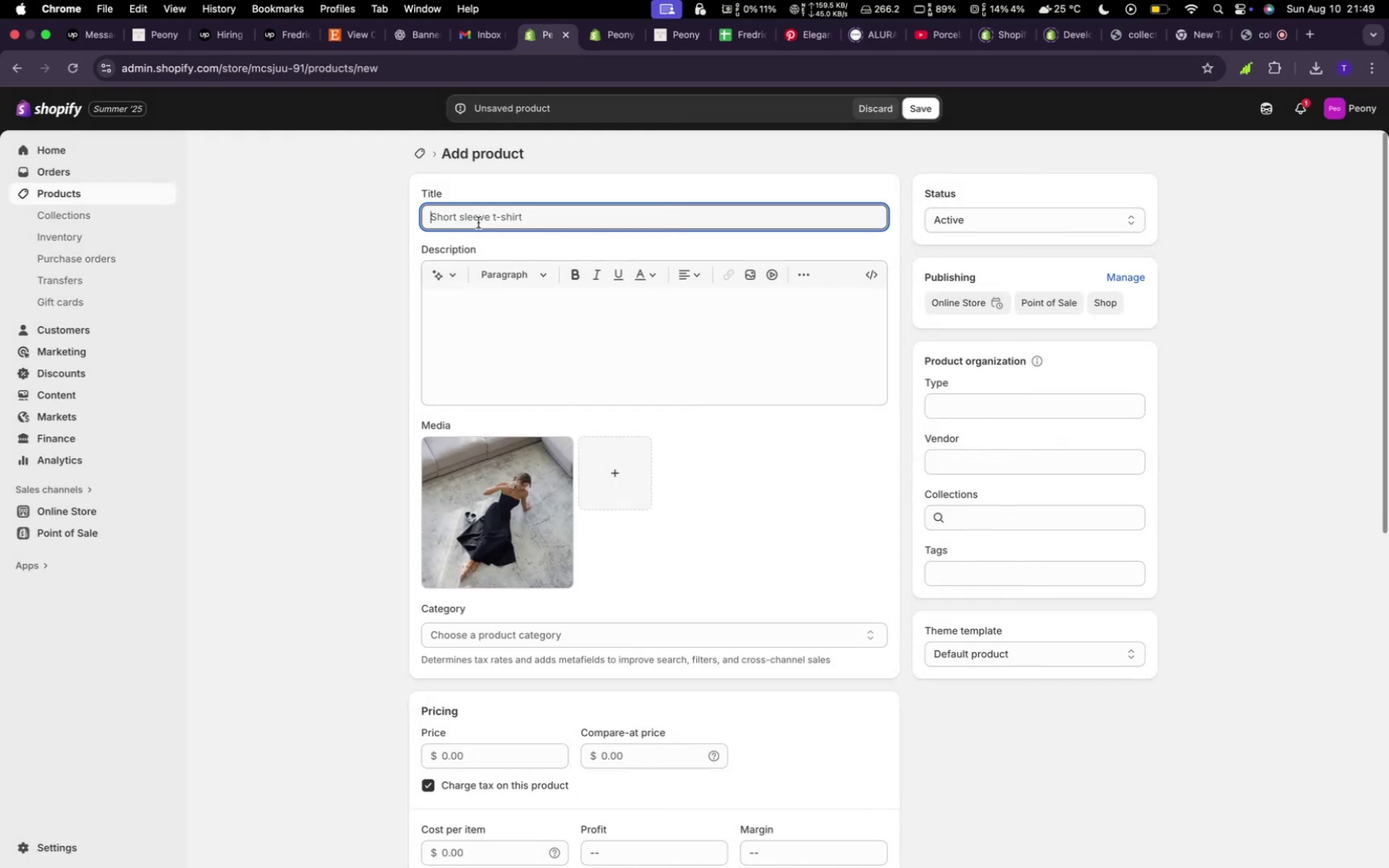 
type(BEautify)
key(Backspace)
type(ul )
key(Backspace)
key(Backspace)
key(Backspace)
key(Backspace)
key(Backspace)
key(Backspace)
key(Backspace)
key(Backspace)
key(Backspace)
type(eautiful Short black)
 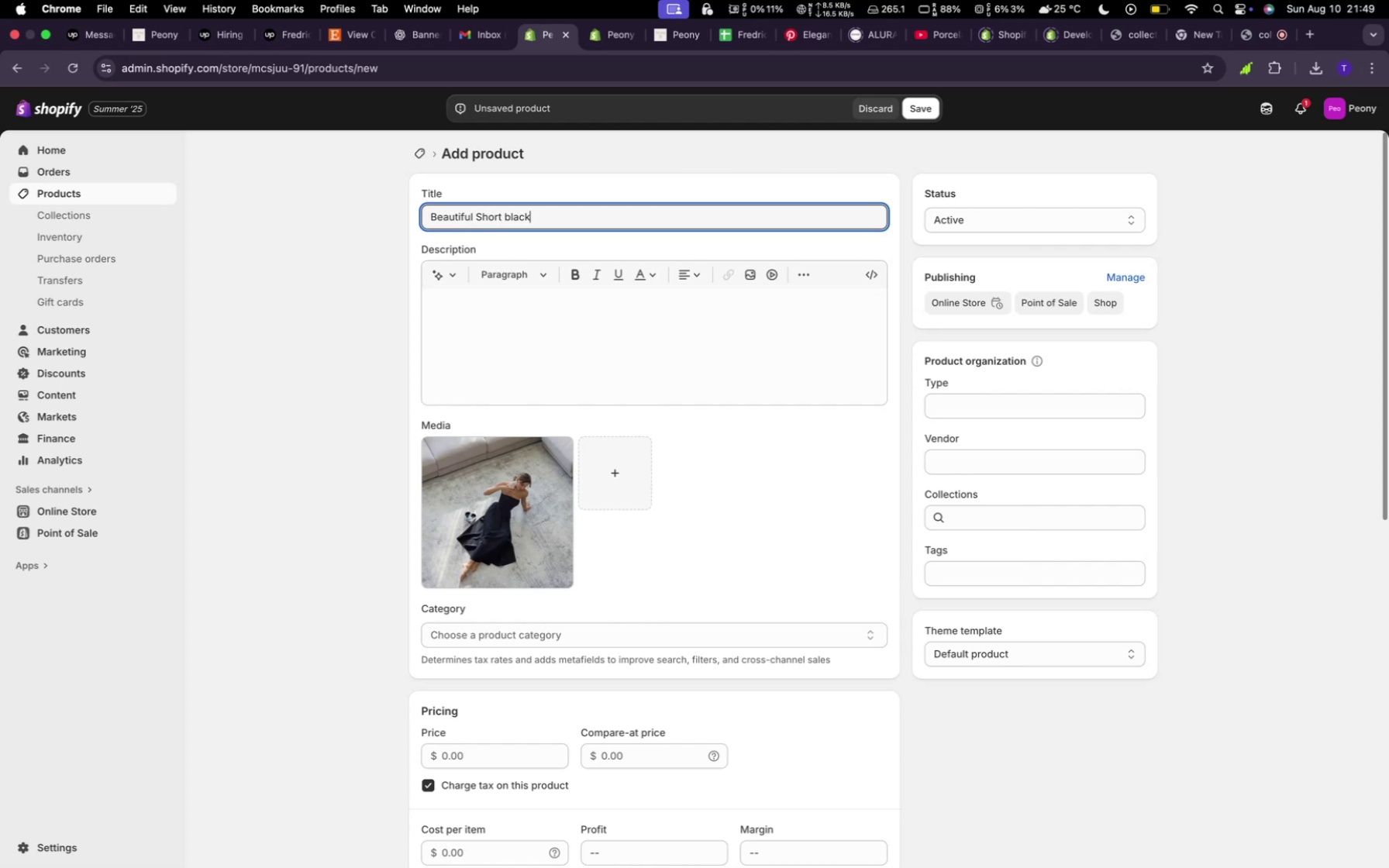 
type( Dress)
 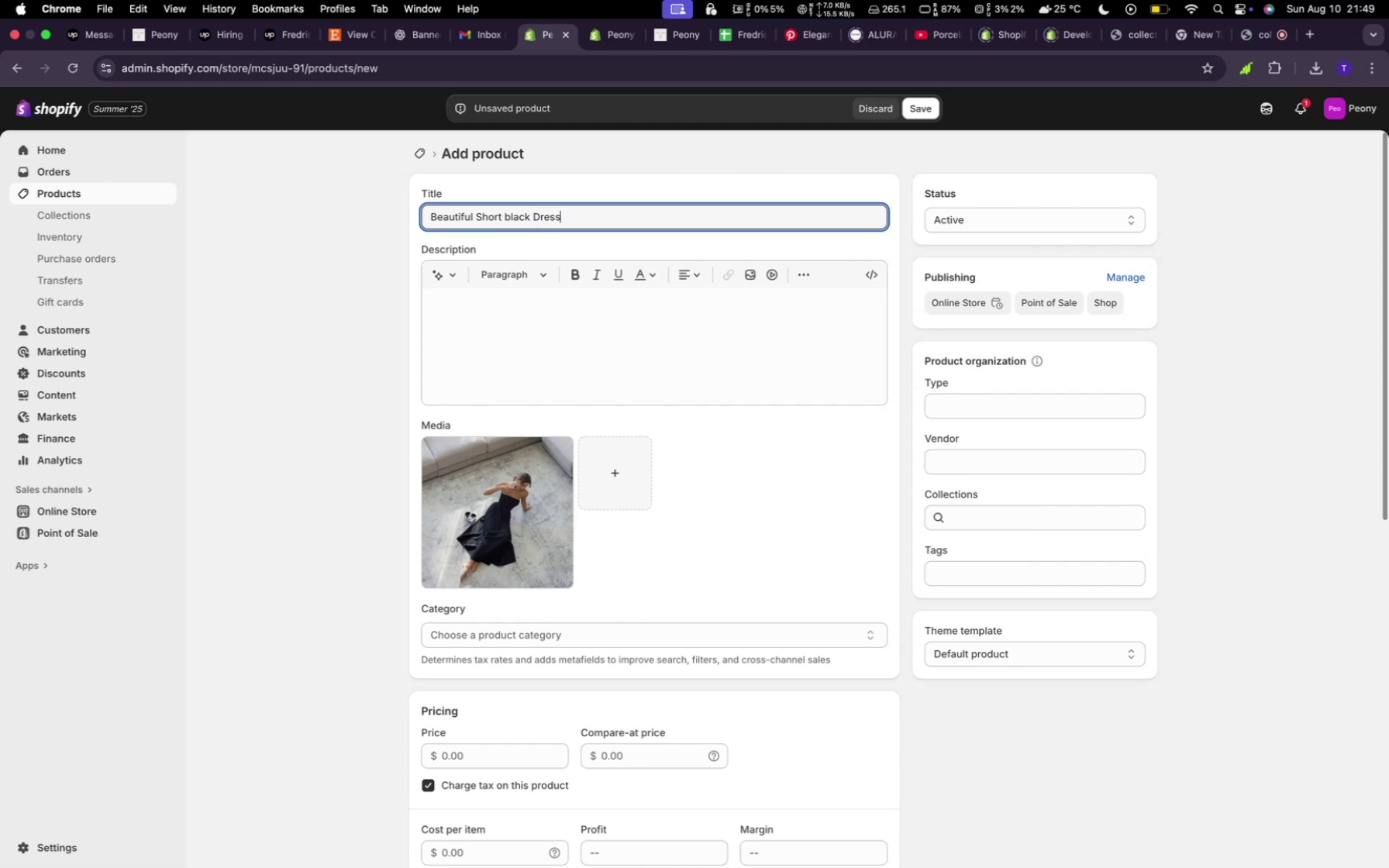 
wait(5.97)
 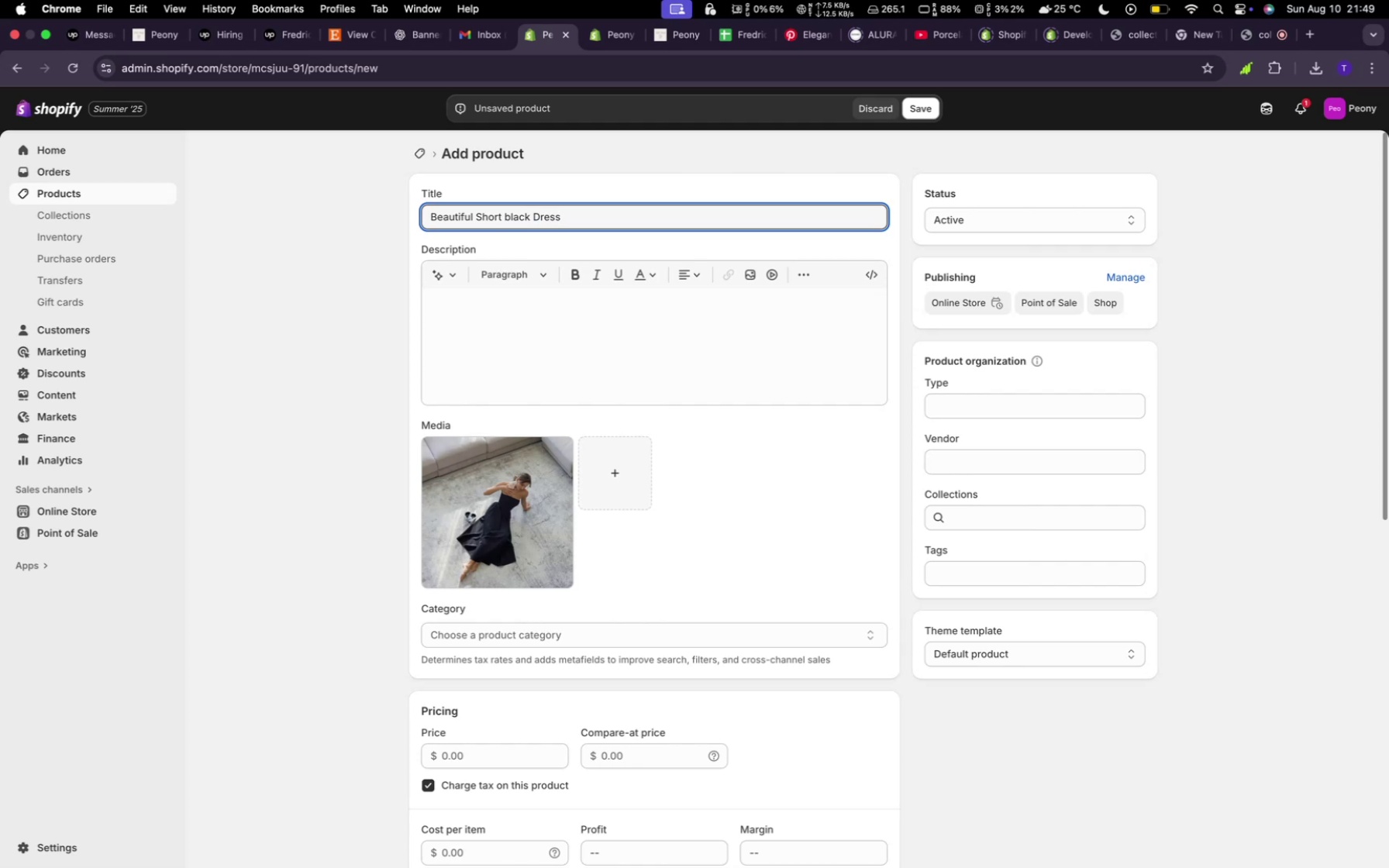 
left_click([460, 267])
 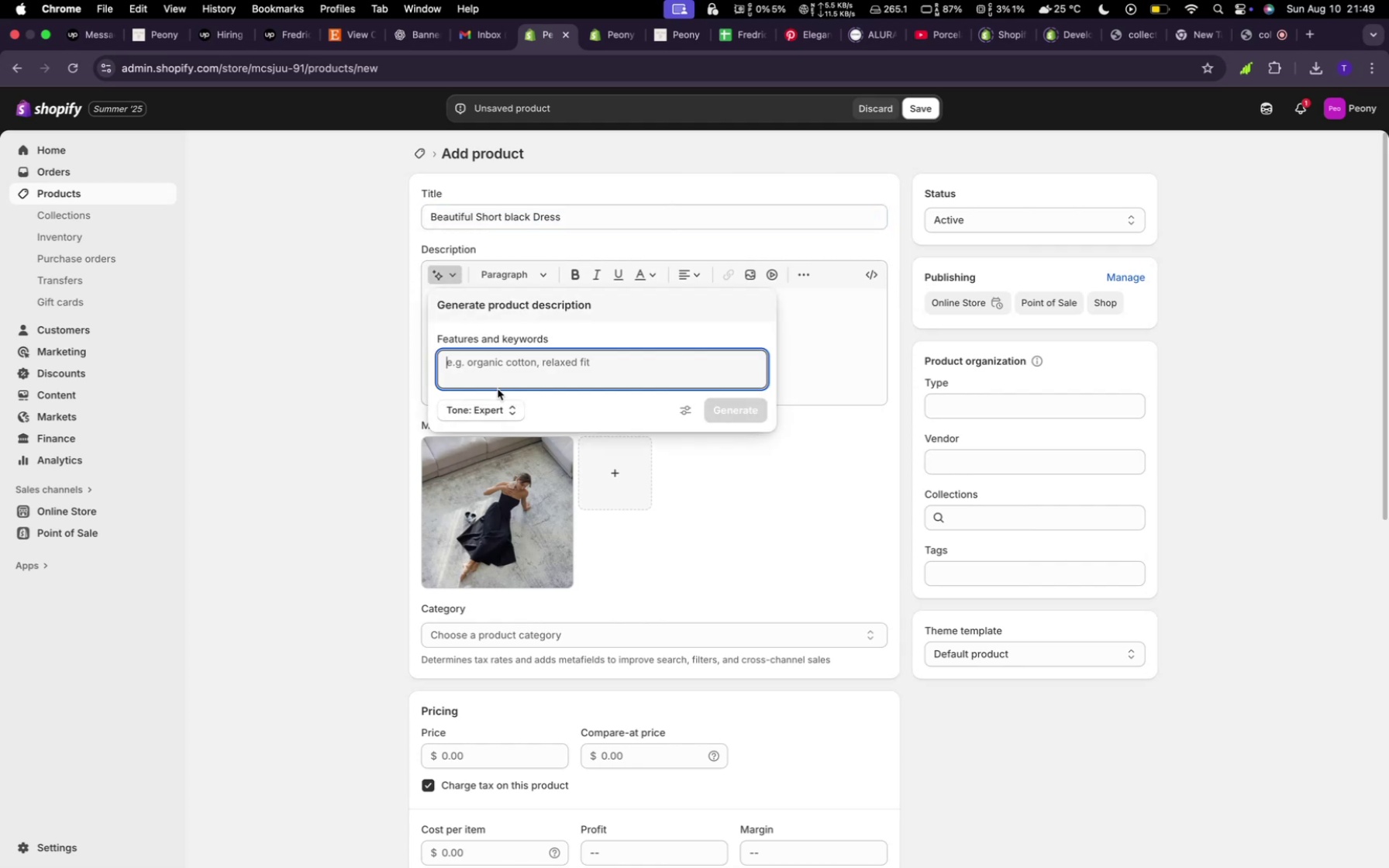 
left_click([496, 384])
 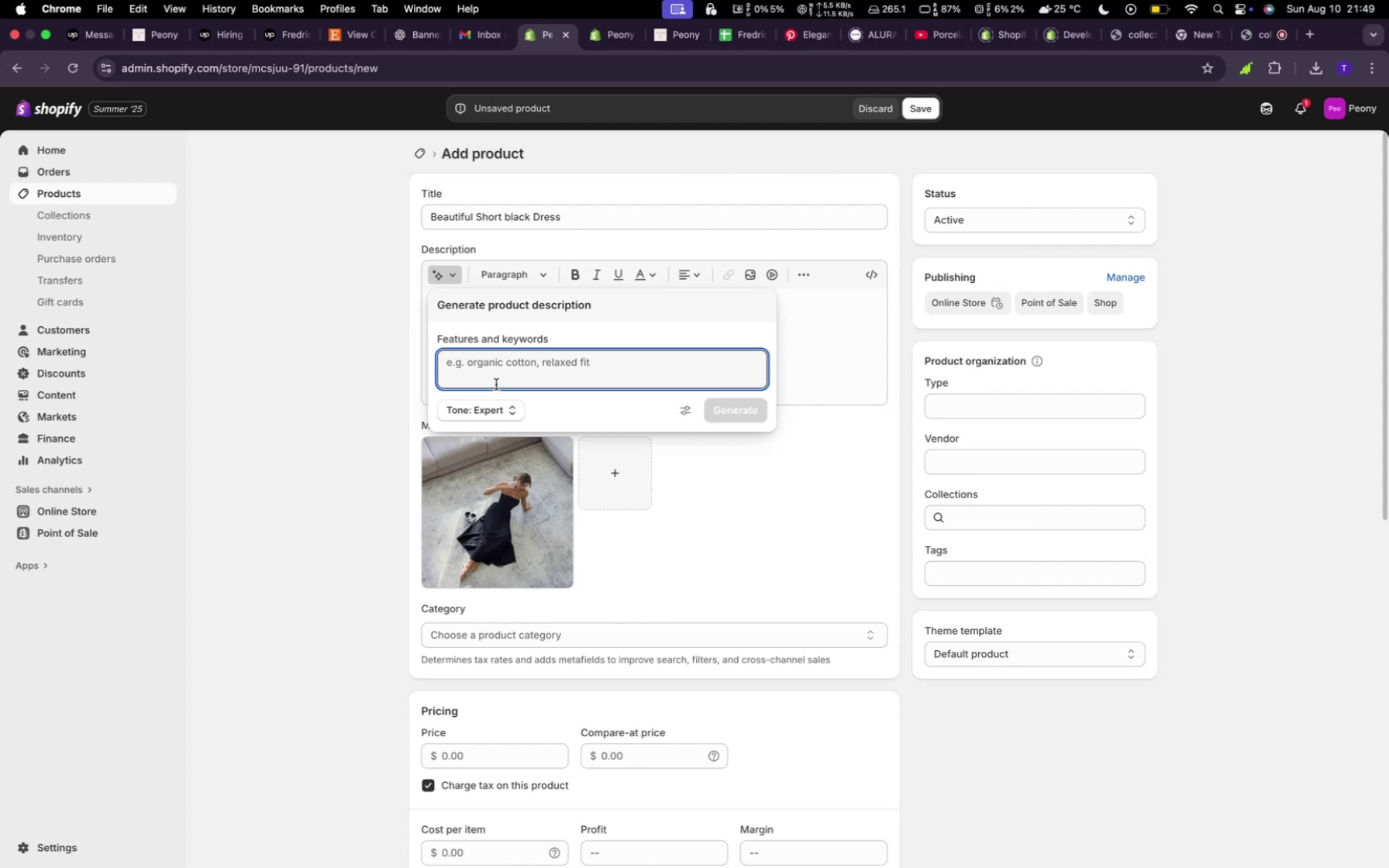 
type(Random)
 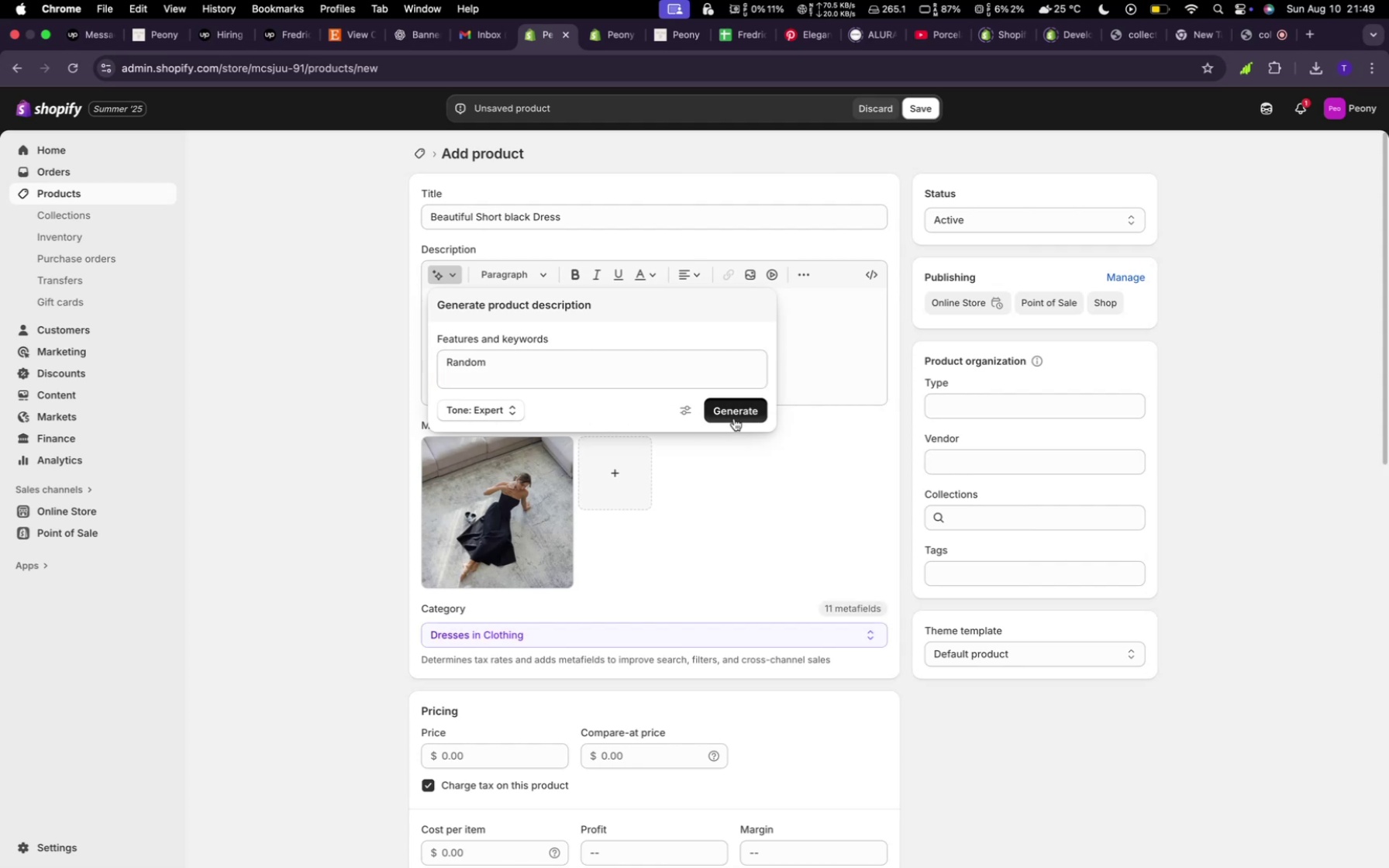 
mouse_move([766, 460])
 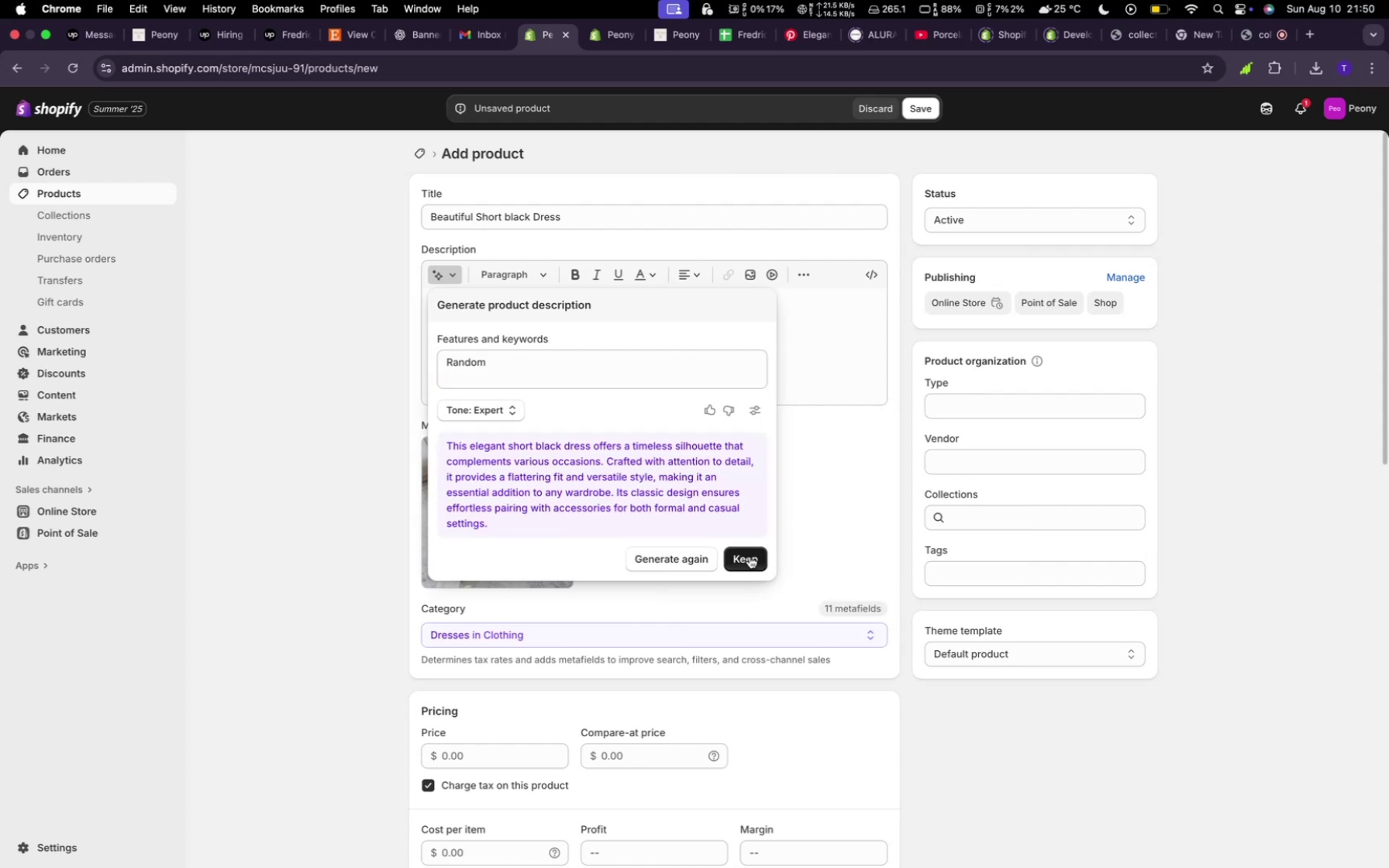 
left_click([750, 557])
 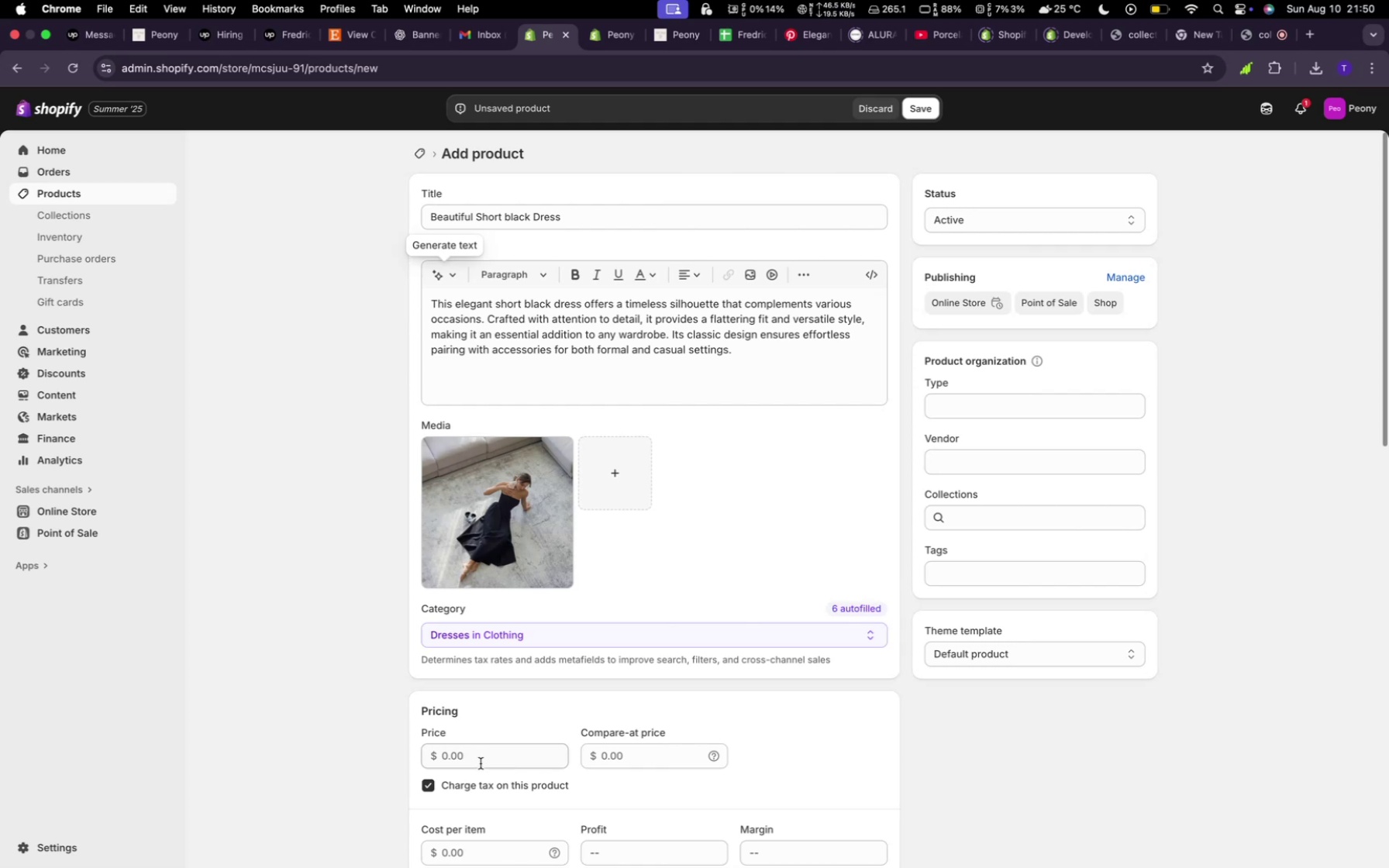 
wait(10.21)
 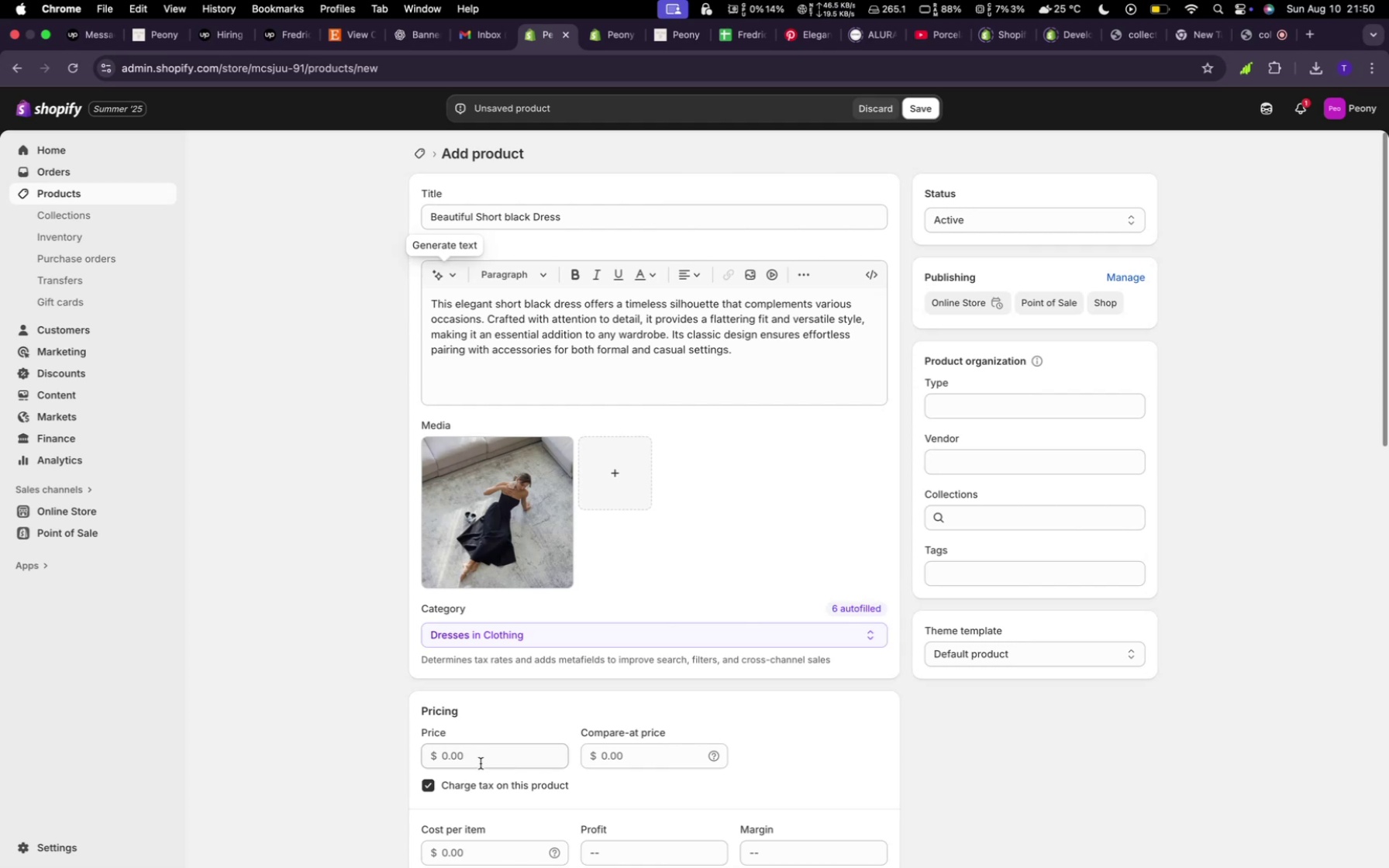 
type(290)
 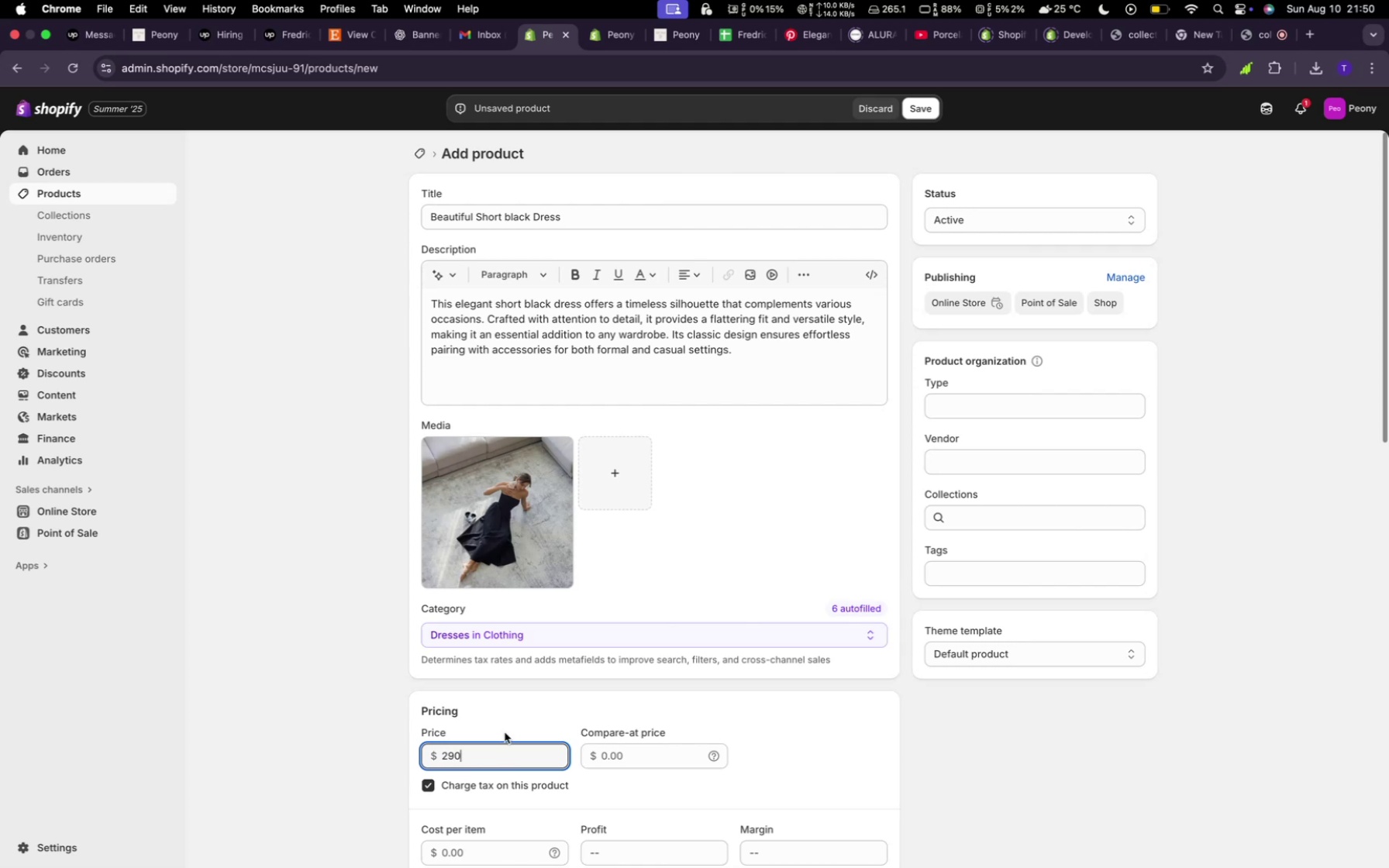 
scroll: coordinate [761, 615], scroll_direction: down, amount: 47.0
 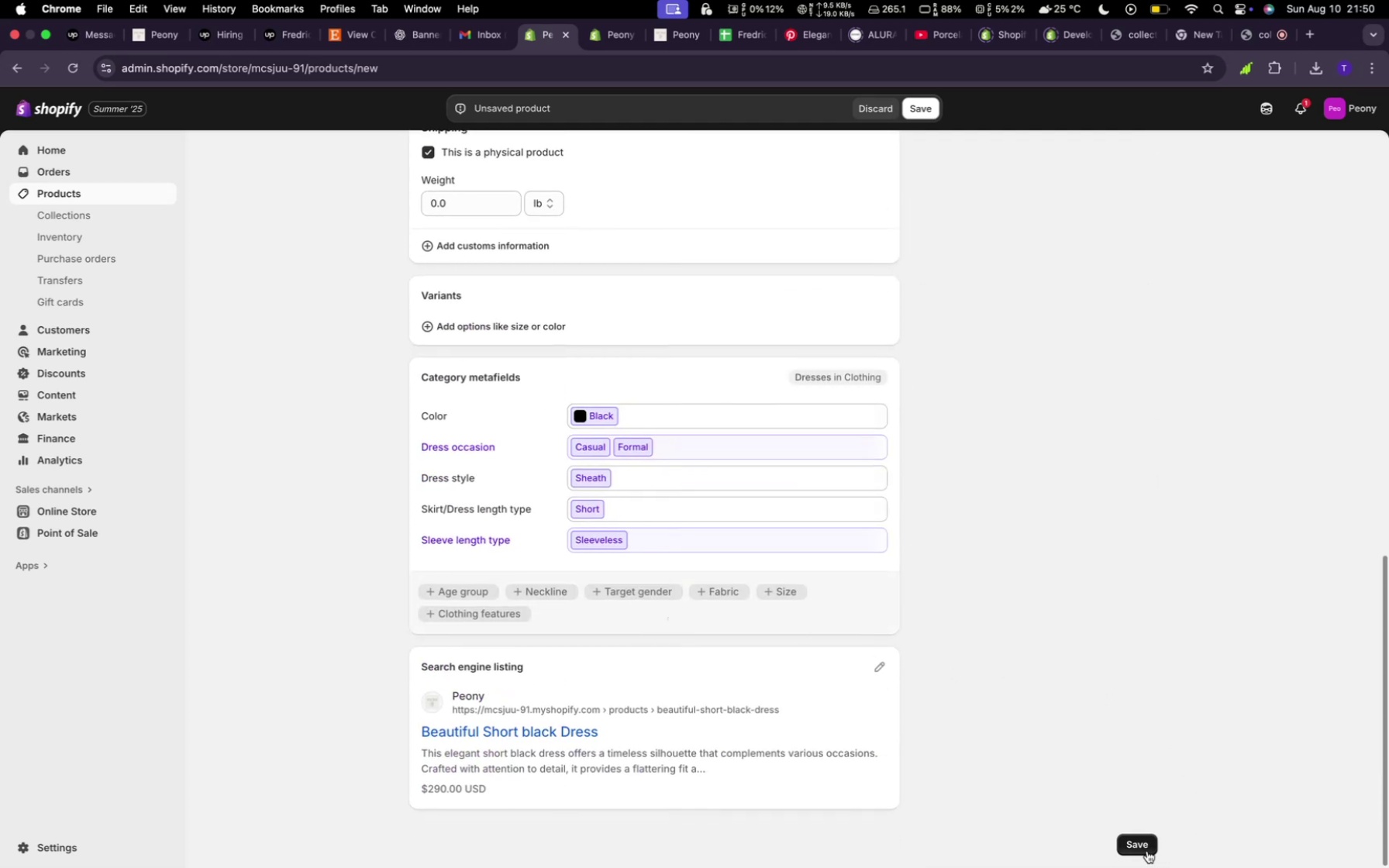 
left_click([1147, 850])
 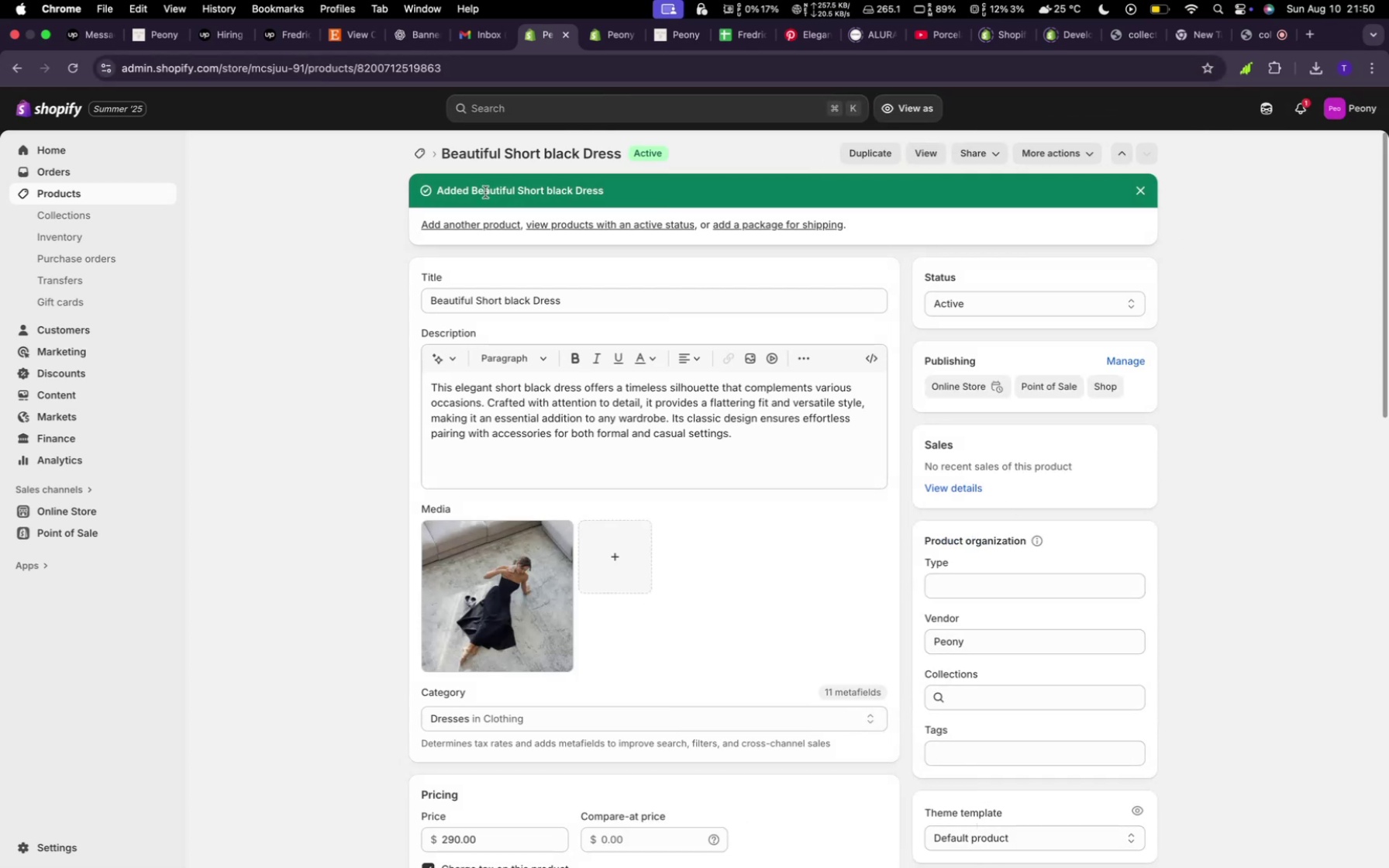 
wait(18.75)
 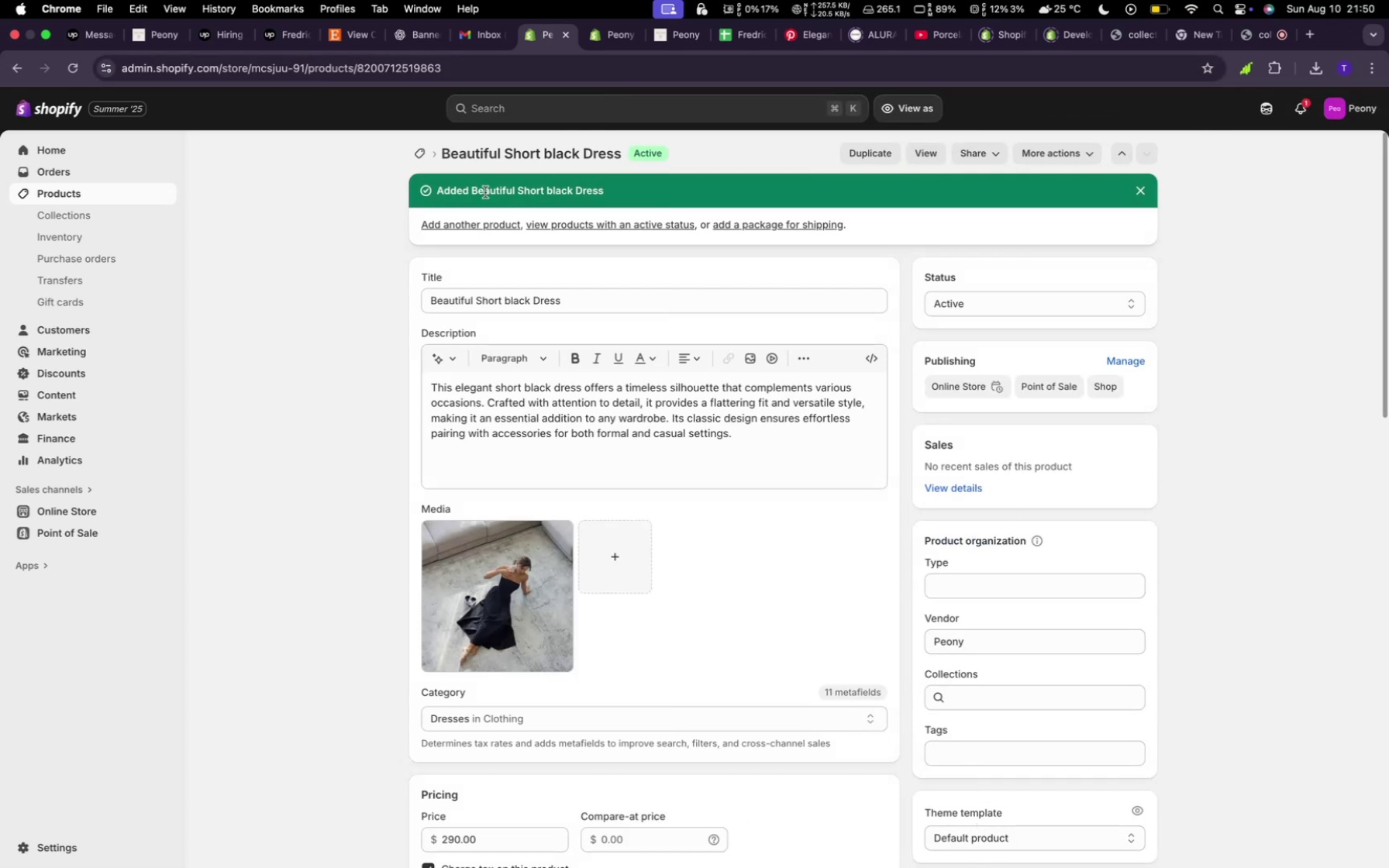 
left_click([1315, 153])
 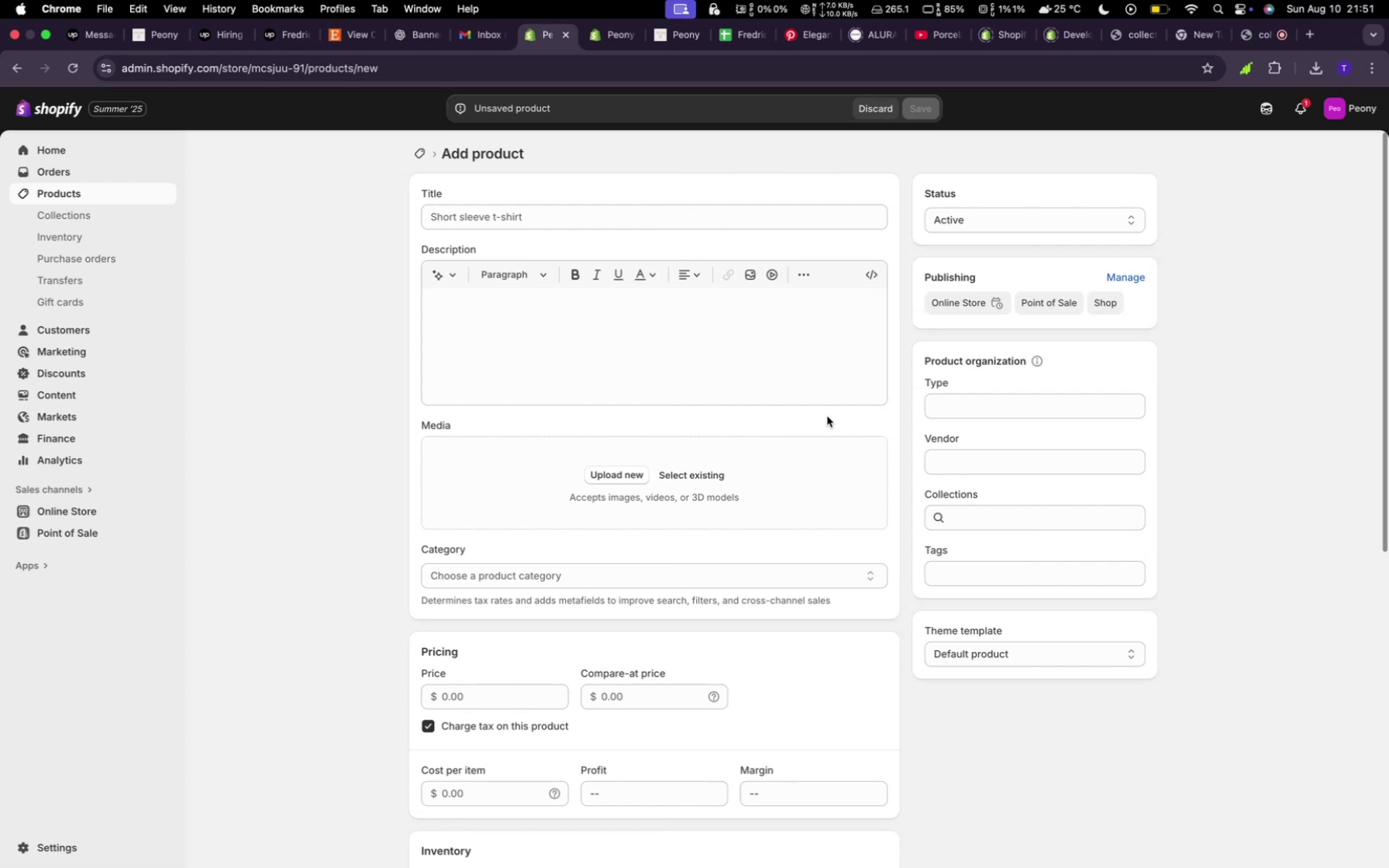 
wait(52.8)
 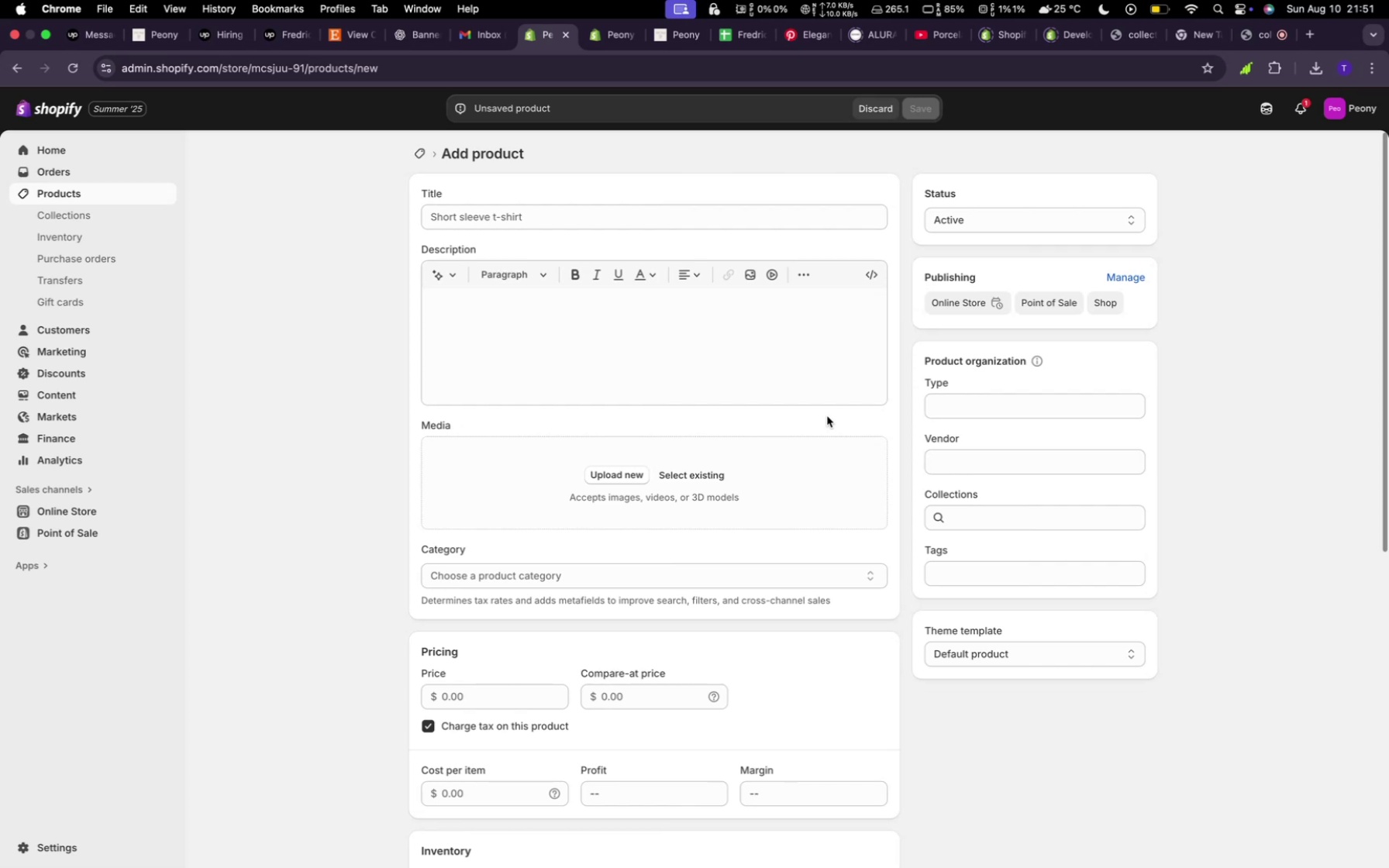 
left_click([678, 480])
 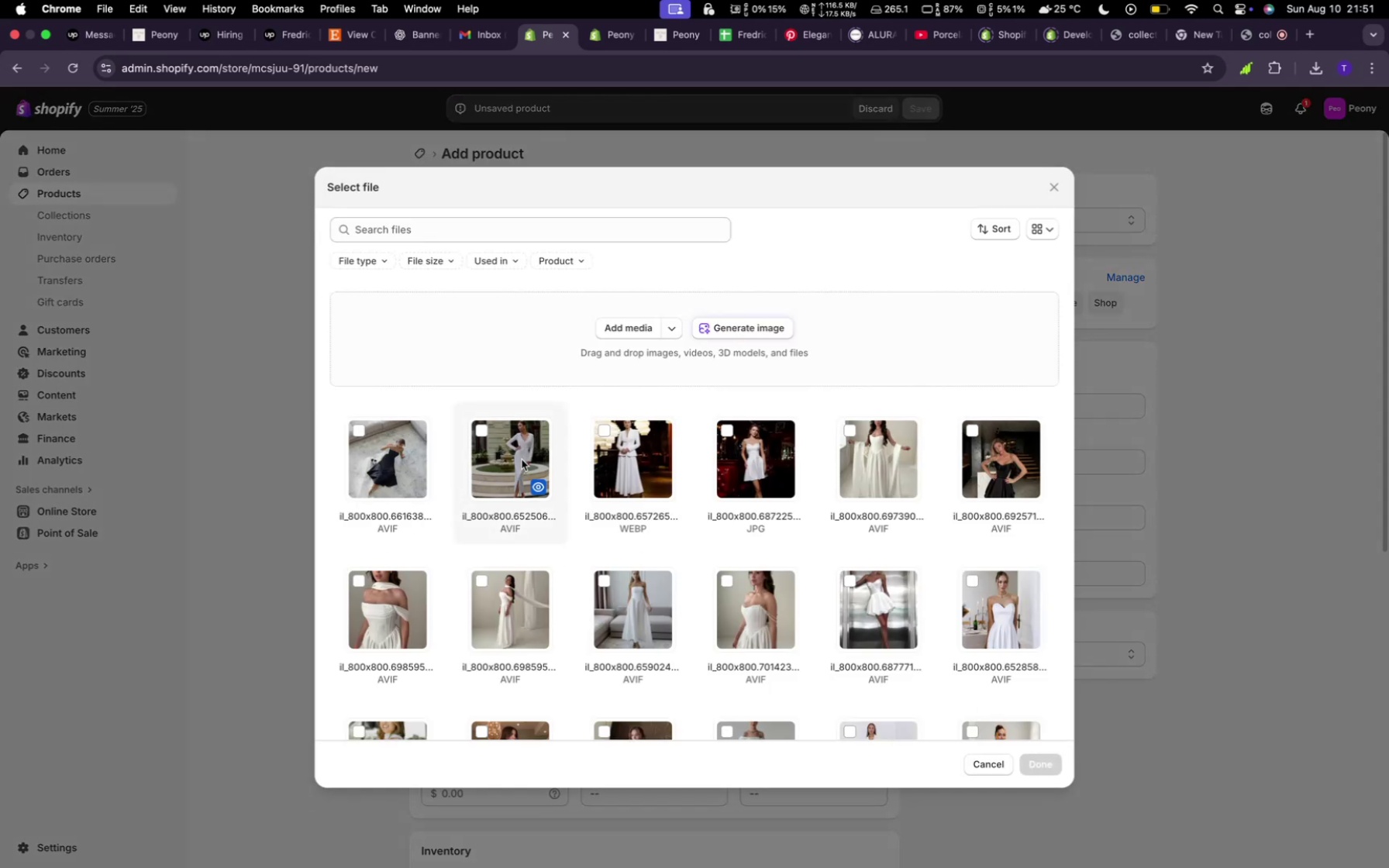 
left_click([531, 453])
 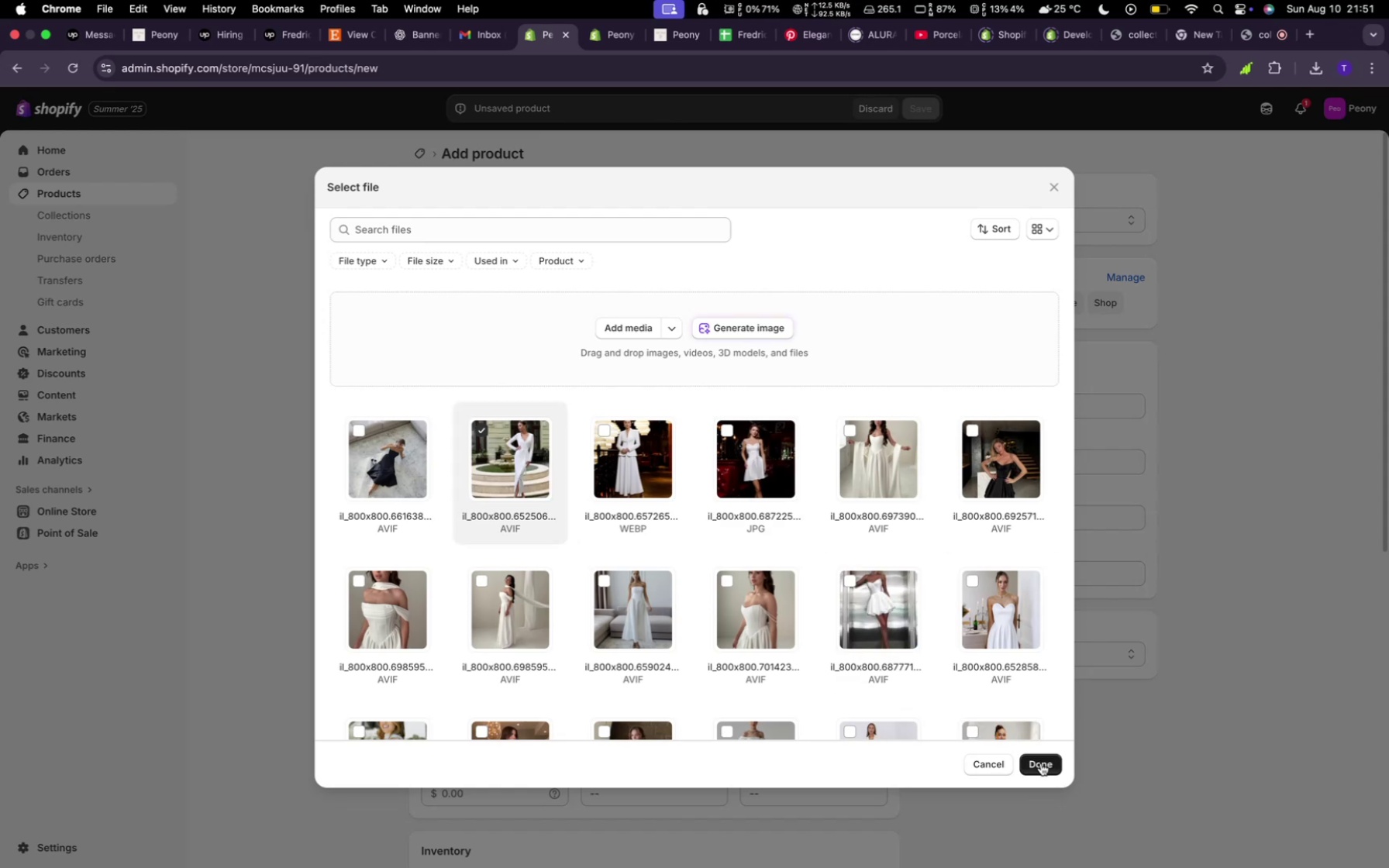 
wait(5.54)
 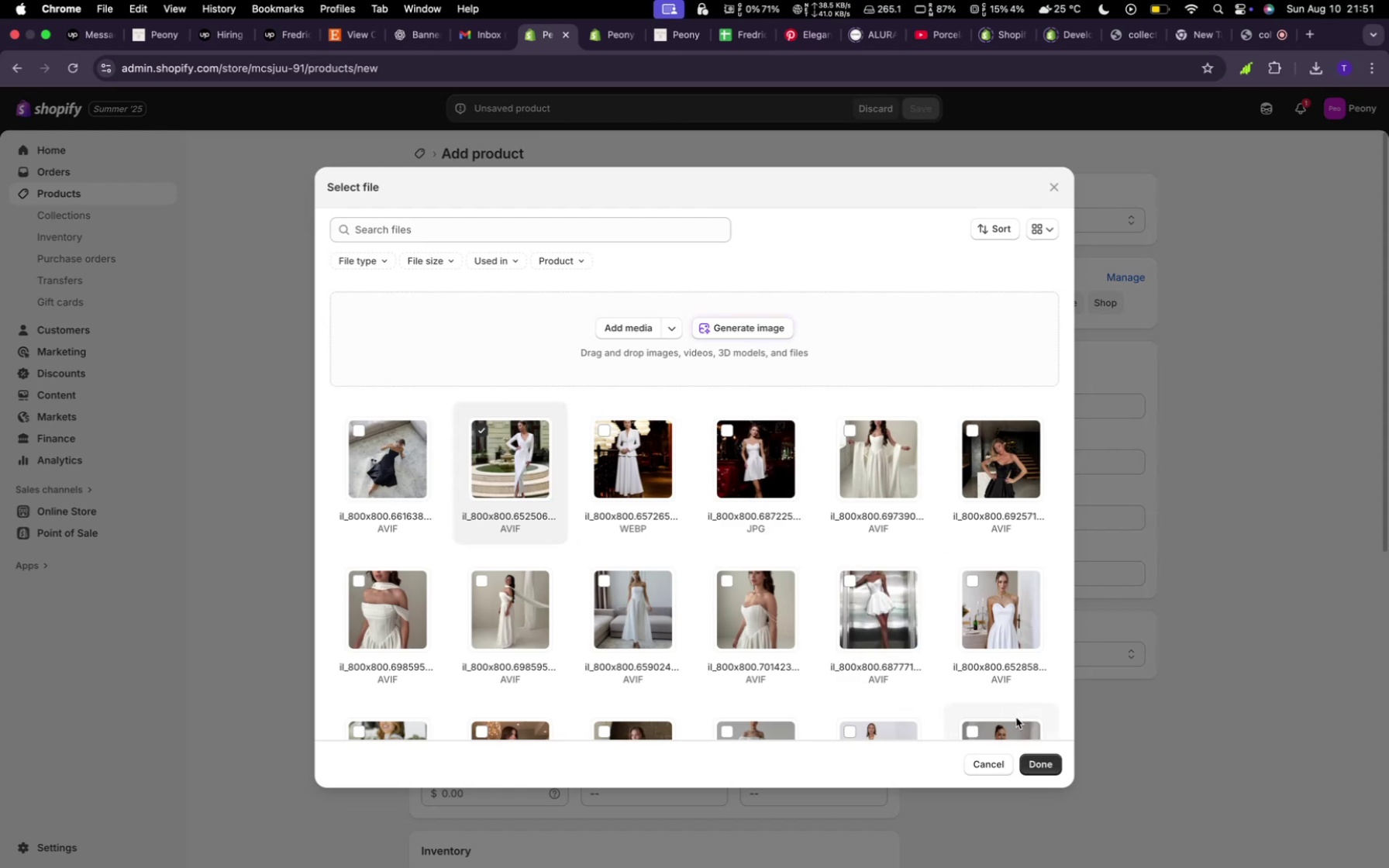 
left_click([1042, 763])
 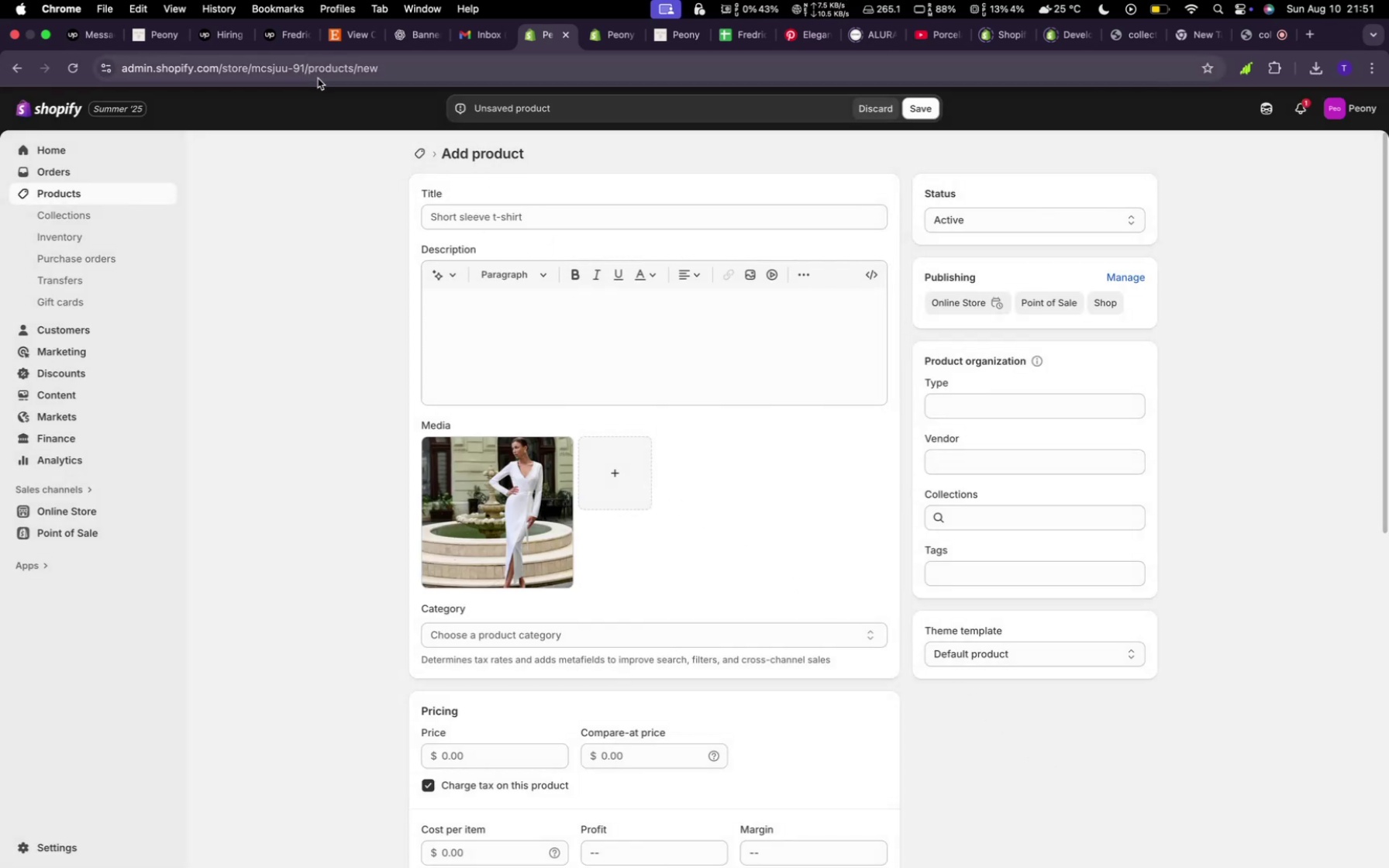 
left_click([363, 36])
 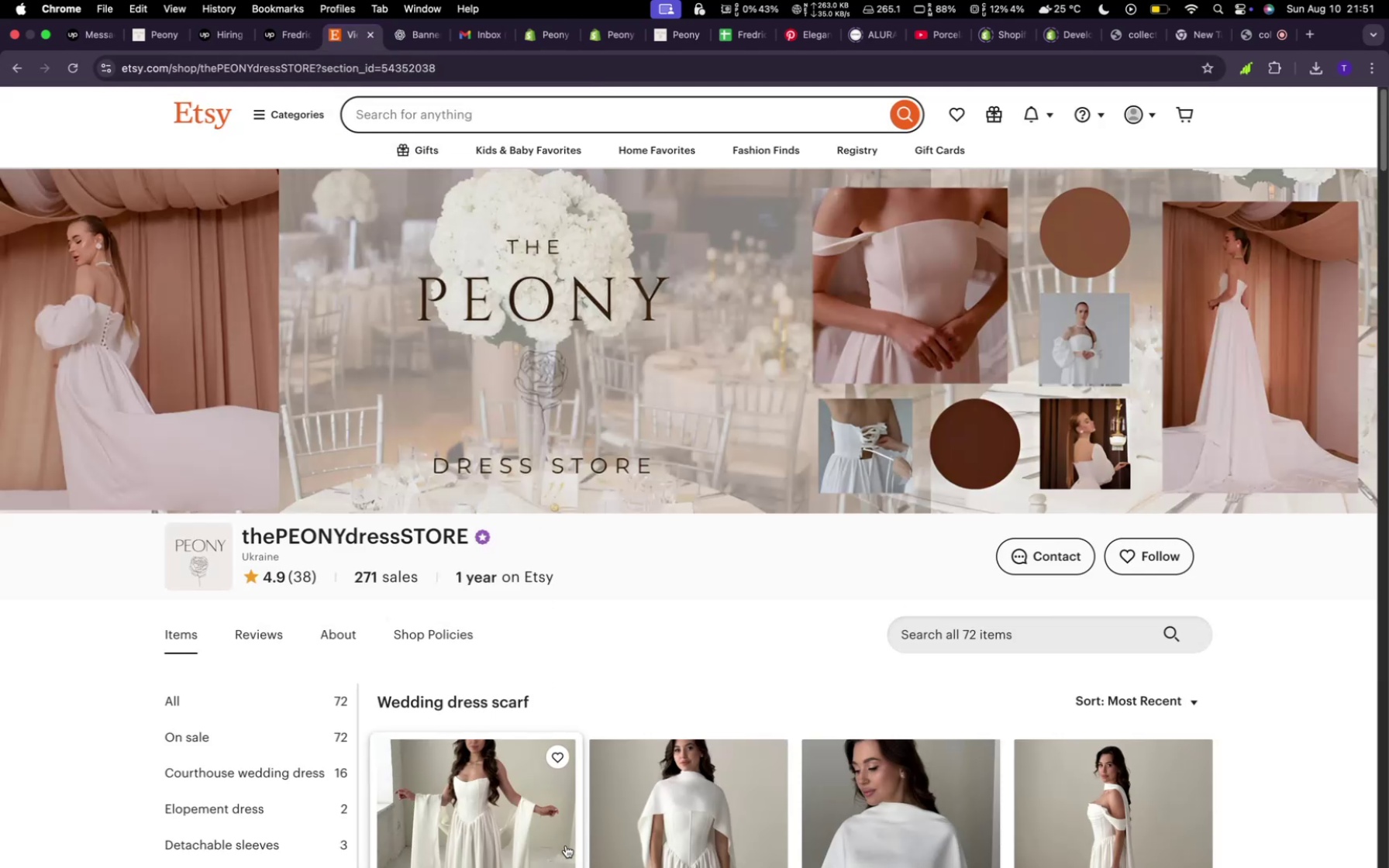 
scroll: coordinate [569, 847], scroll_direction: down, amount: 2.0
 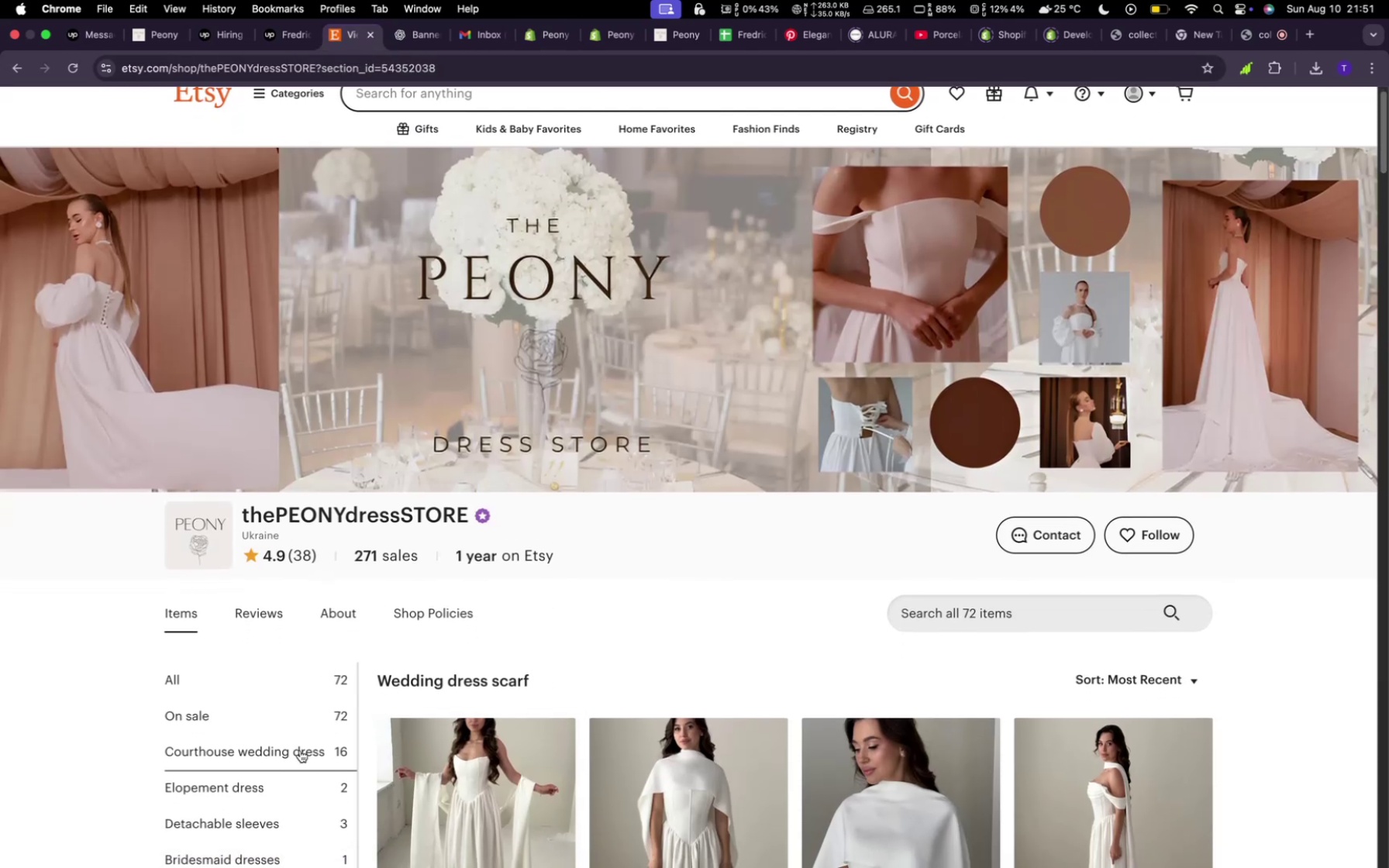 
left_click([288, 744])
 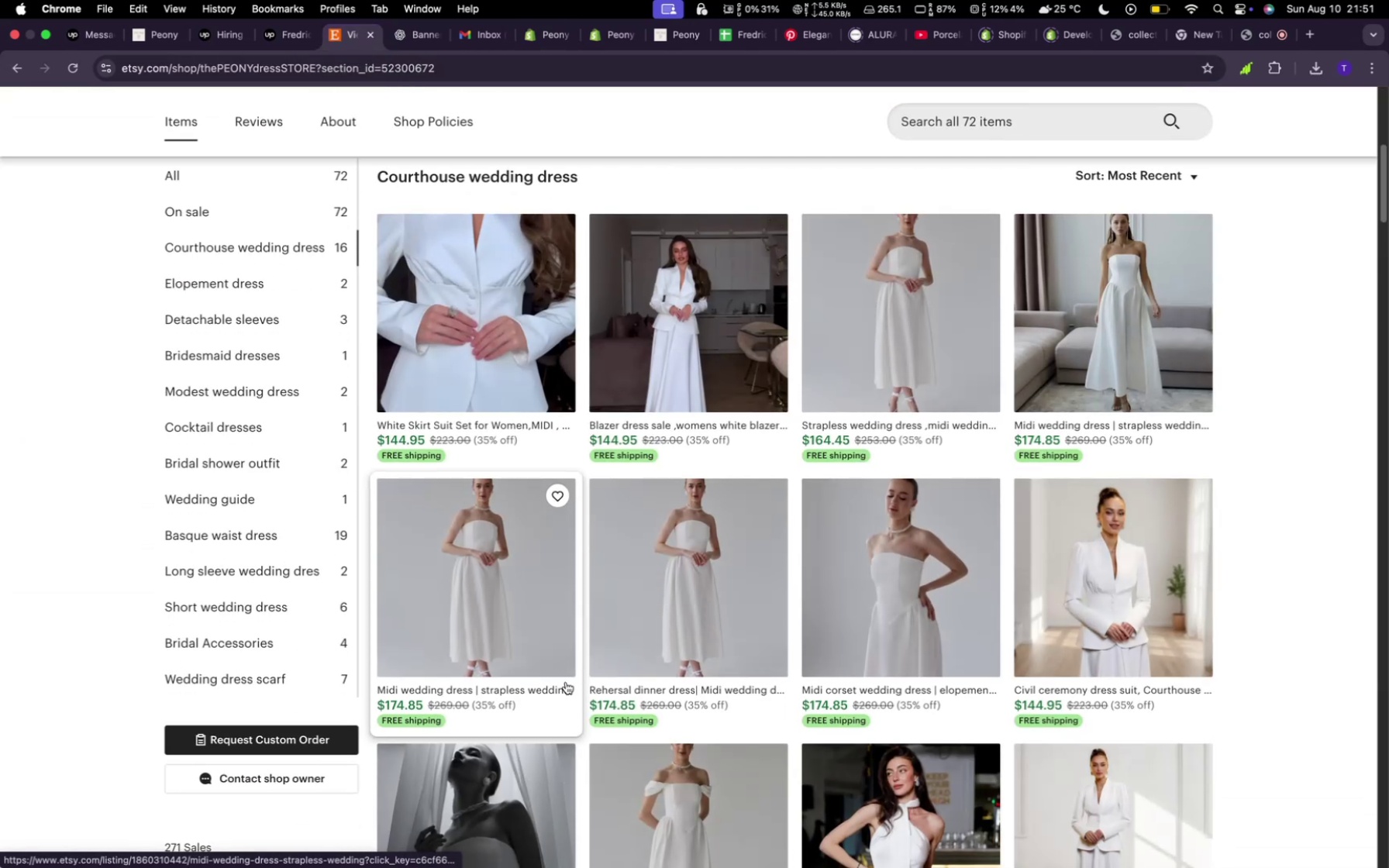 
scroll: coordinate [571, 685], scroll_direction: down, amount: 22.0
 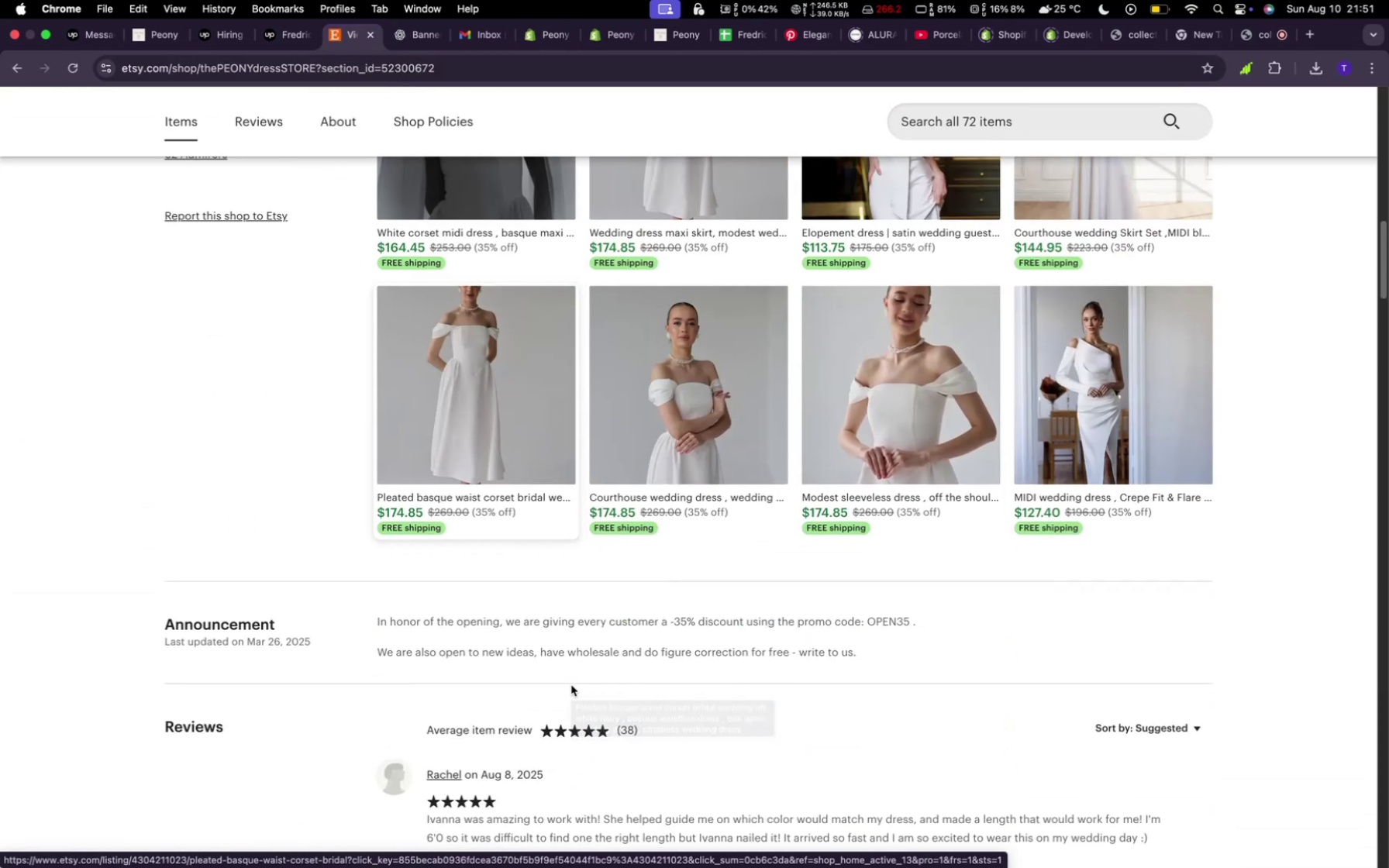 
scroll: coordinate [574, 676], scroll_direction: up, amount: 29.0
 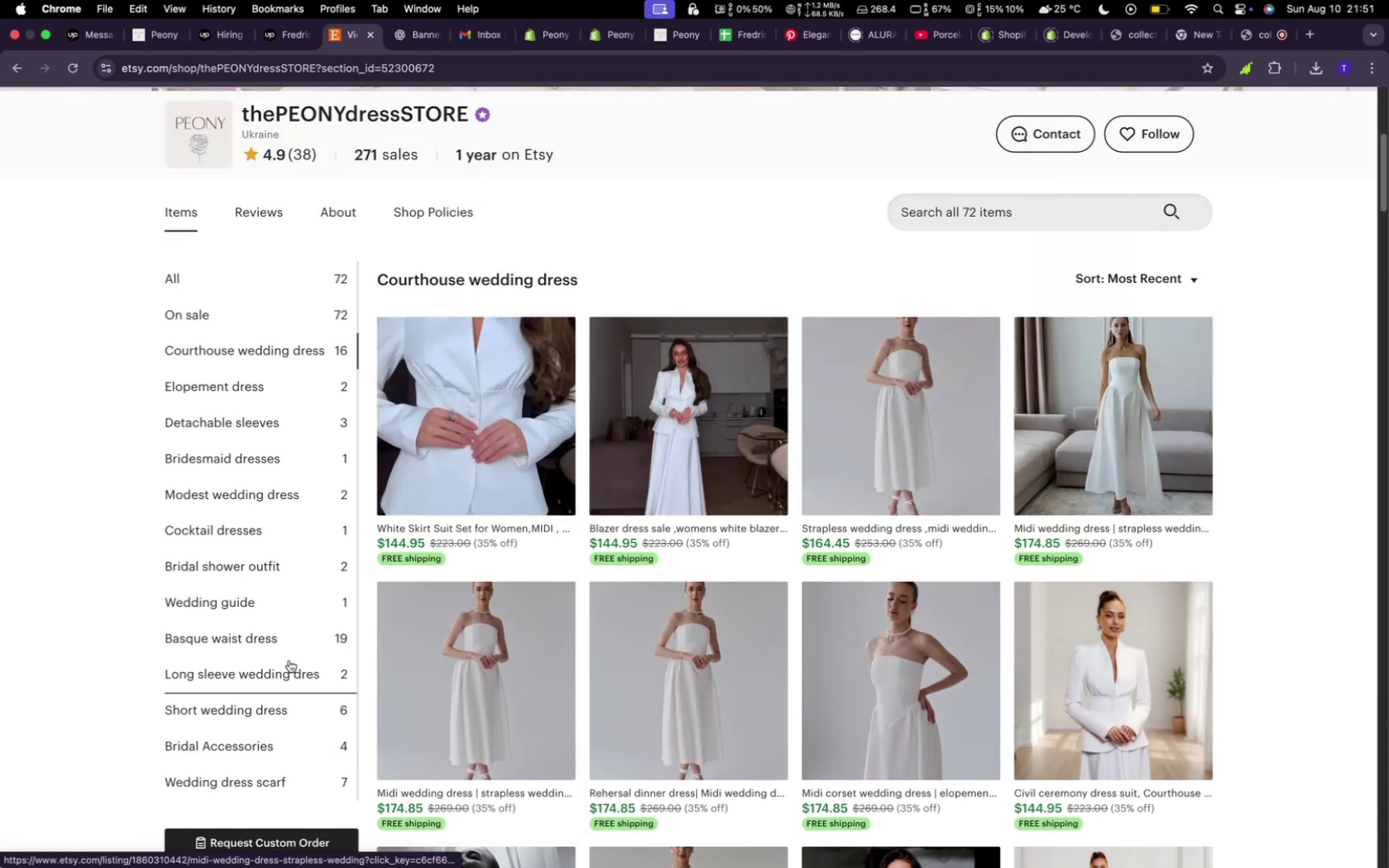 
mouse_move([302, 715])
 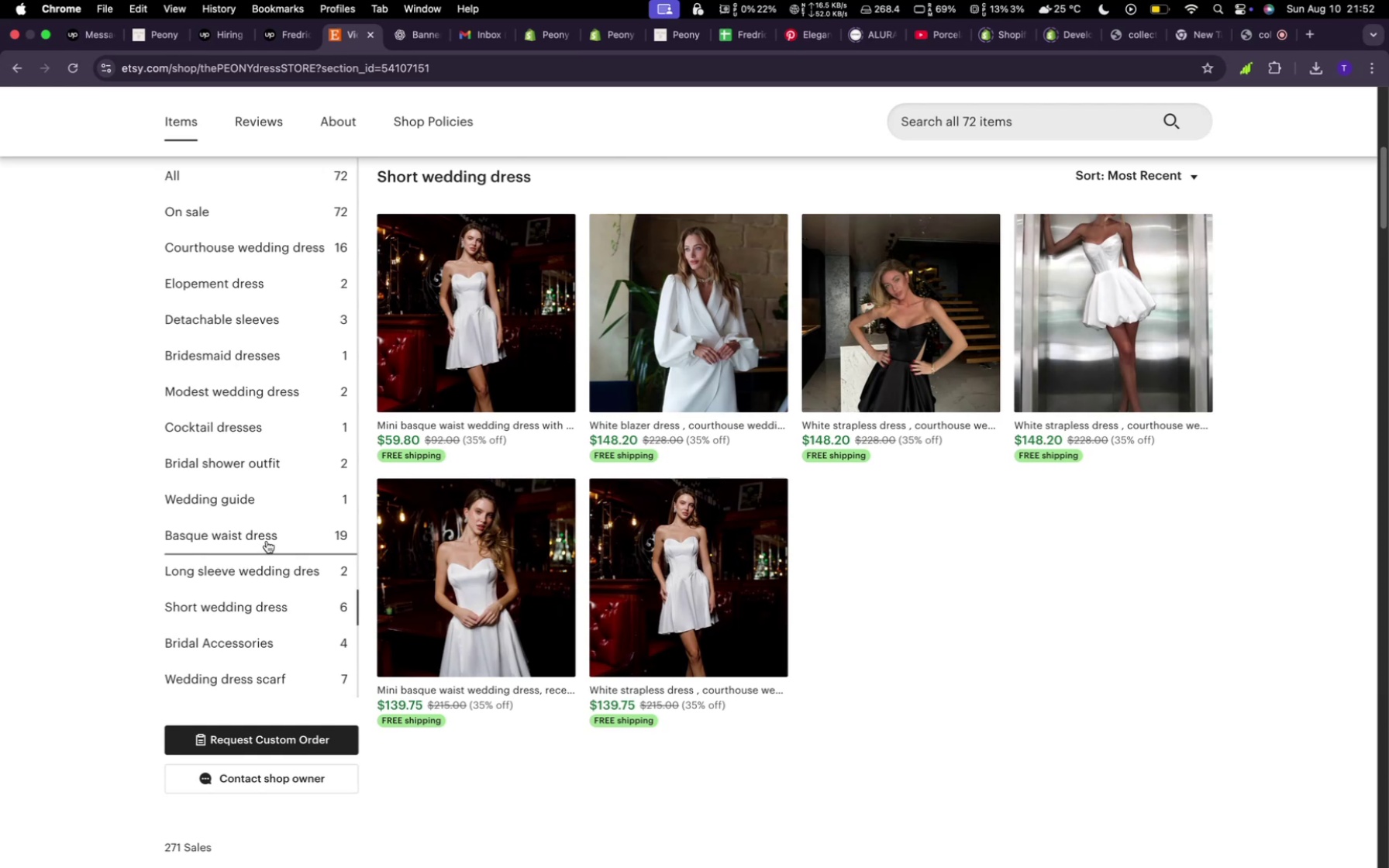 
wait(7.44)
 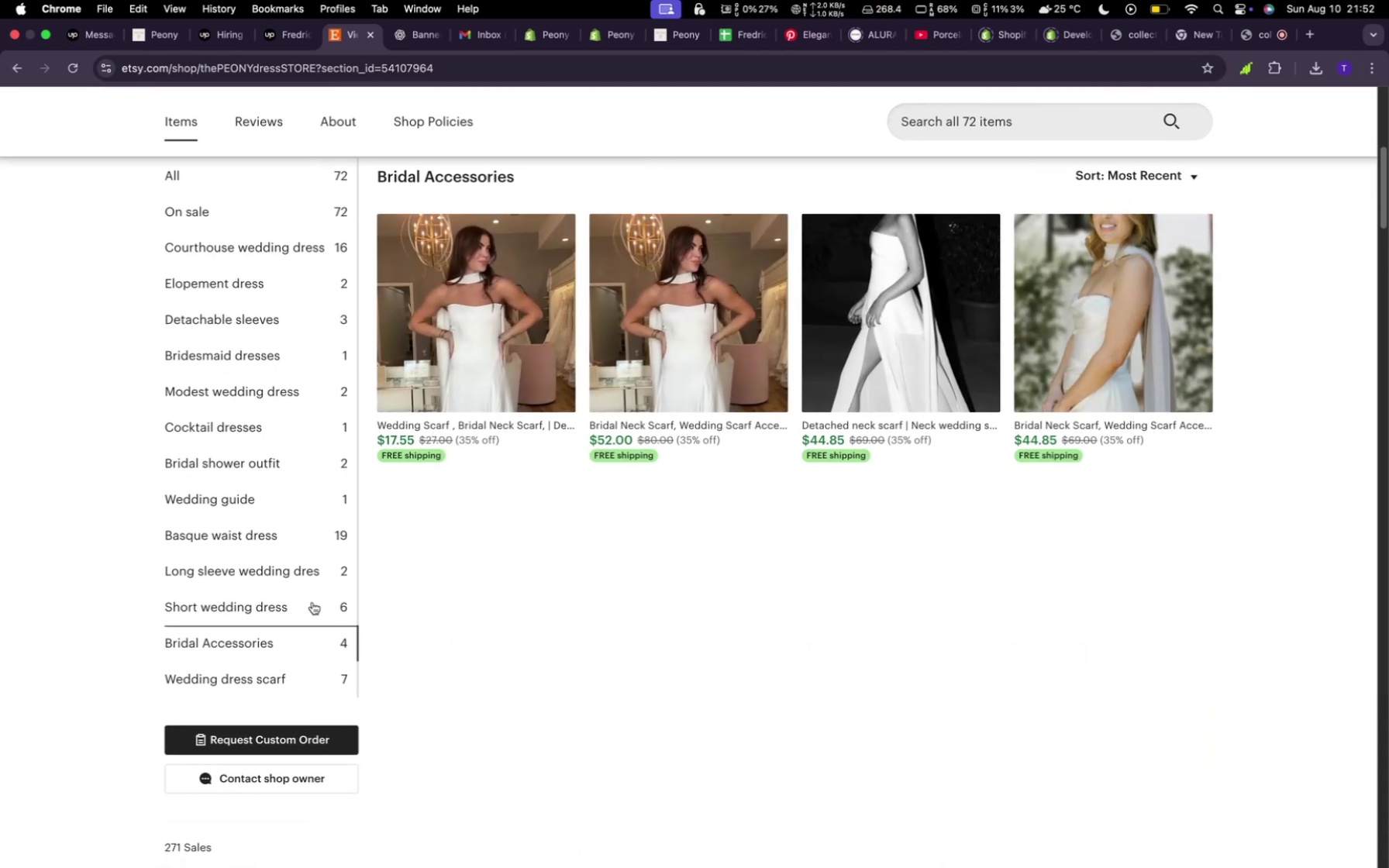 
left_click([267, 561])
 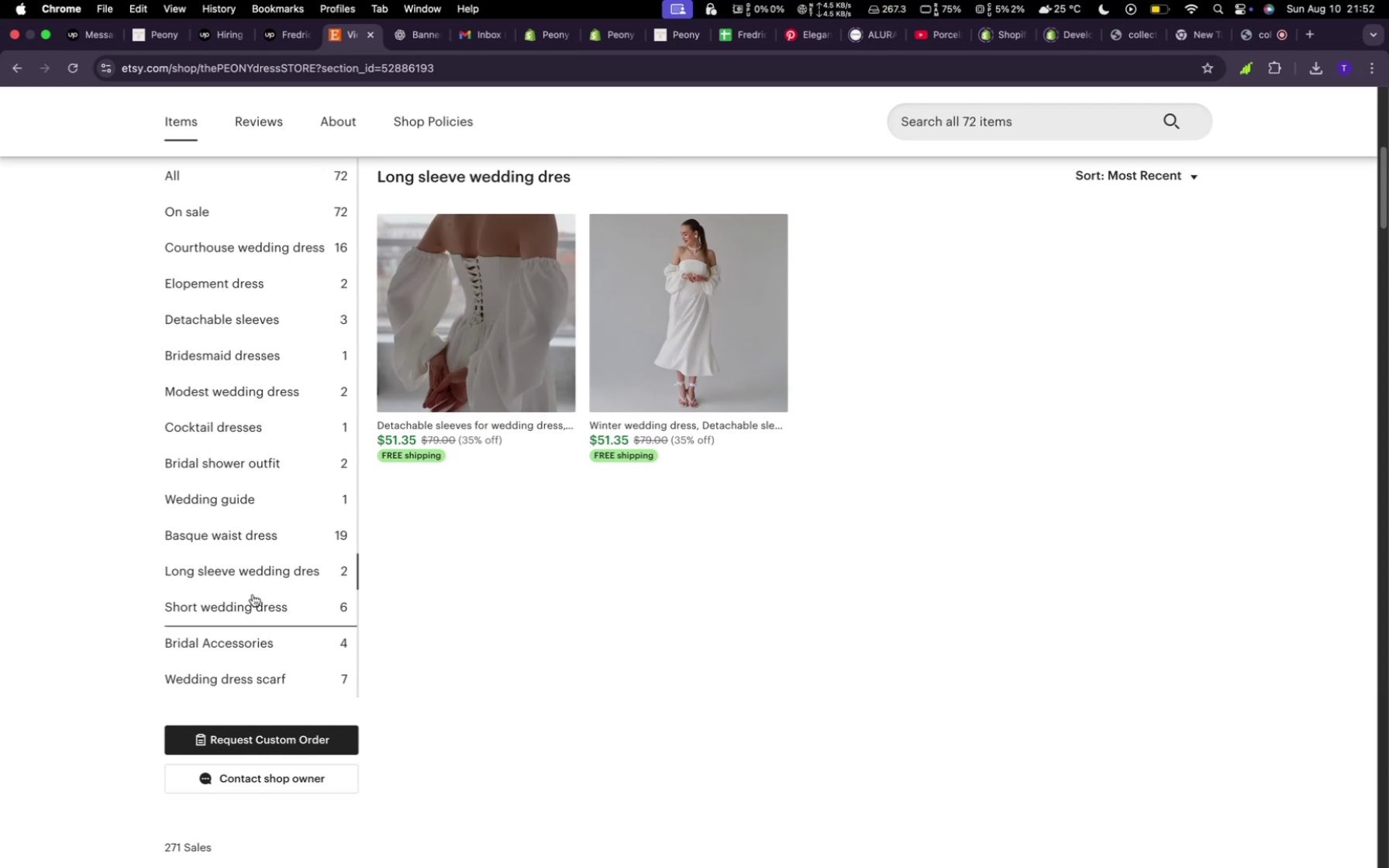 
wait(40.79)
 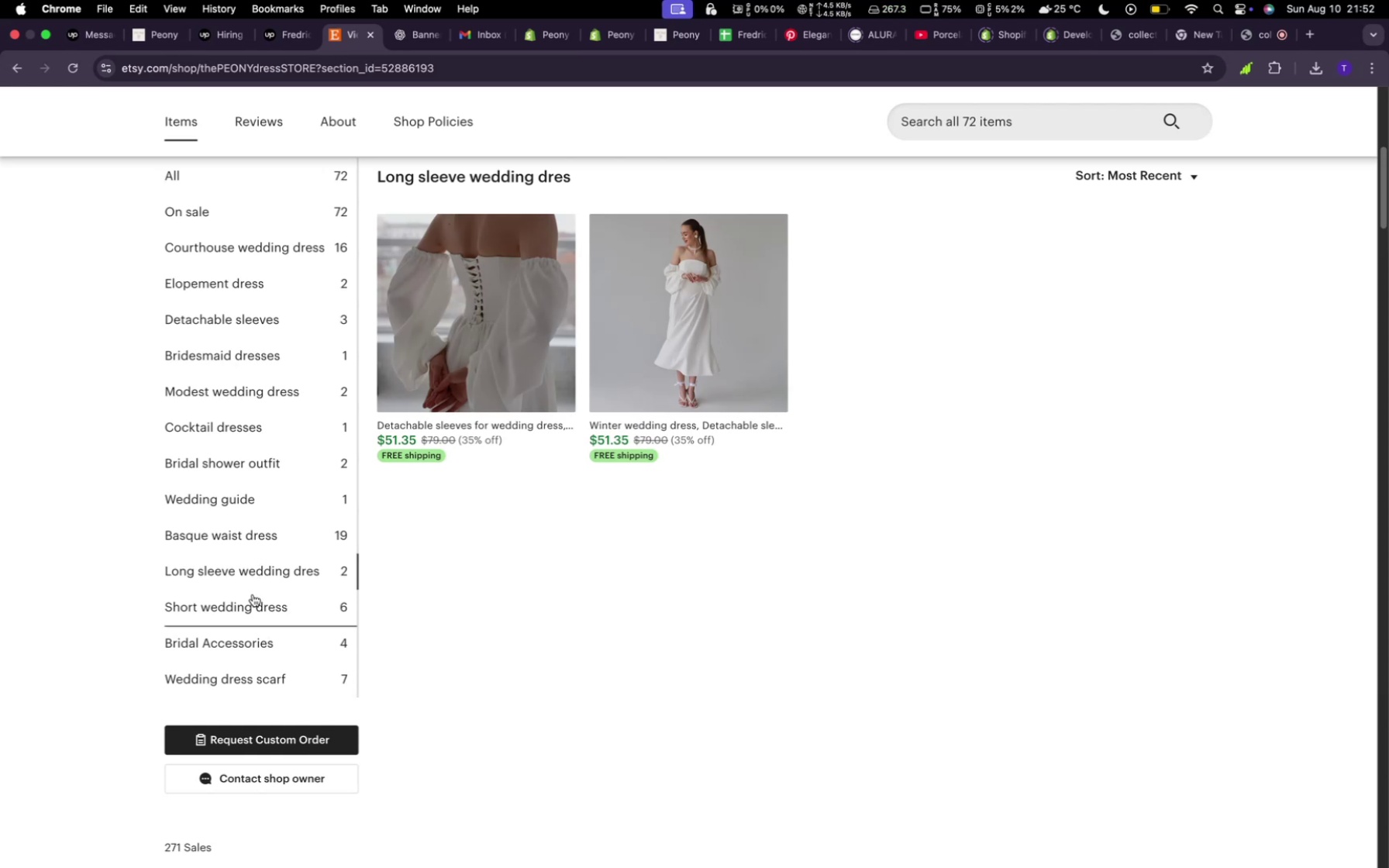 
scroll: coordinate [761, 518], scroll_direction: down, amount: 27.0
 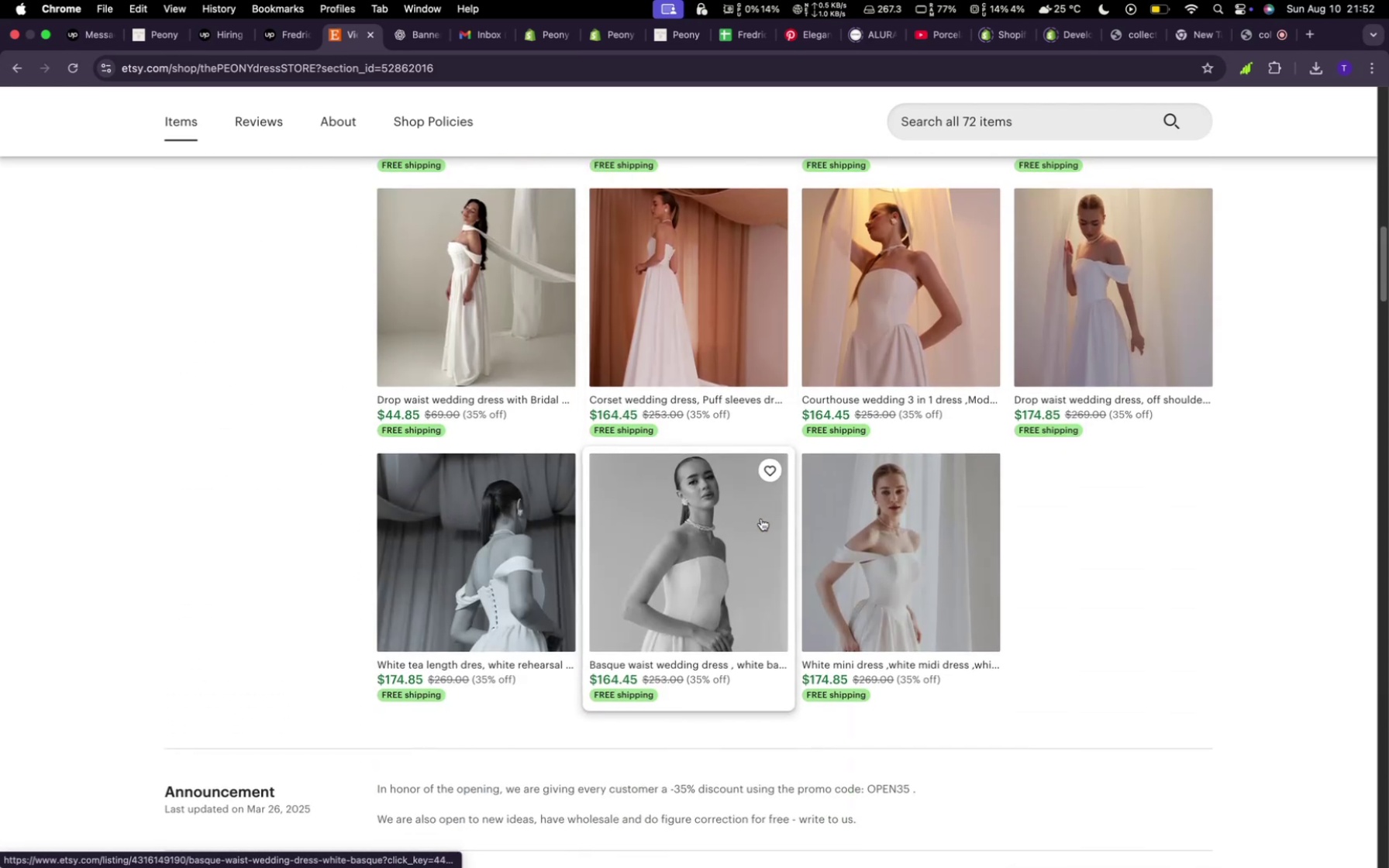 
scroll: coordinate [761, 518], scroll_direction: up, amount: 14.0
 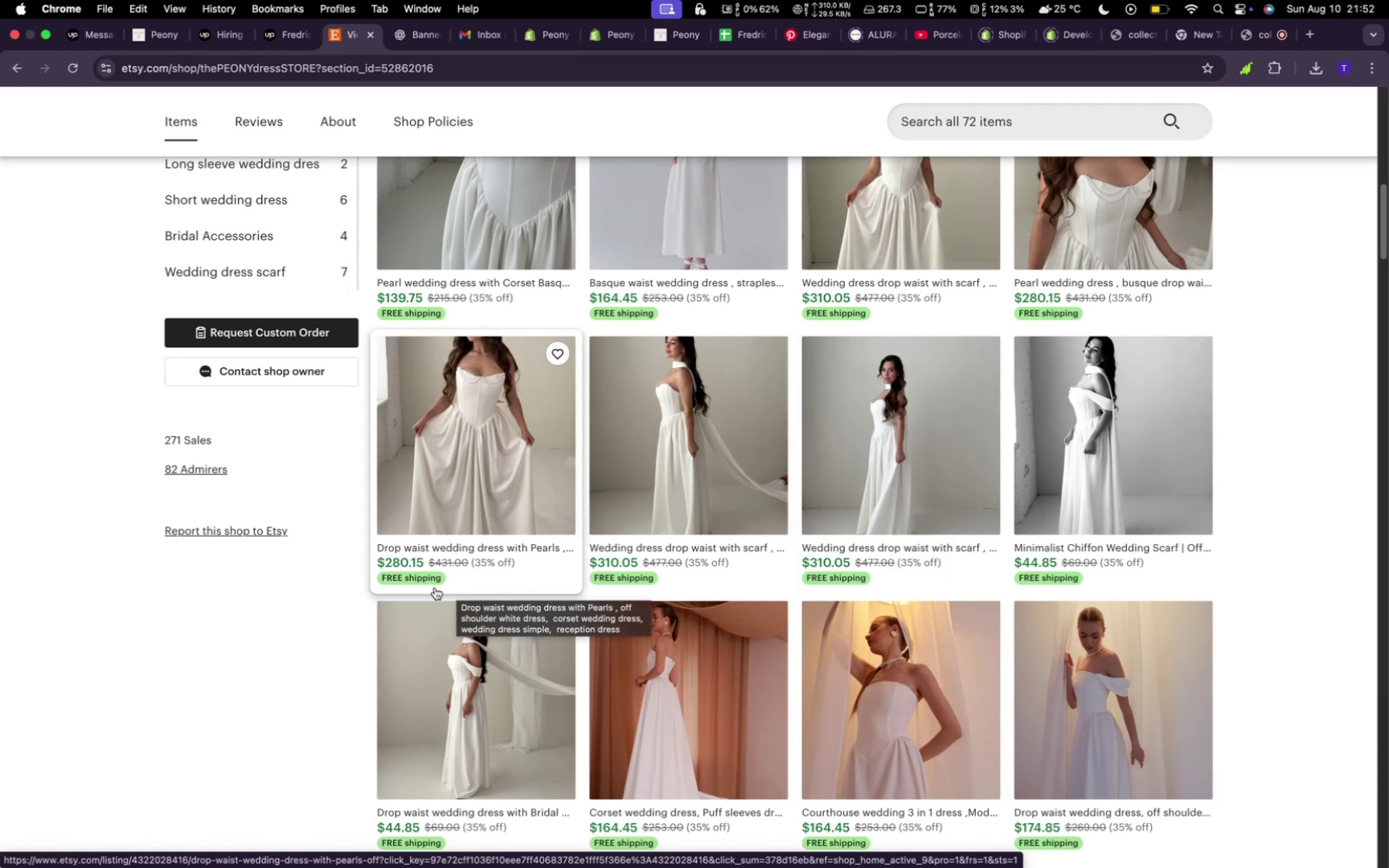 
wait(5.86)
 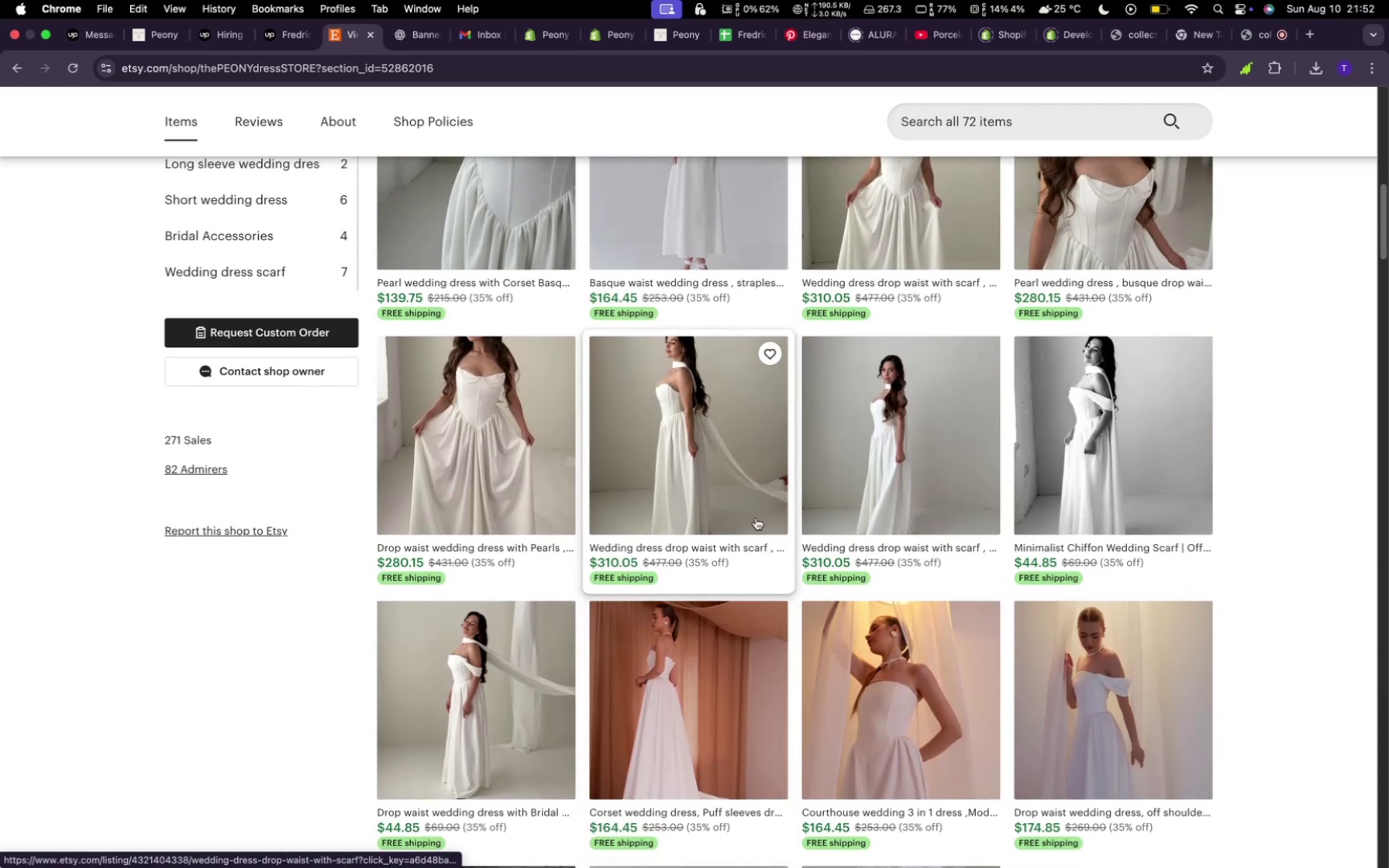 
scroll: coordinate [266, 329], scroll_direction: up, amount: 11.0
 